 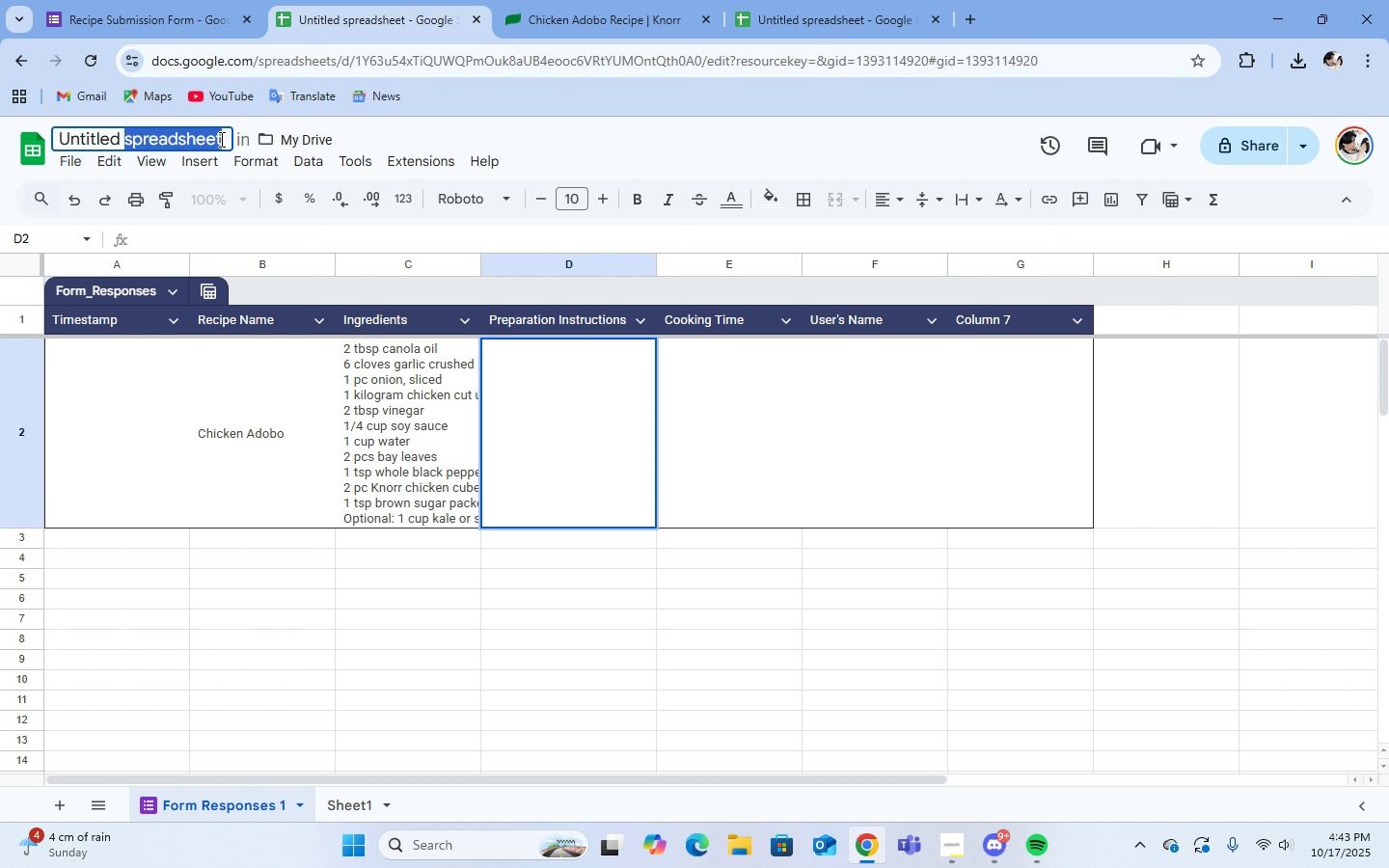 
key(Backspace)
key(Backspace)
key(Backspace)
key(Backspace)
key(Backspace)
key(Backspace)
key(Backspace)
key(Backspace)
key(Backspace)
key(Backspace)
type(Recipe Submissions with De)
key(Backspace)
key(Backspace)
key(Backspace)
key(Backspace)
key(Backspace)
key(Backspace)
key(Backspace)
 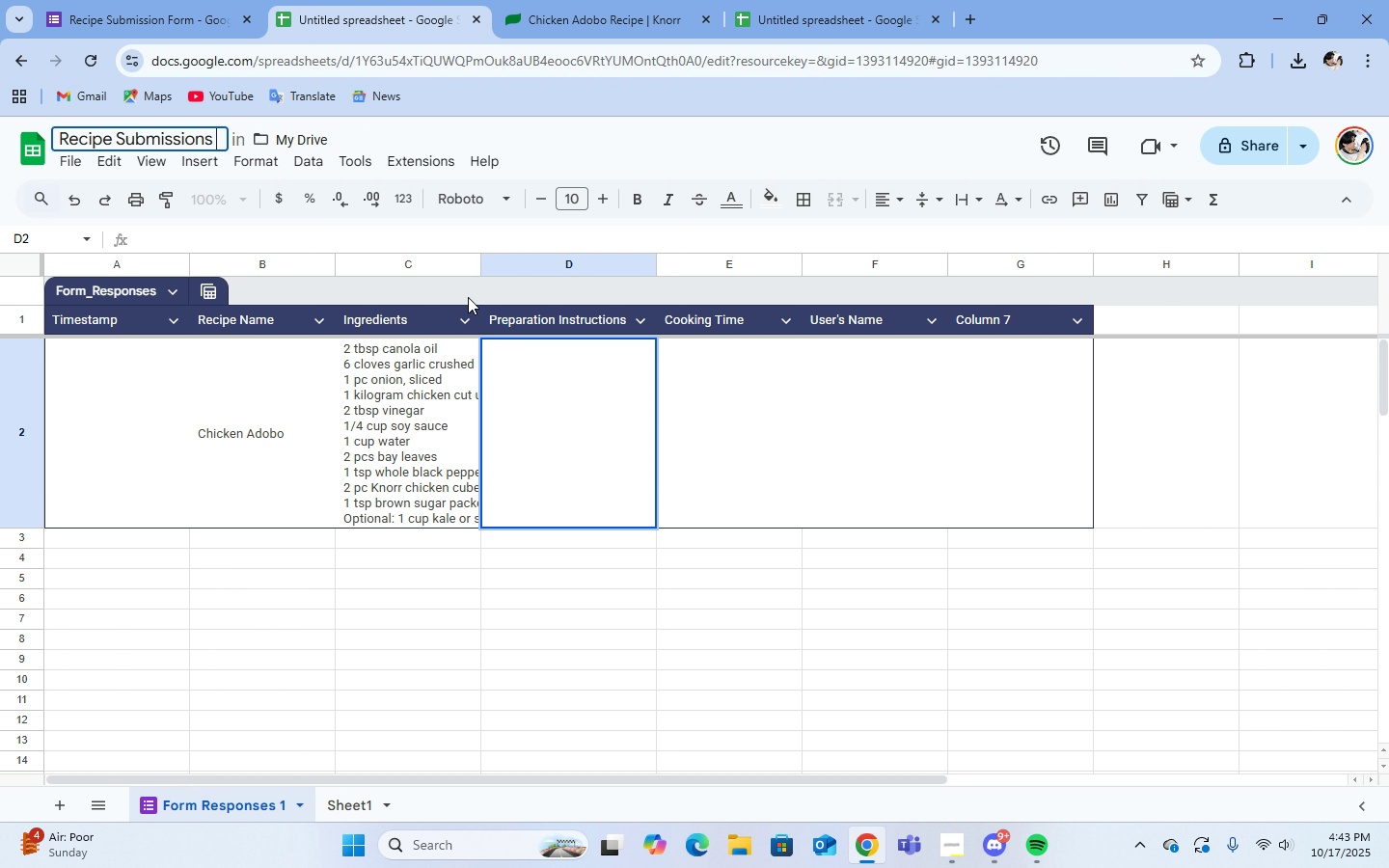 
double_click([327, 234])
 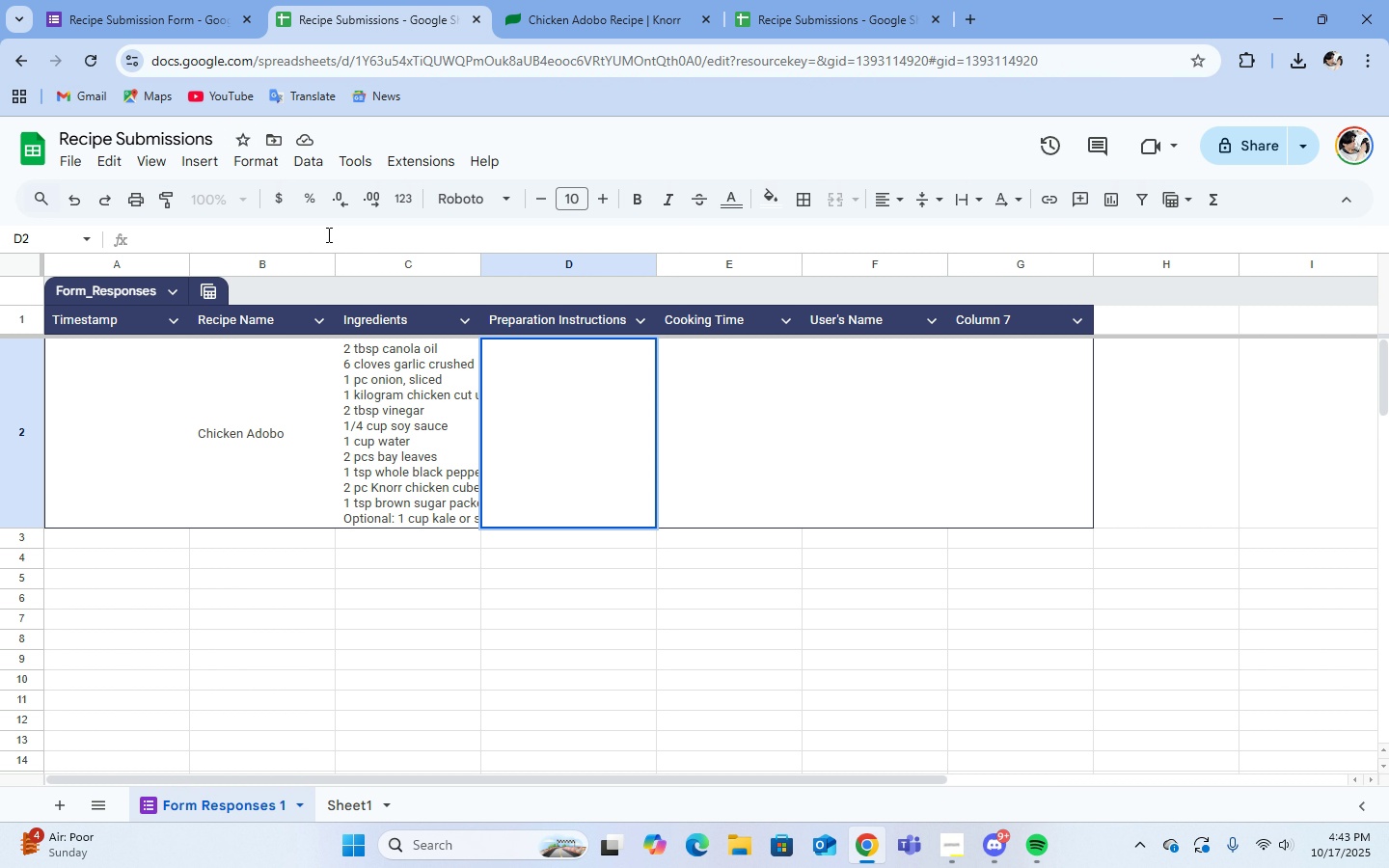 
key(1)
 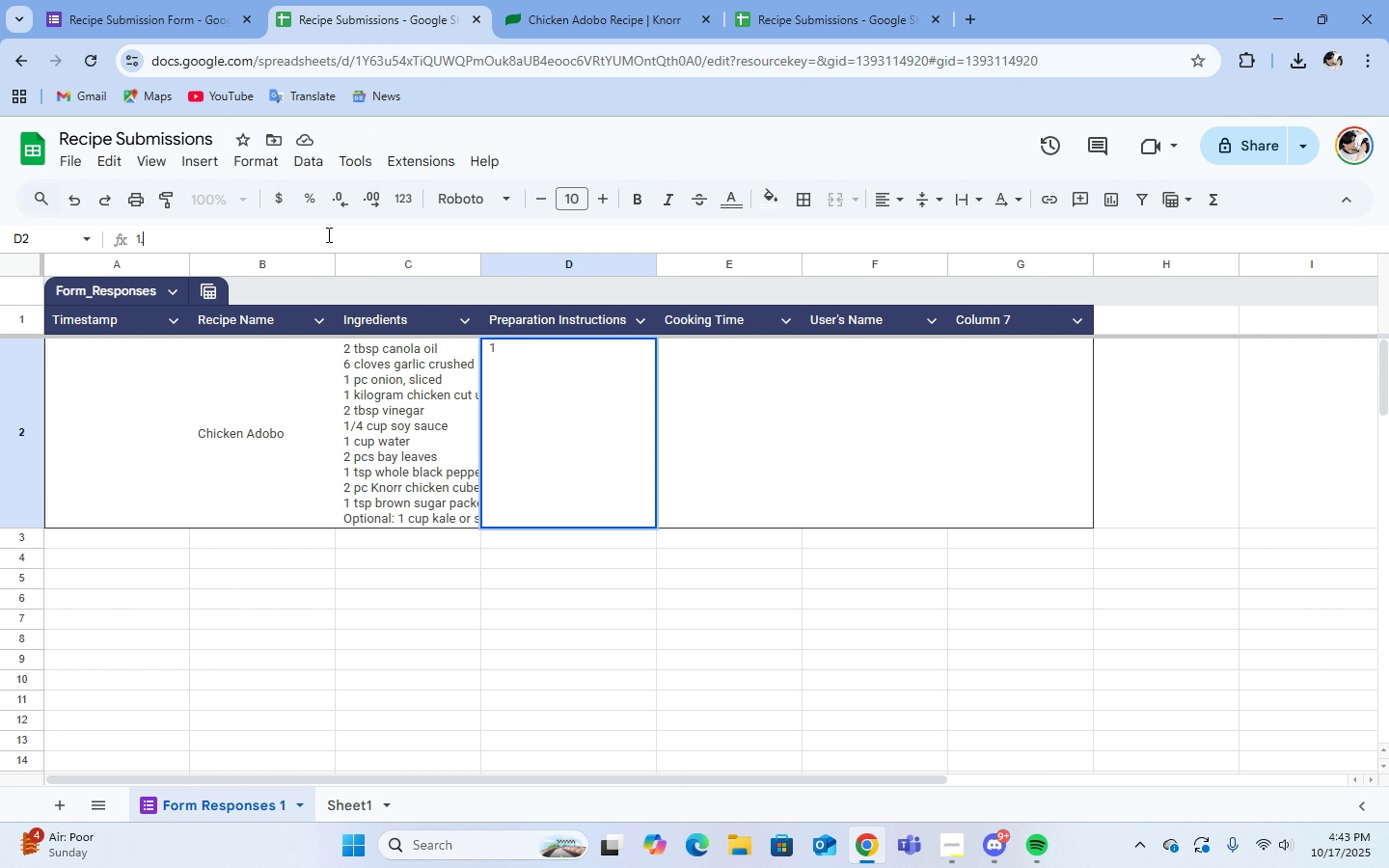 
key(Period)
 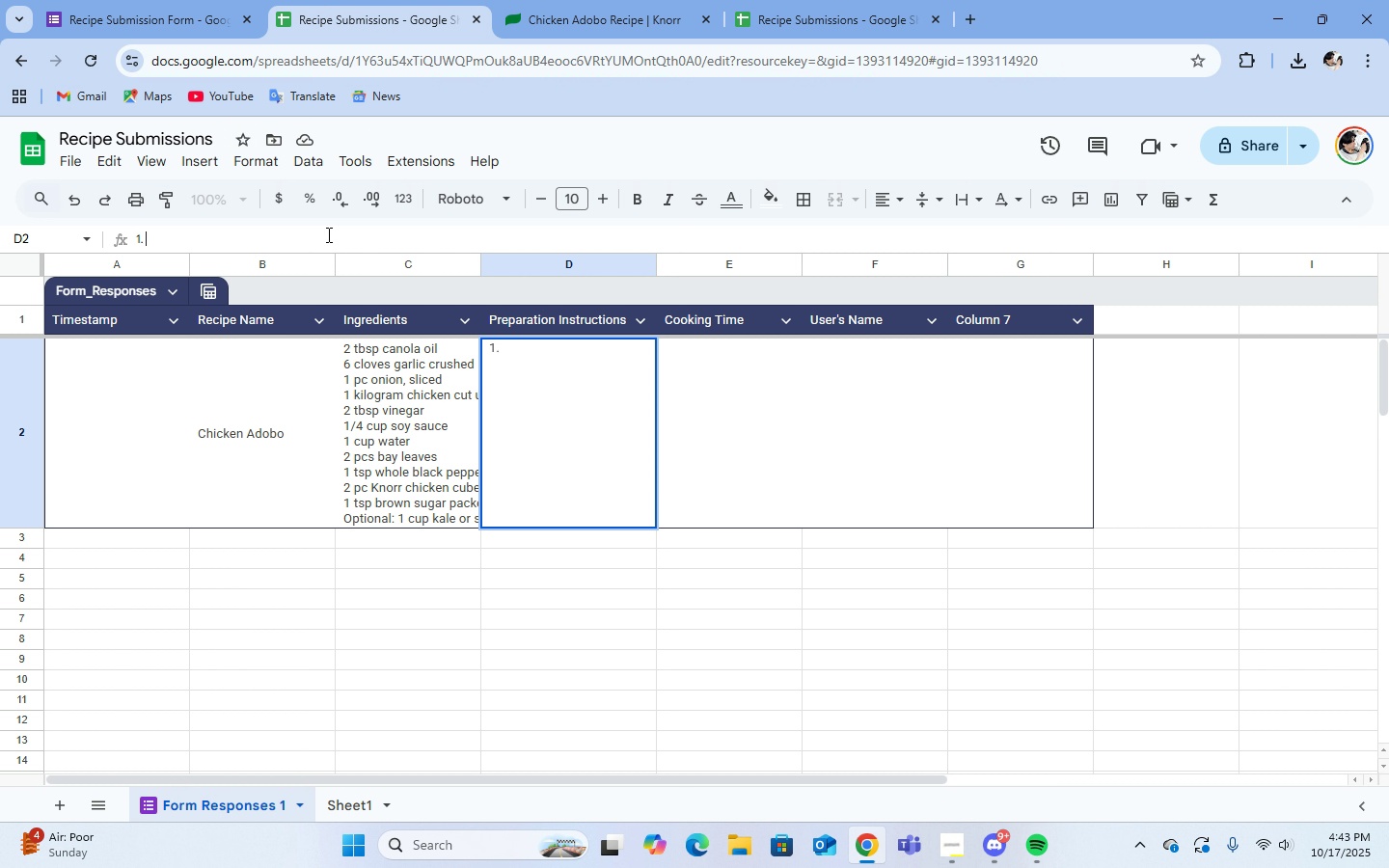 
key(Space)
 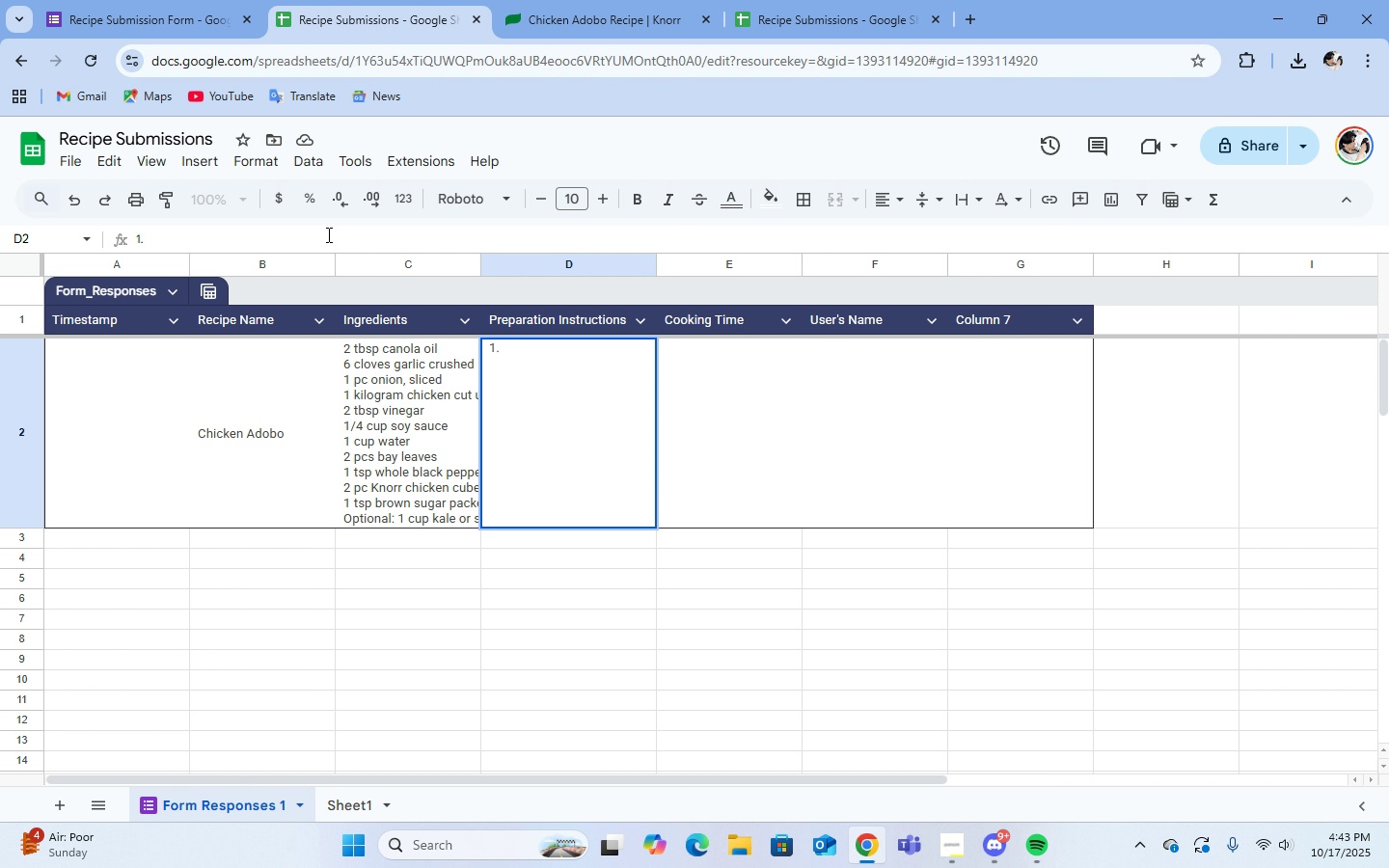 
key(Control+V)
 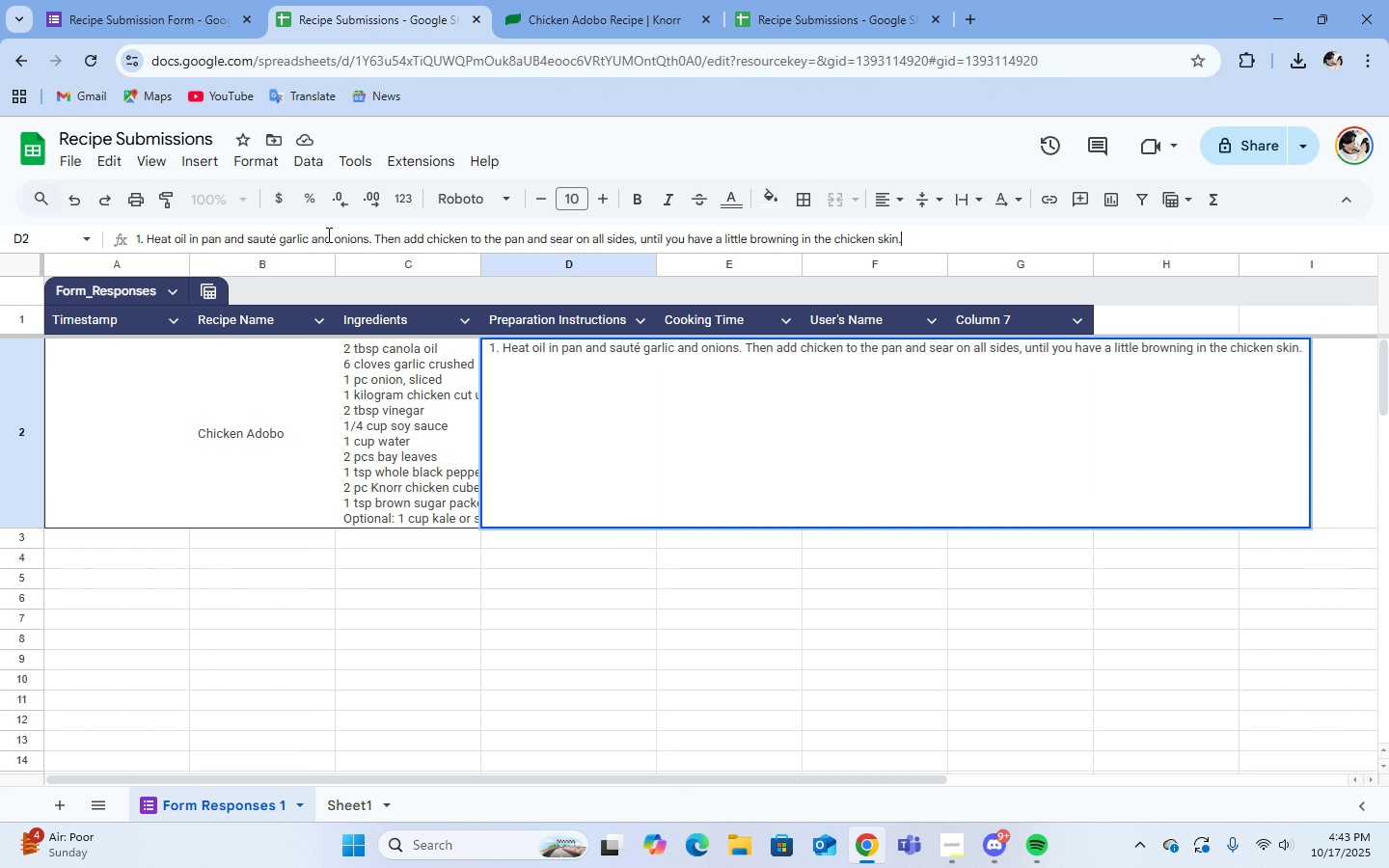 
key(Enter)
 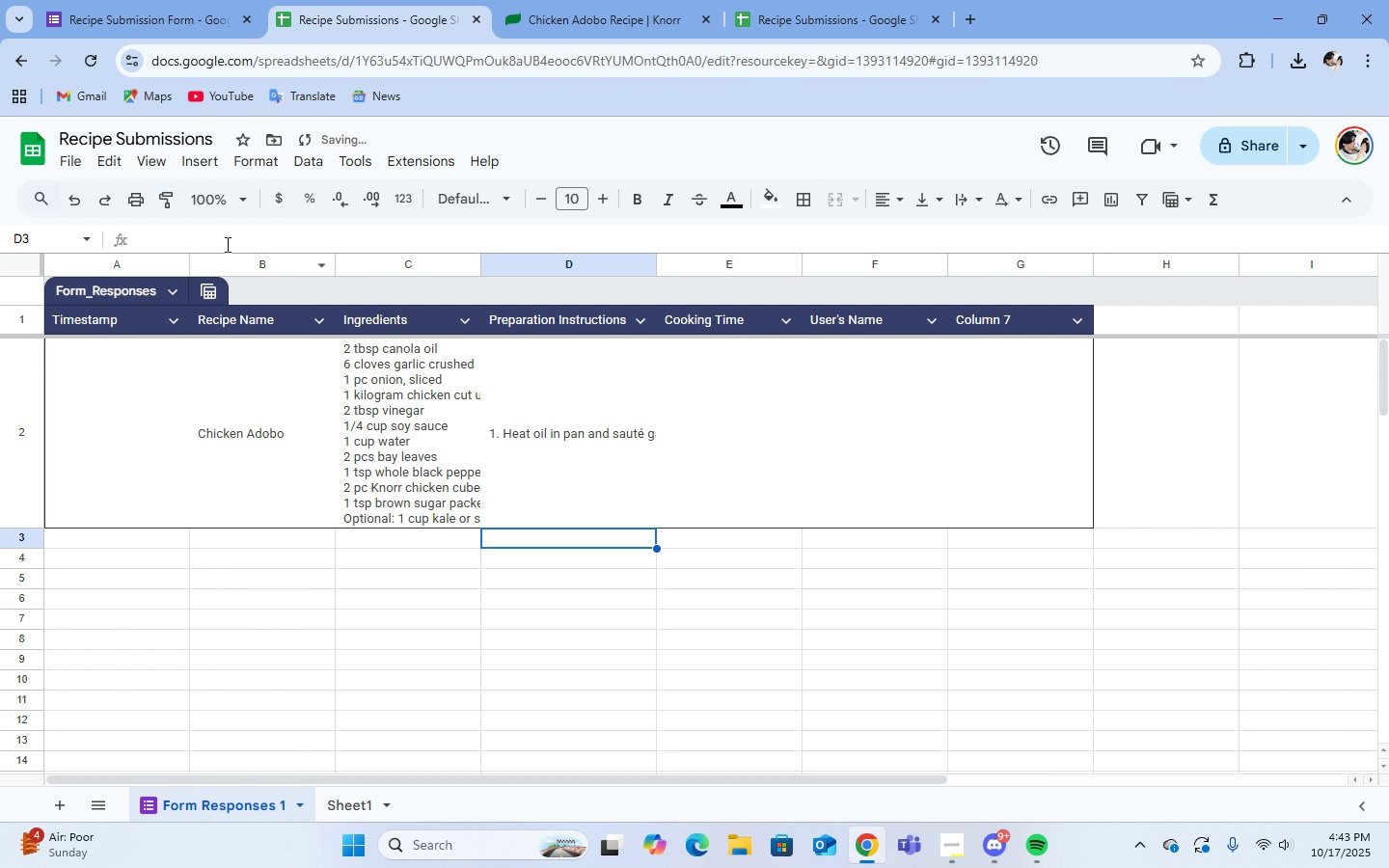 
left_click([221, 231])
 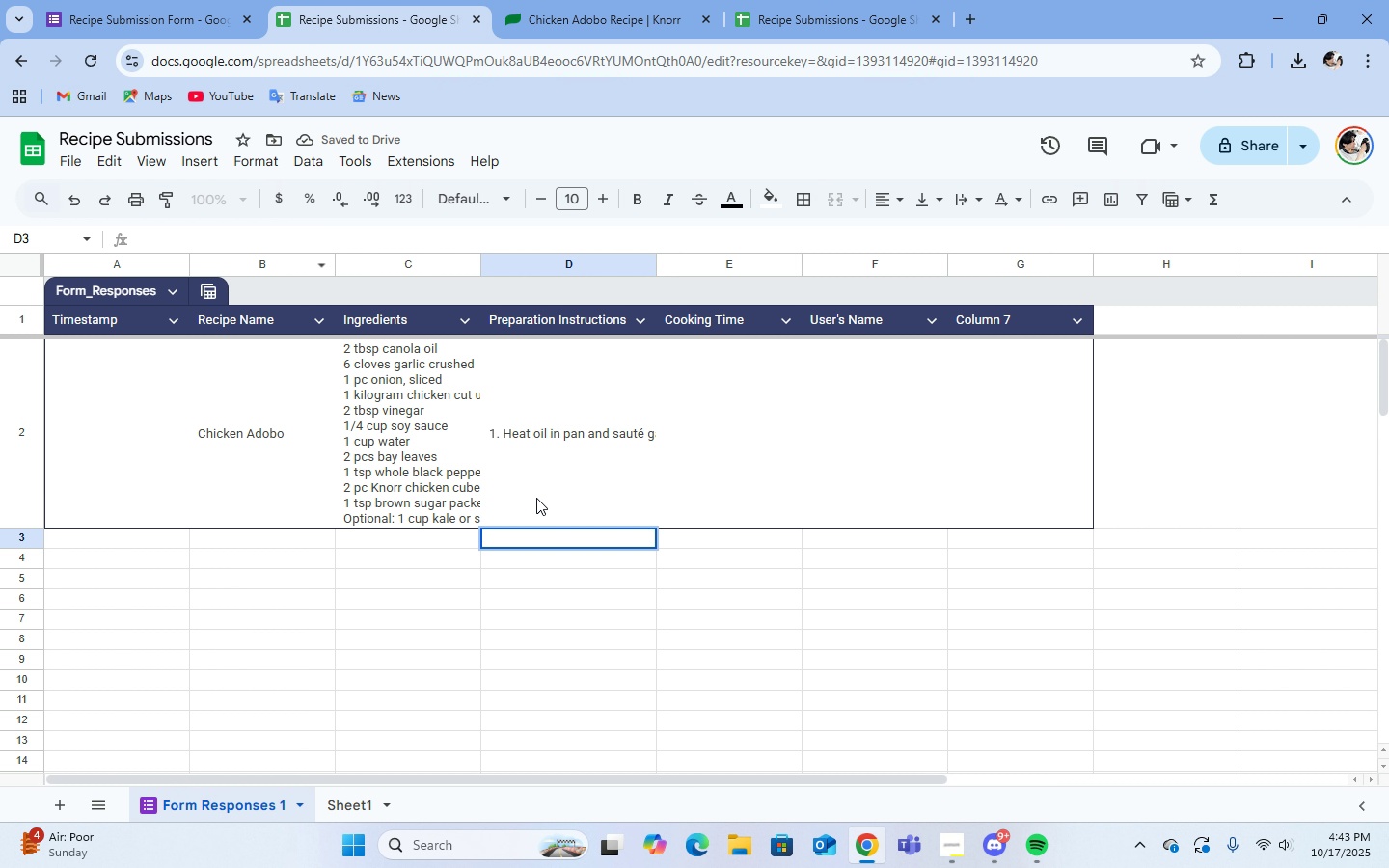 
double_click([545, 491])
 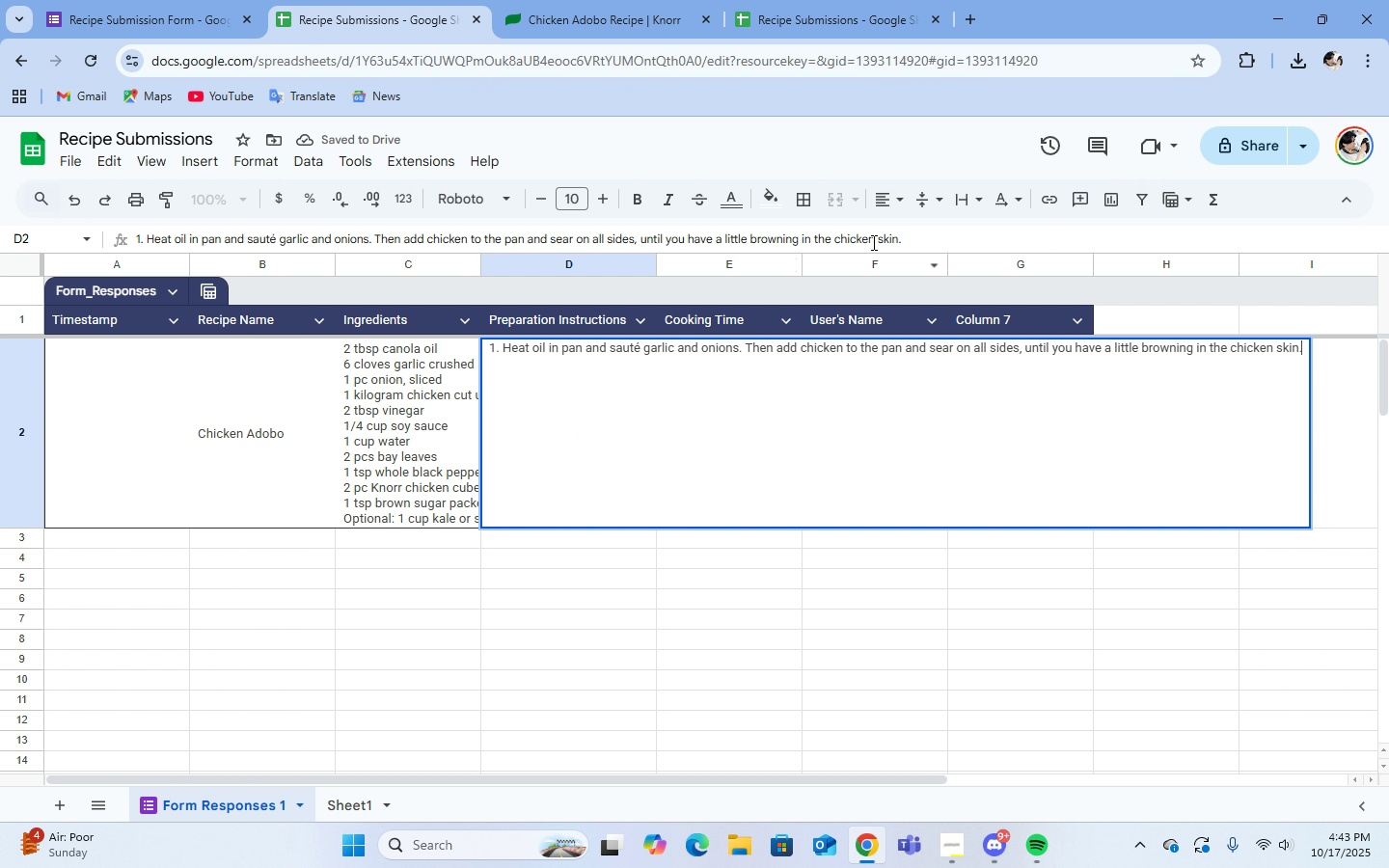 
double_click([924, 238])
 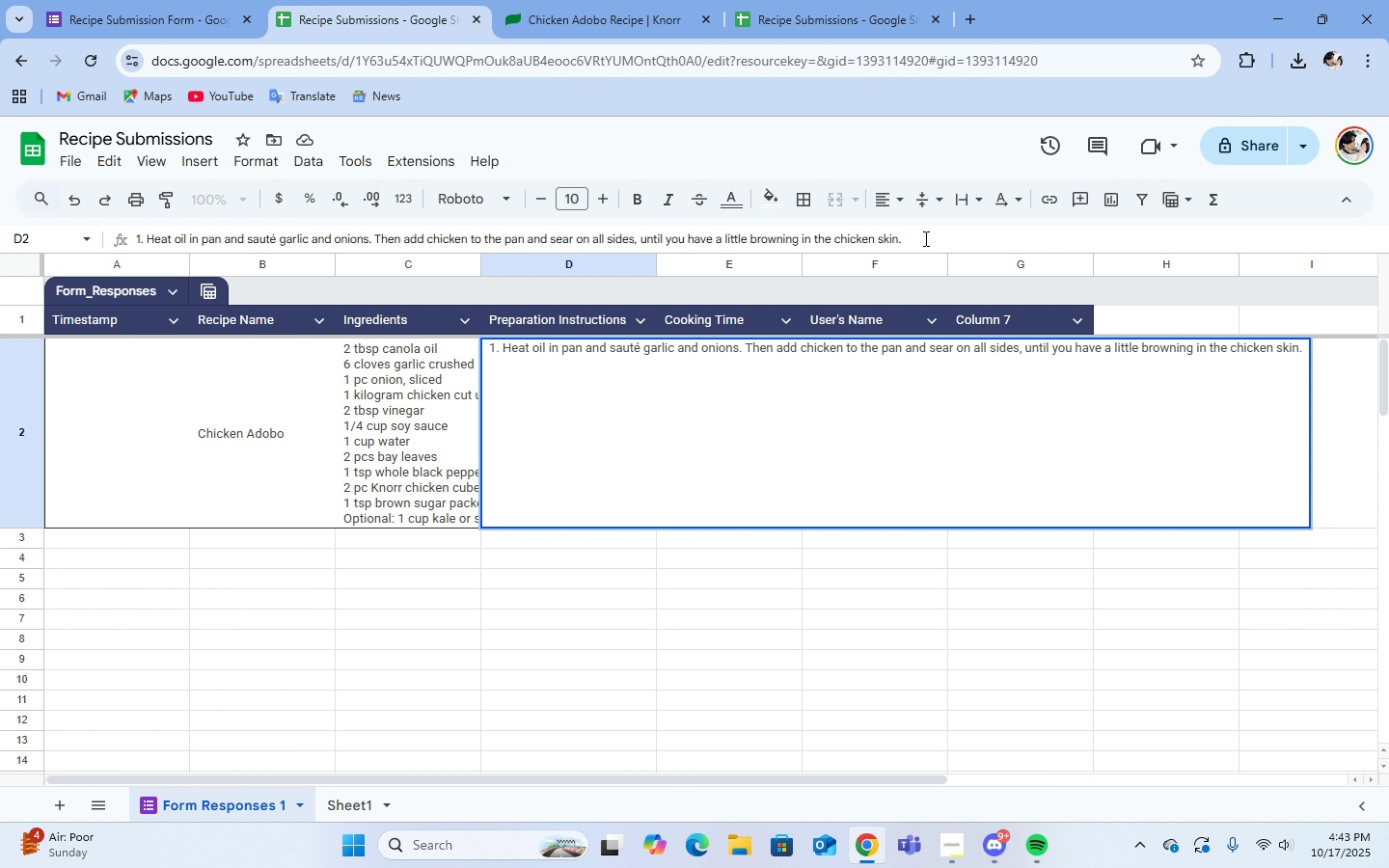 
key(Space)
 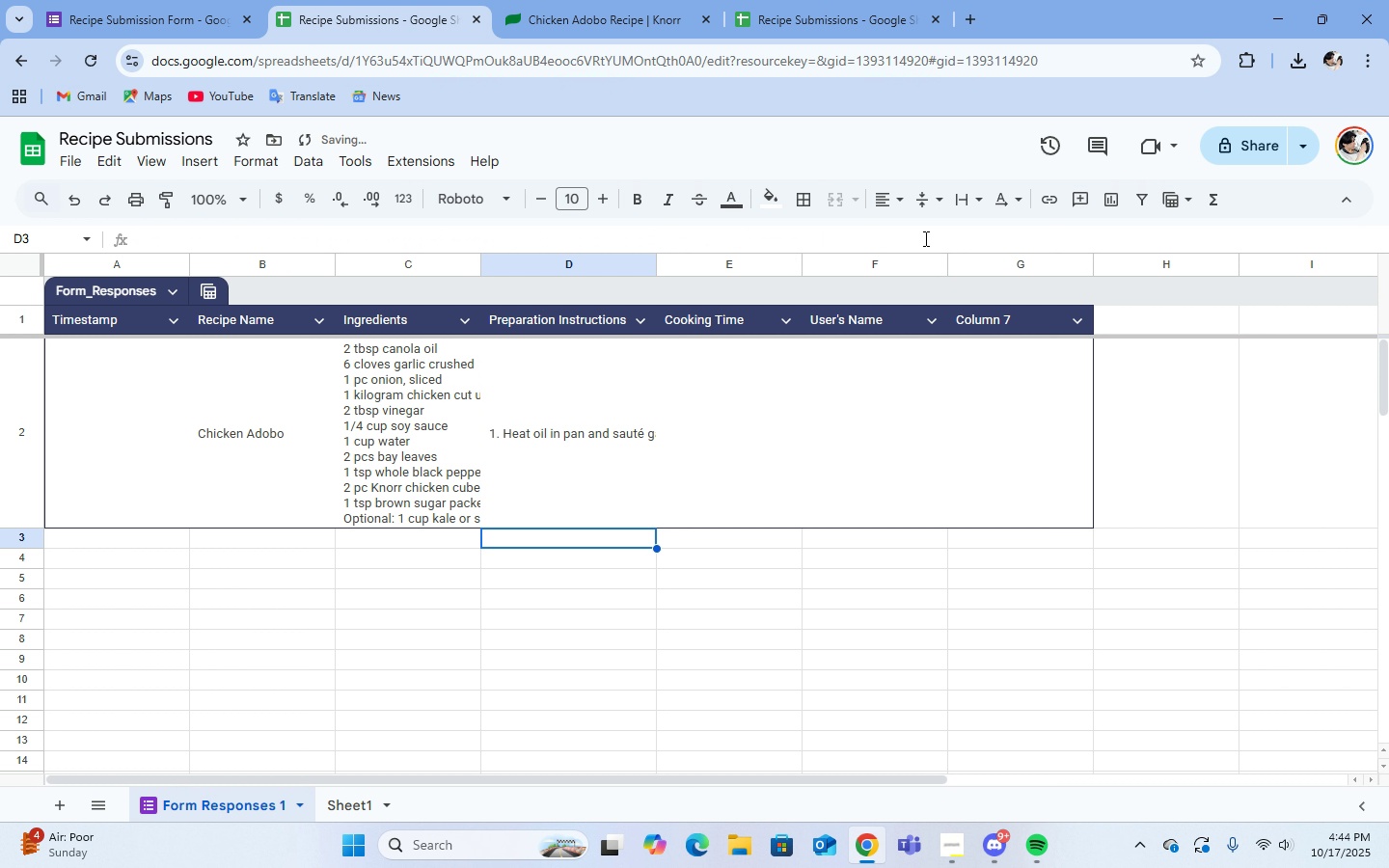 
key(Enter)
 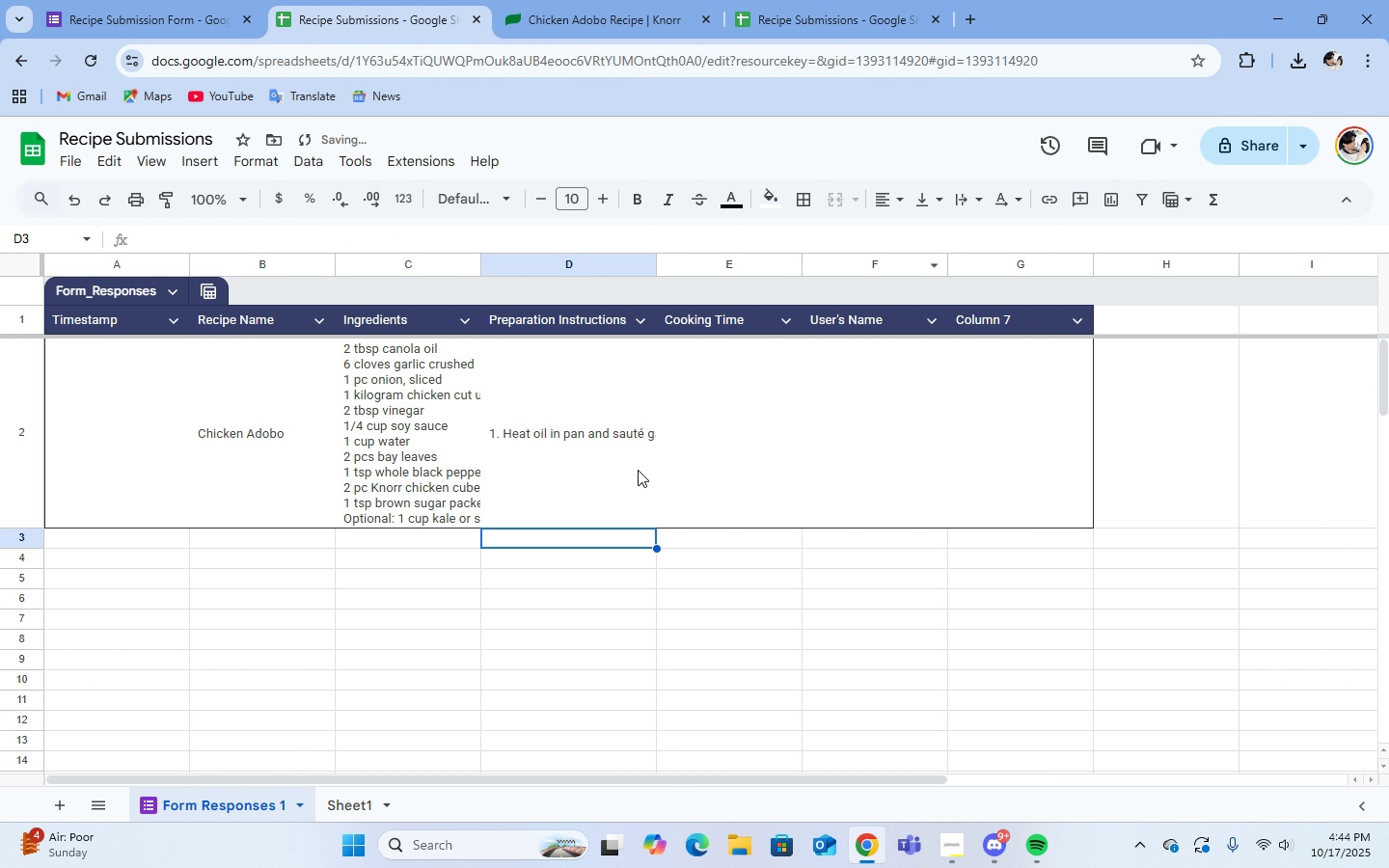 
double_click([591, 420])
 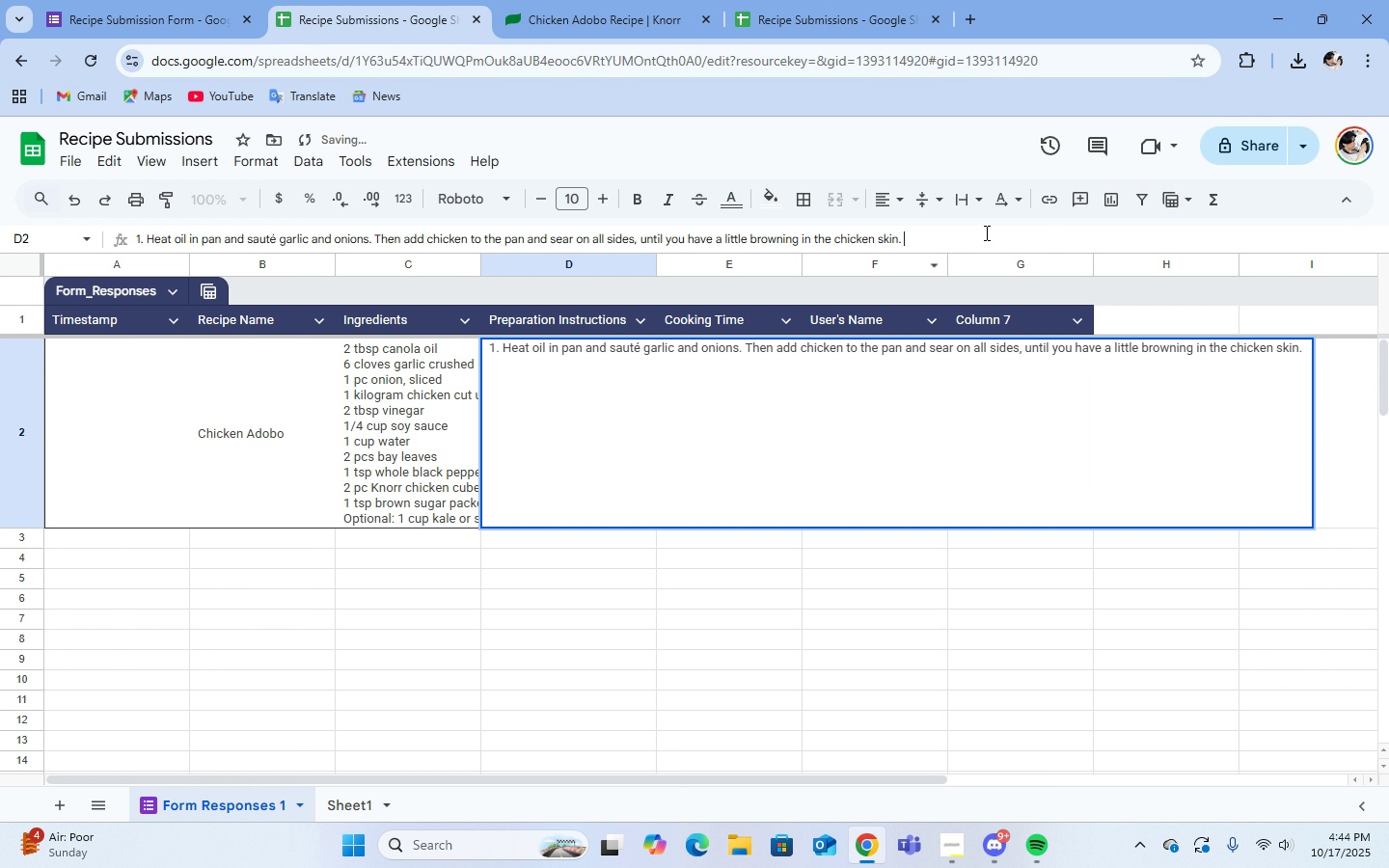 
left_click([985, 232])
 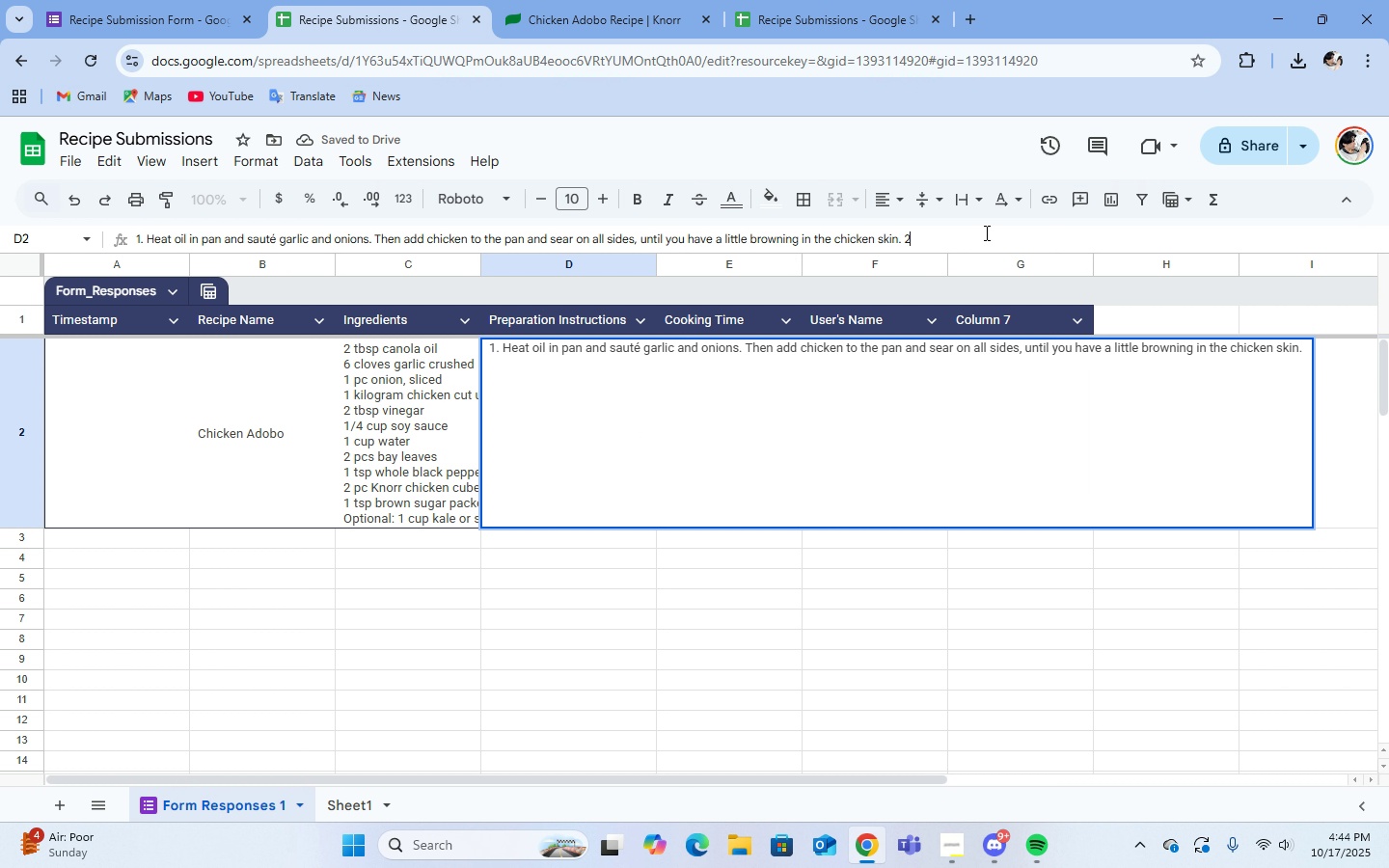 
key(2)
 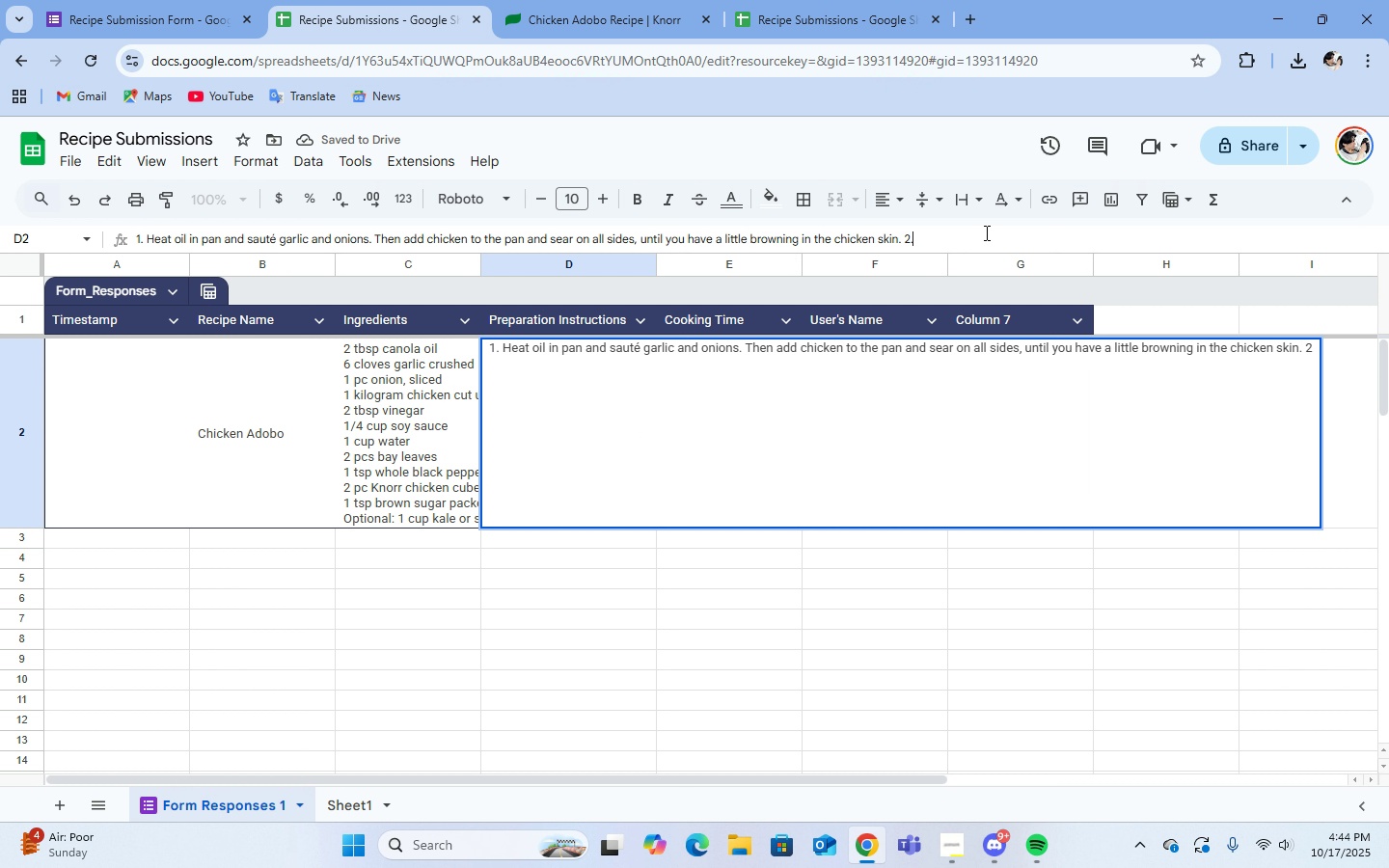 
key(Period)
 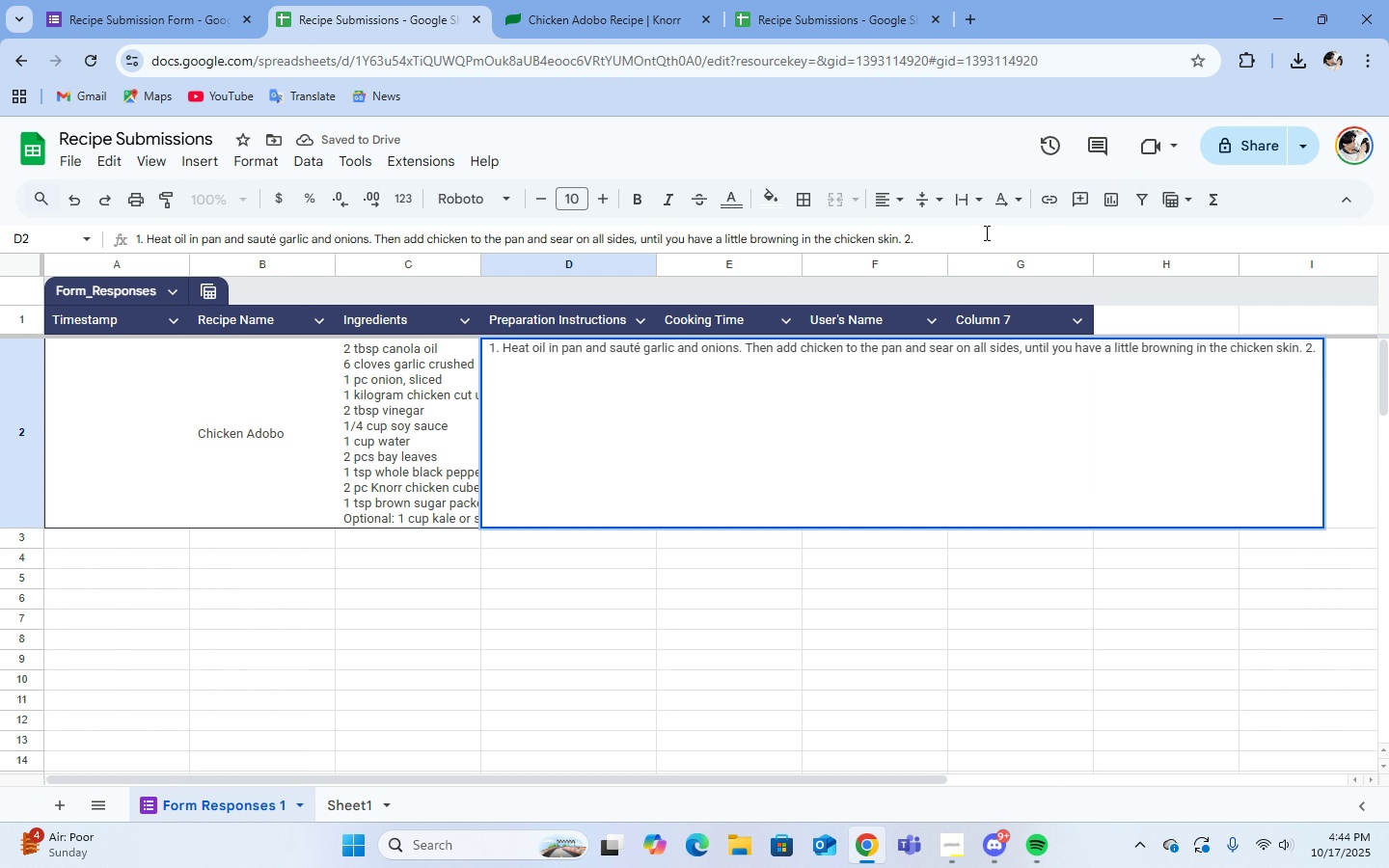 
key(Space)
 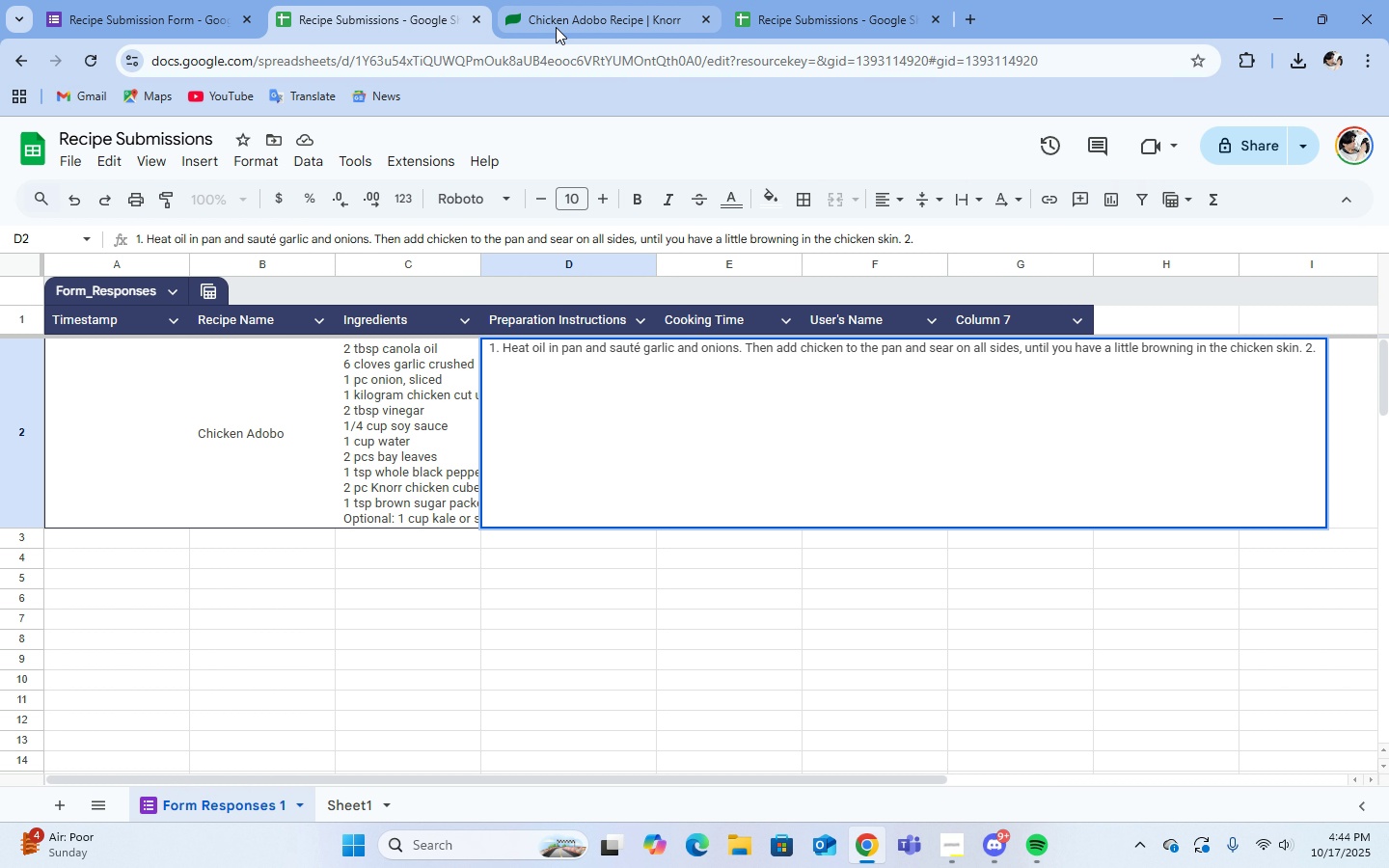 
left_click([556, 27])
 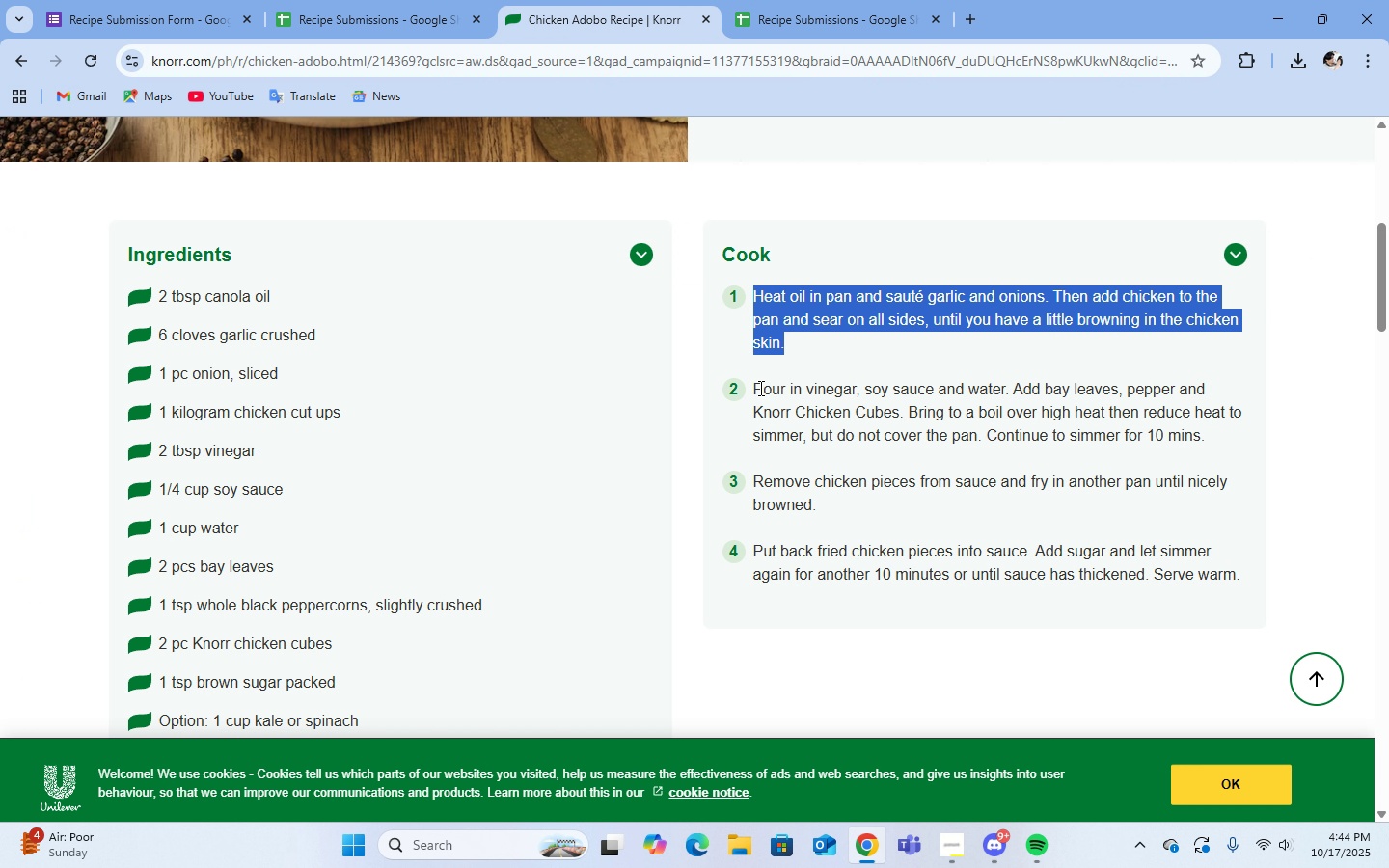 
left_click_drag(start_coordinate=[755, 388], to_coordinate=[1208, 443])
 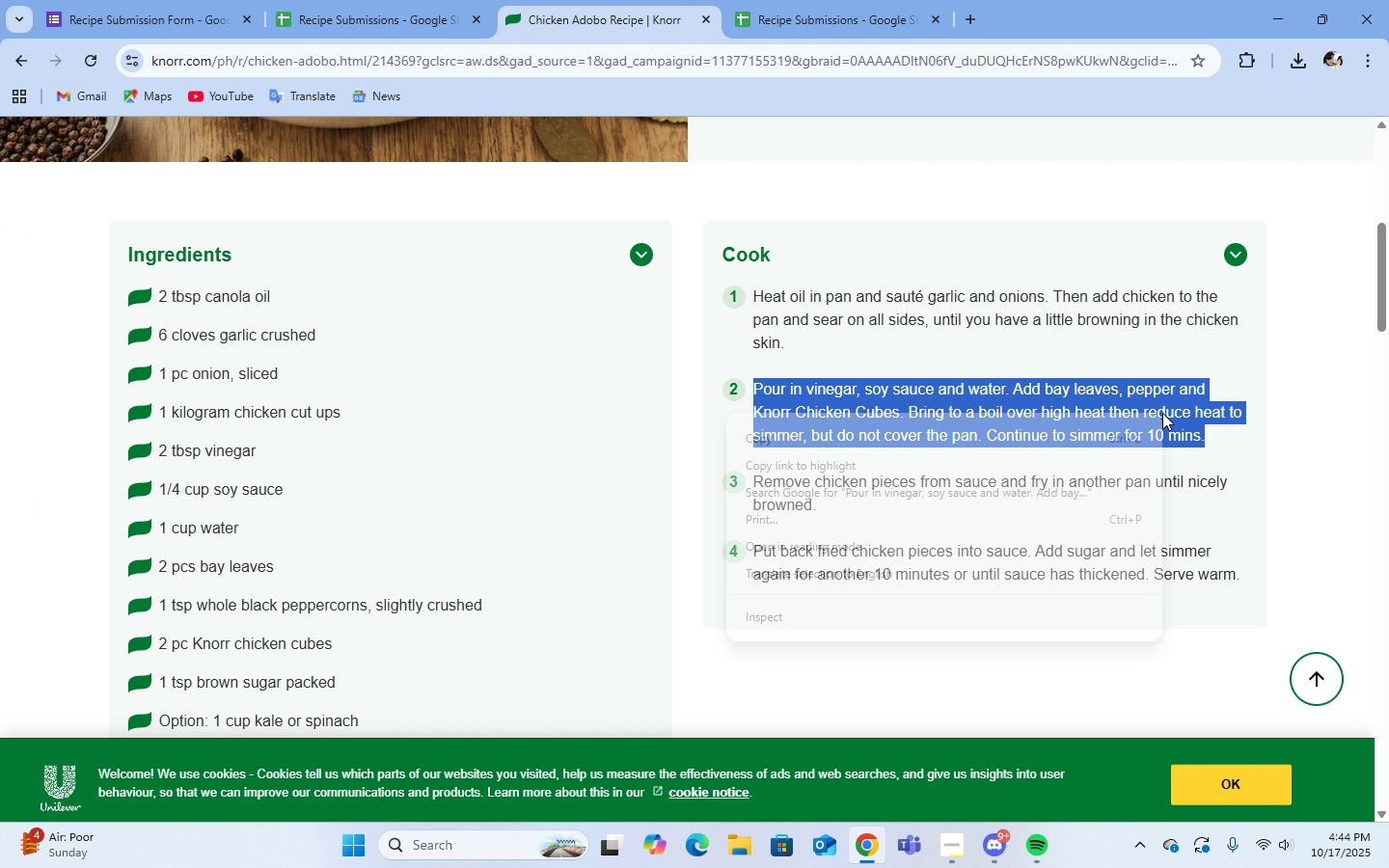 
right_click([1162, 413])
 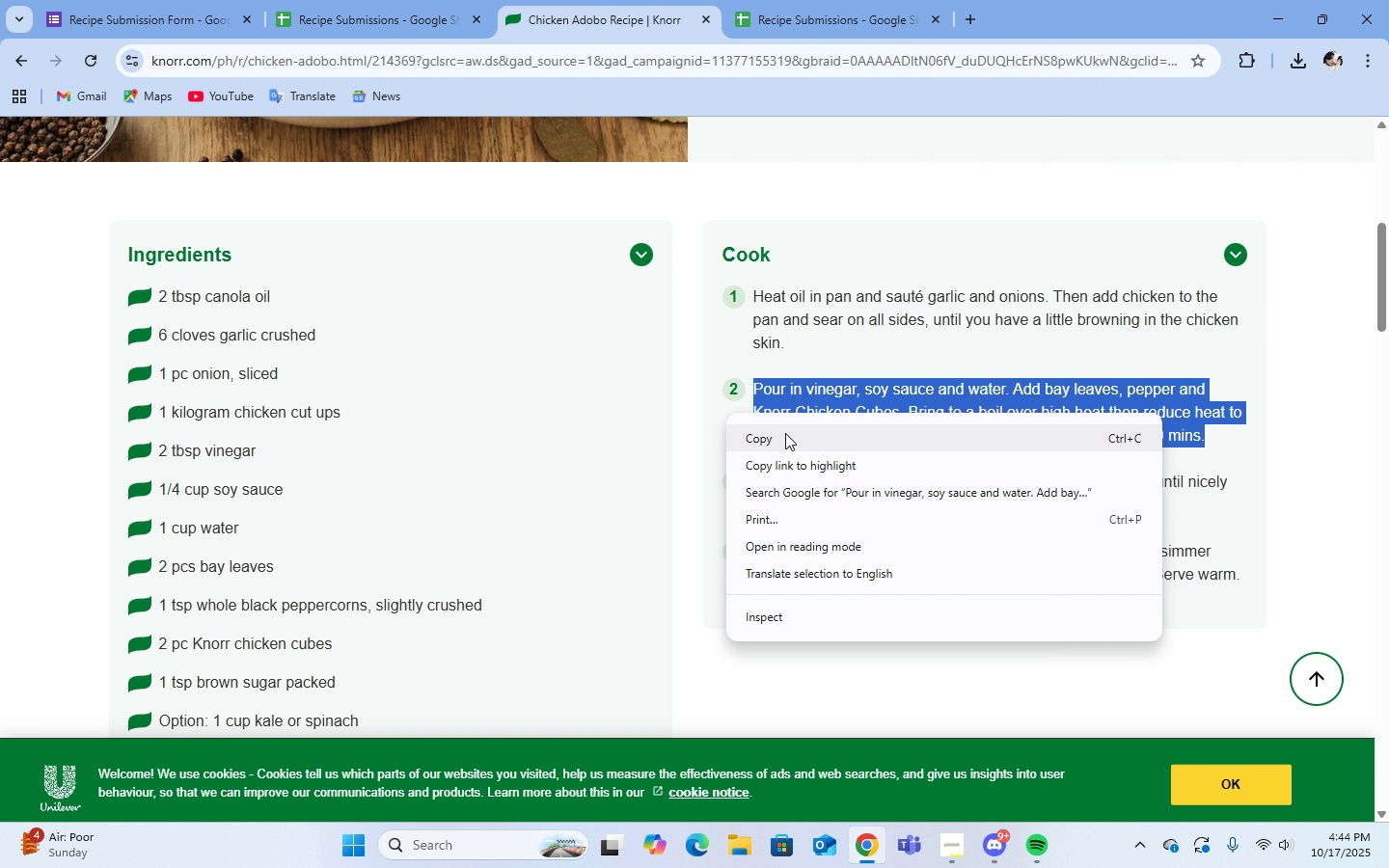 
left_click([773, 433])
 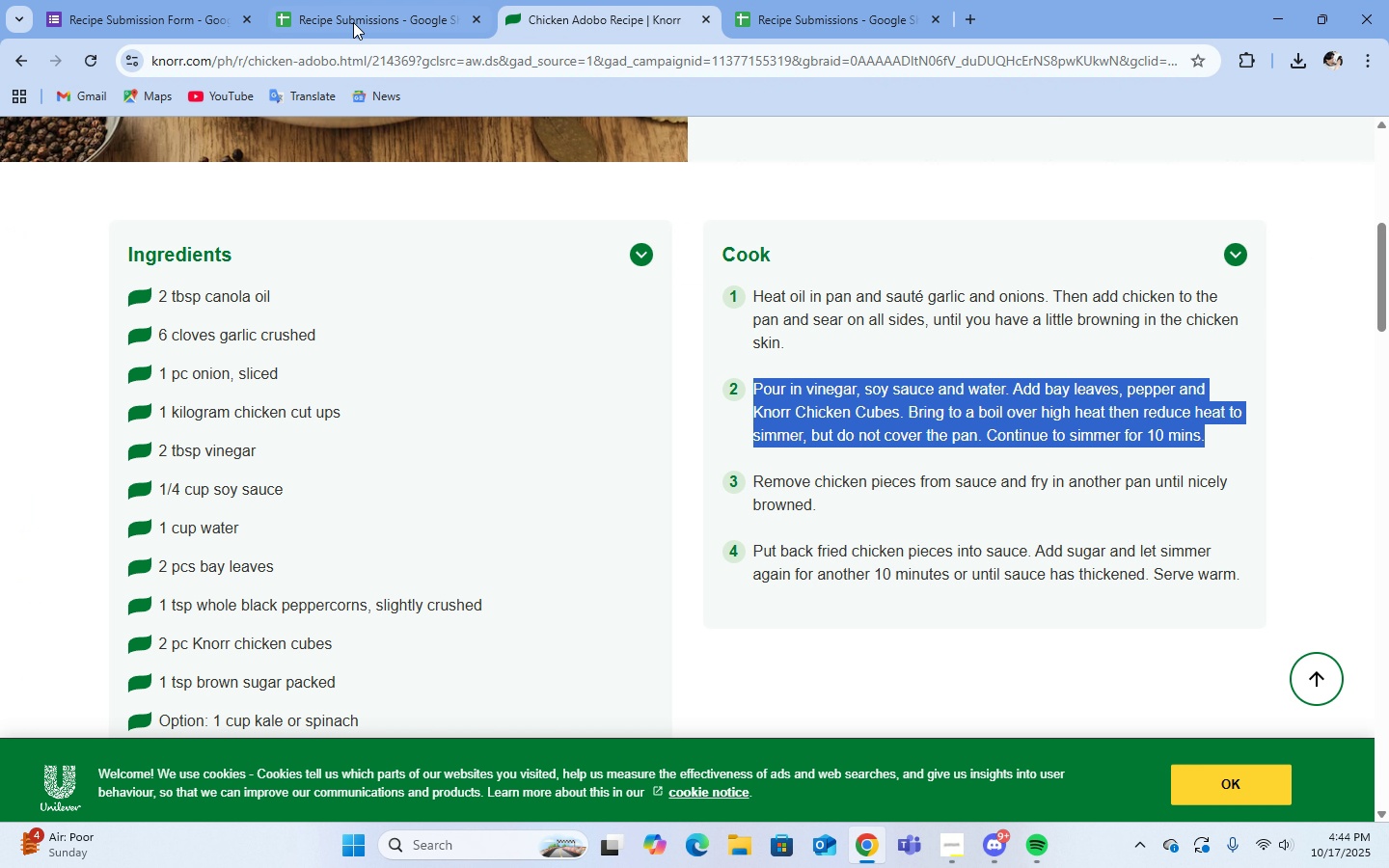 
left_click([340, 7])
 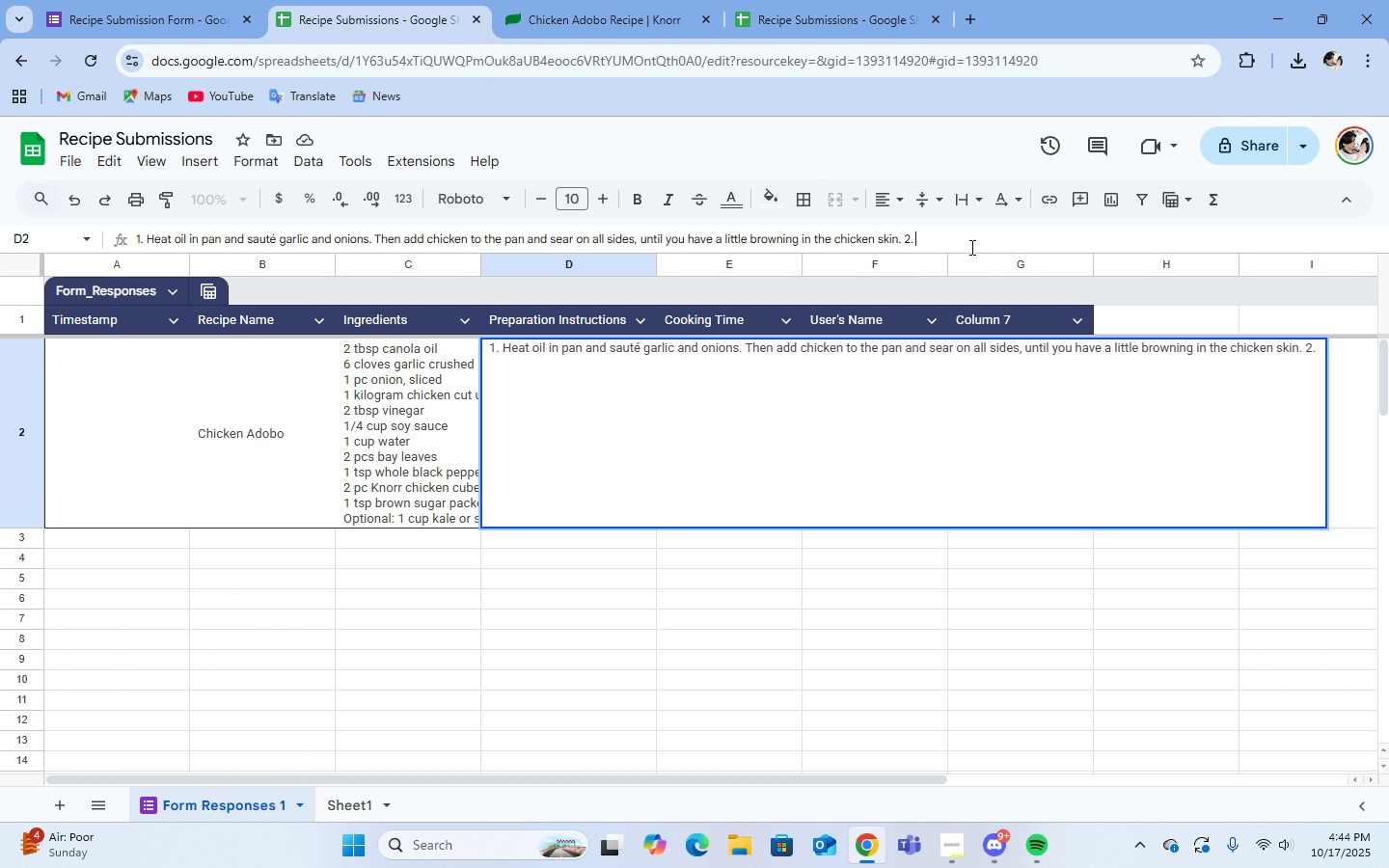 
key(Control+V)
 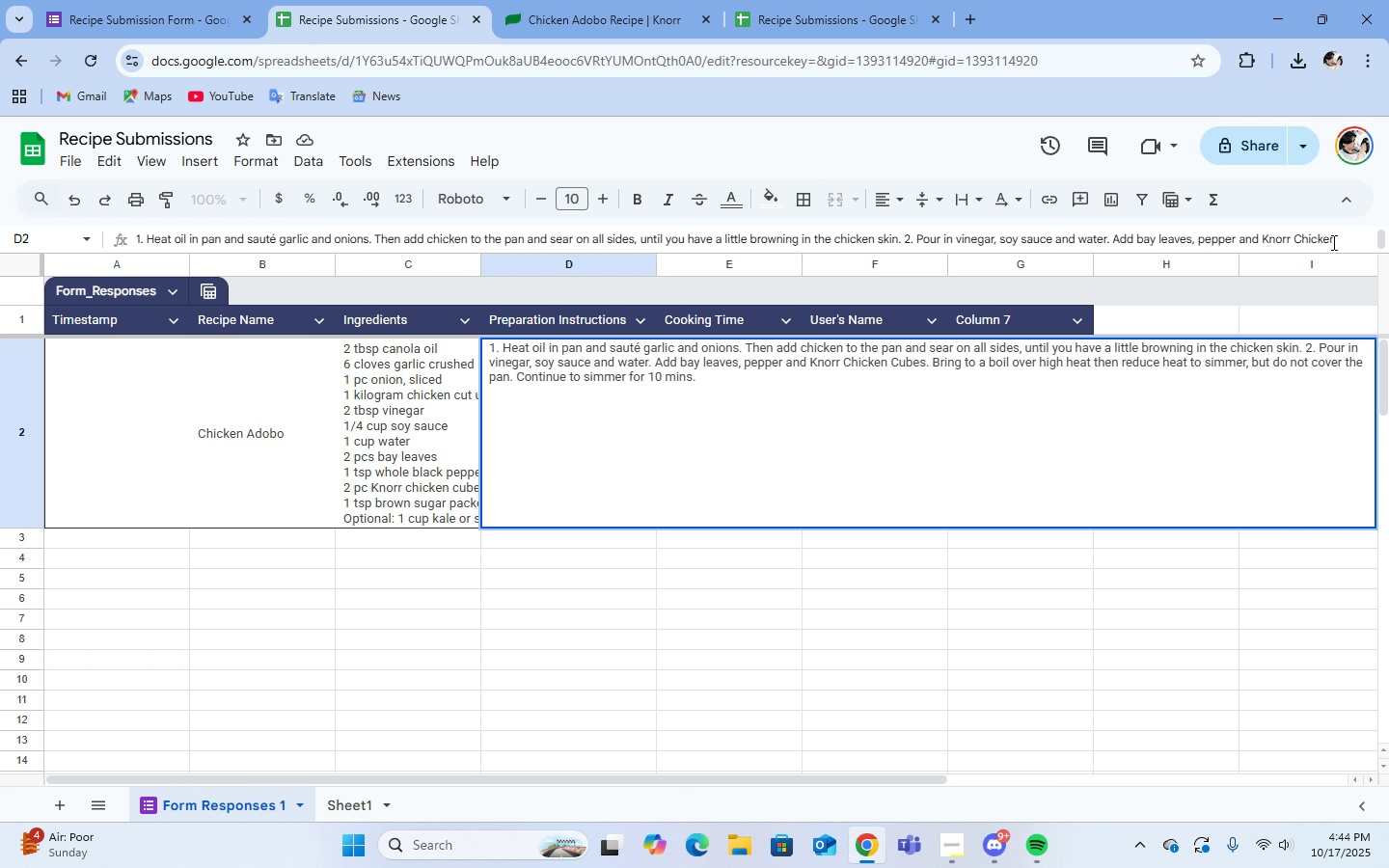 
left_click([1339, 242])
 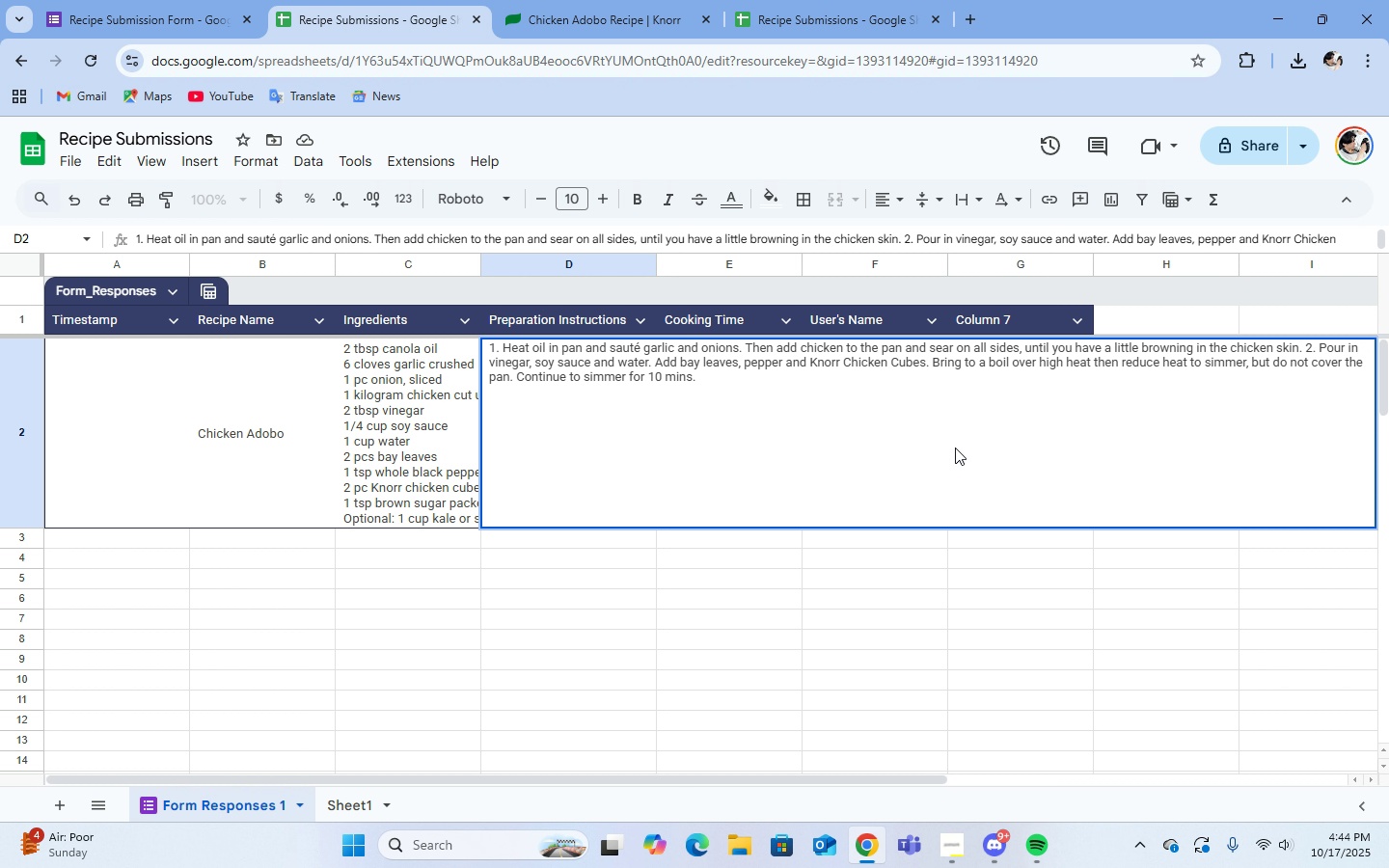 
wait(6.21)
 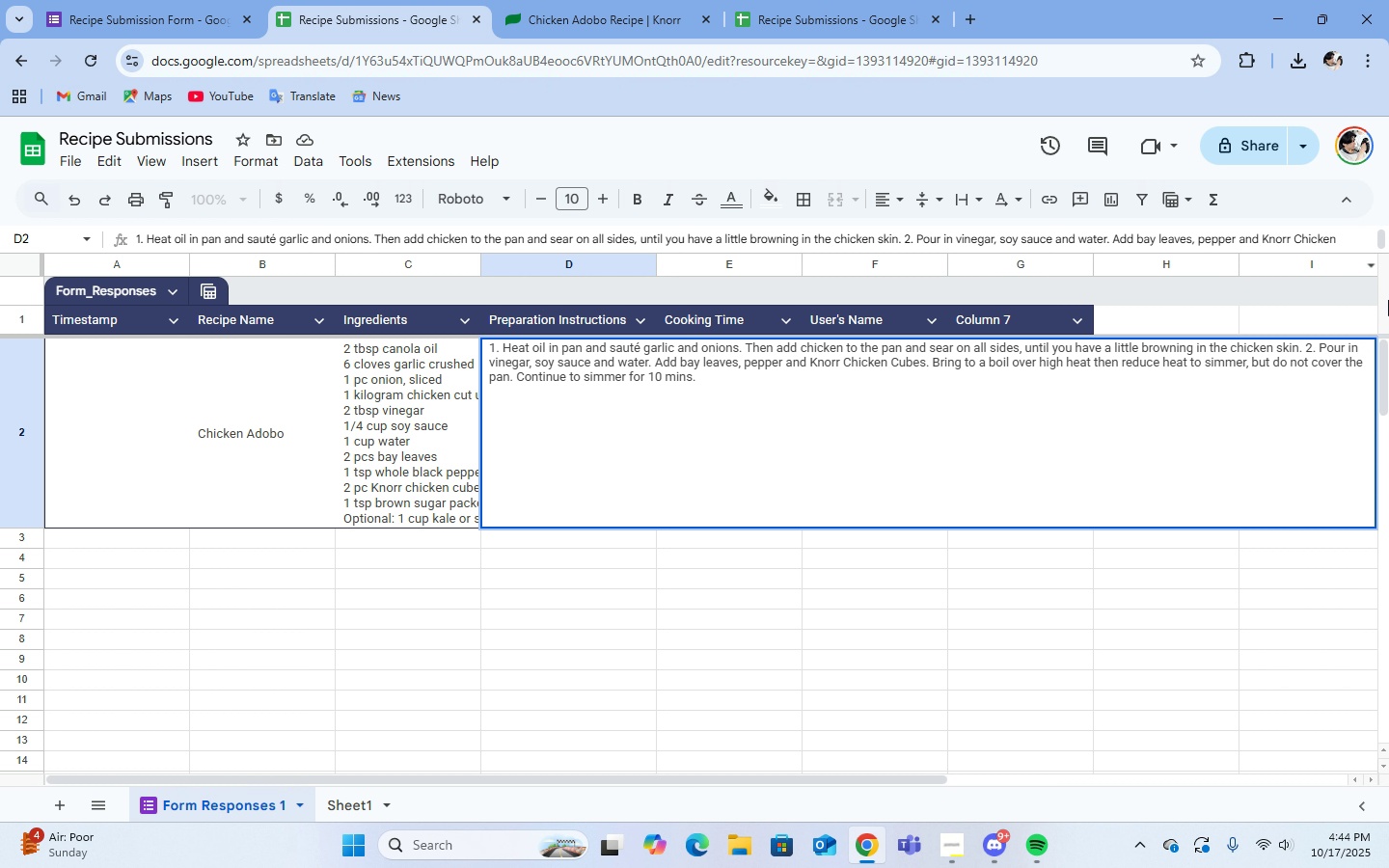 
left_click([1304, 352])
 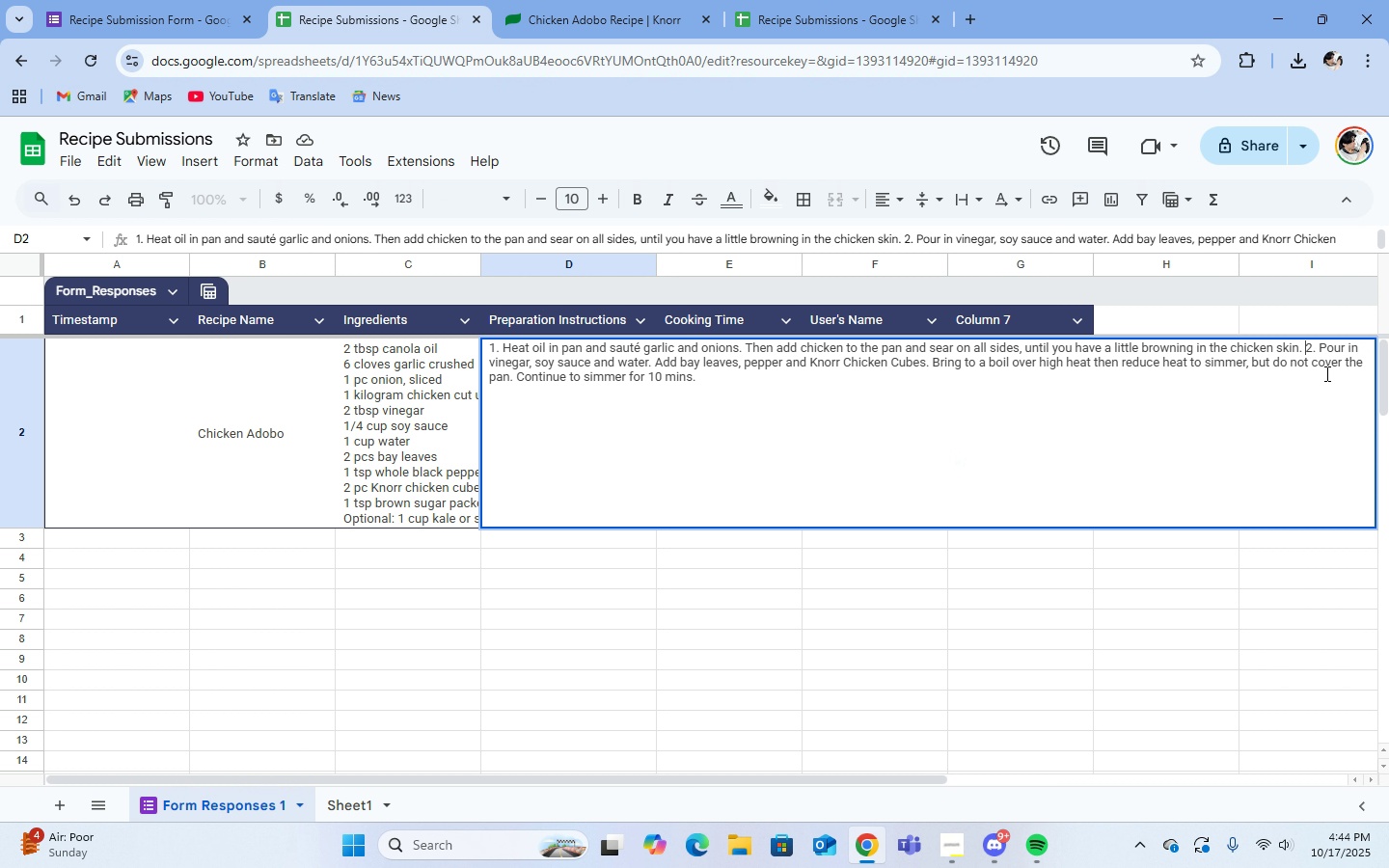 
key(Enter)
 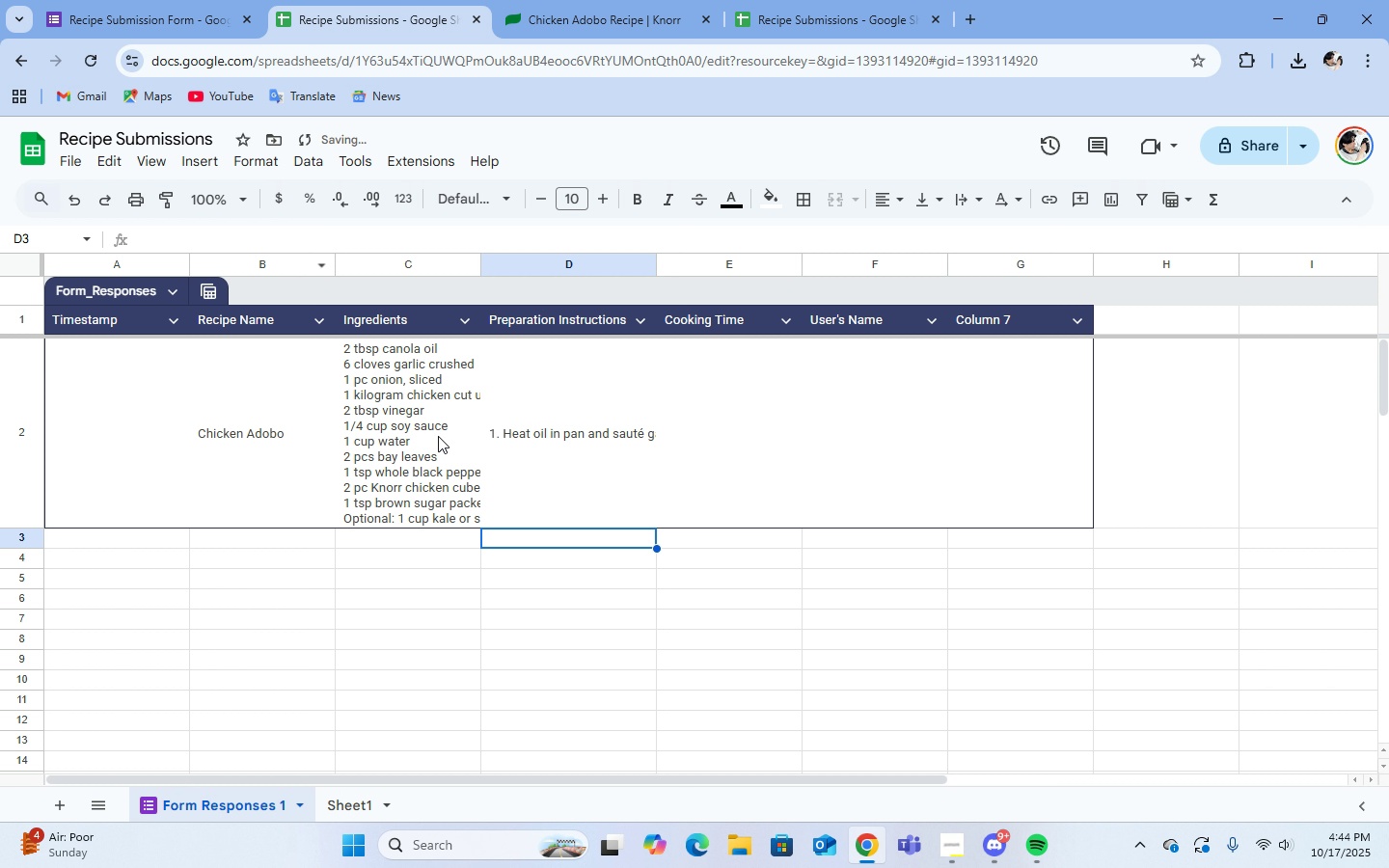 
left_click([586, 456])
 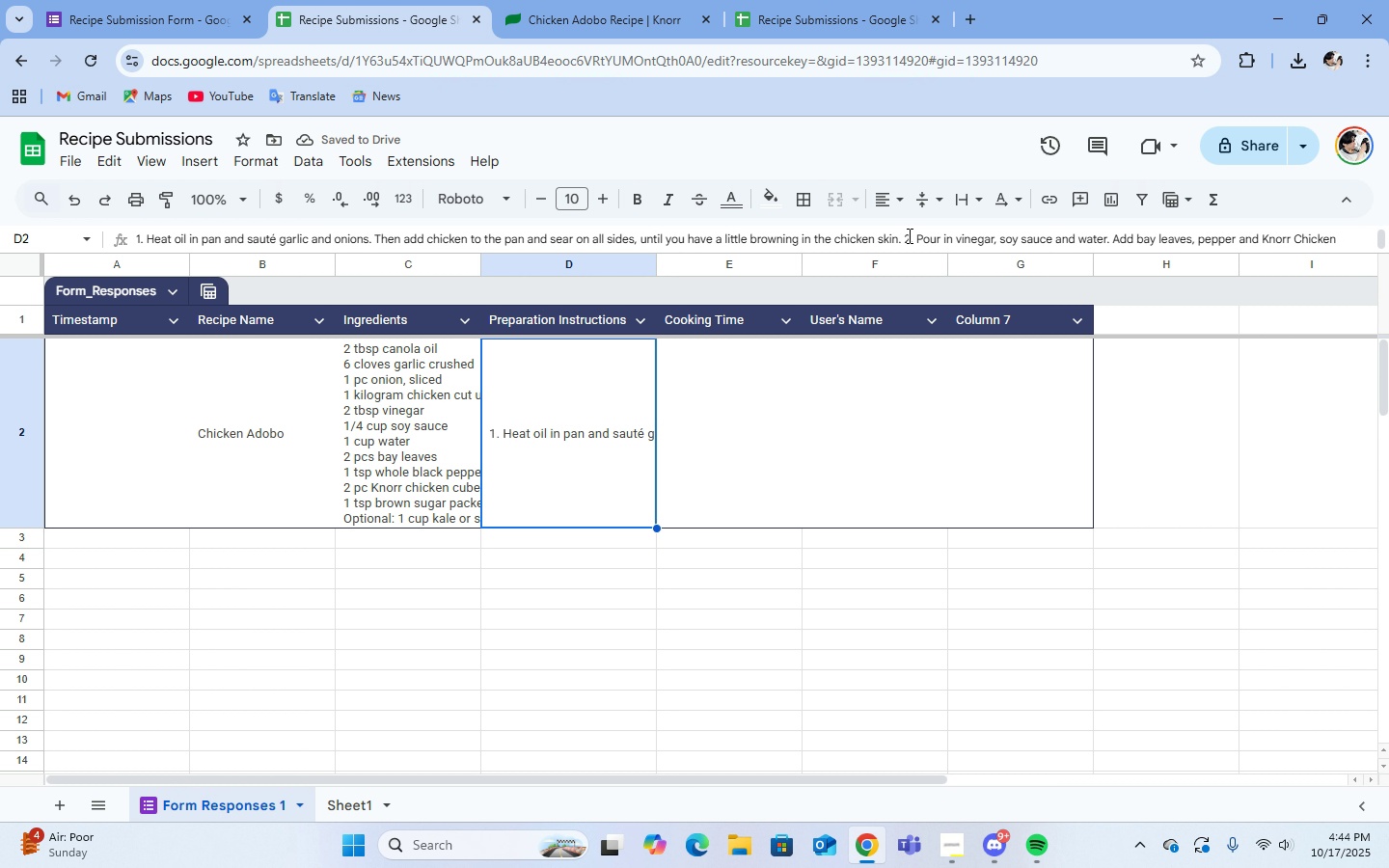 
left_click([902, 239])
 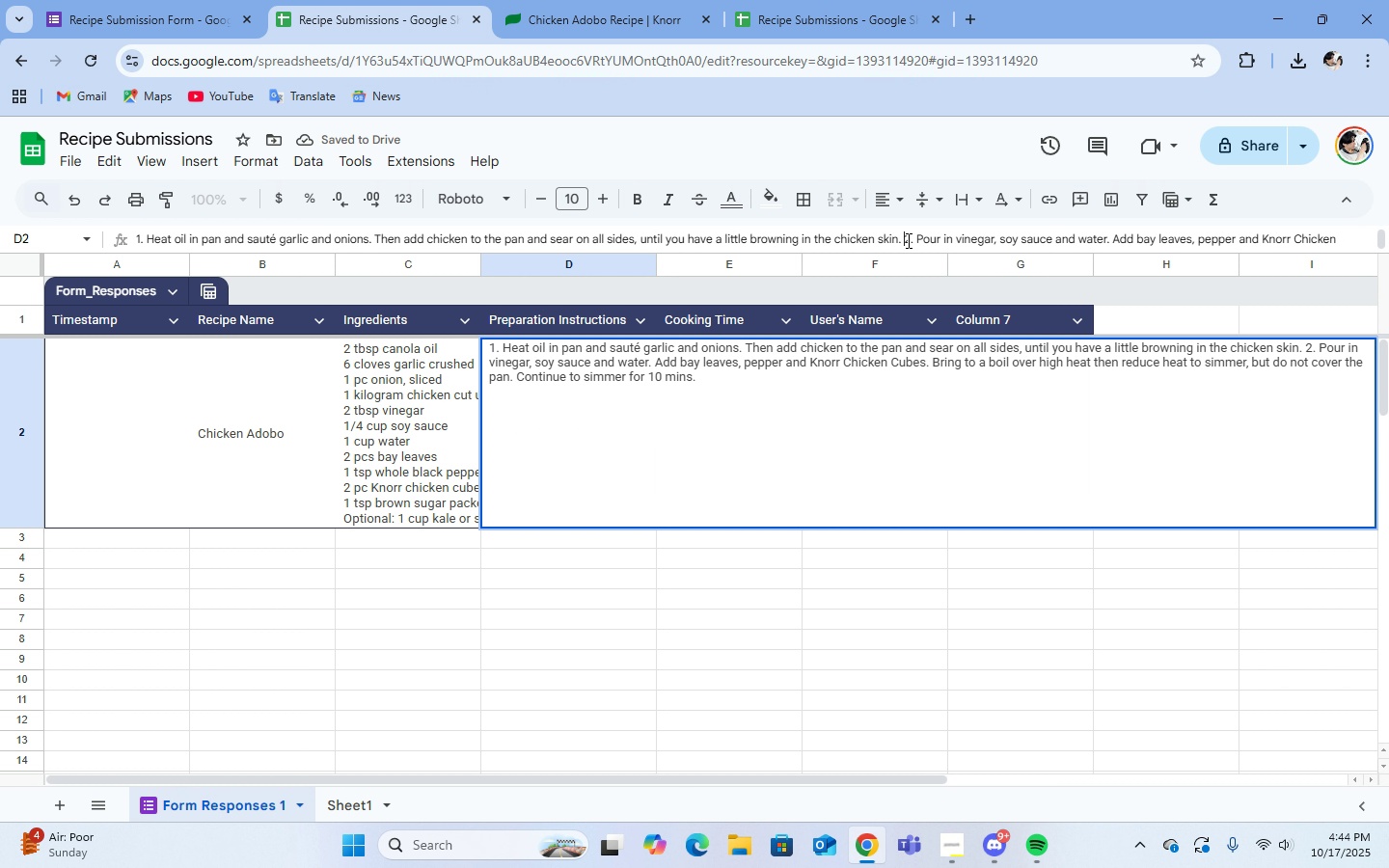 
double_click([907, 240])
 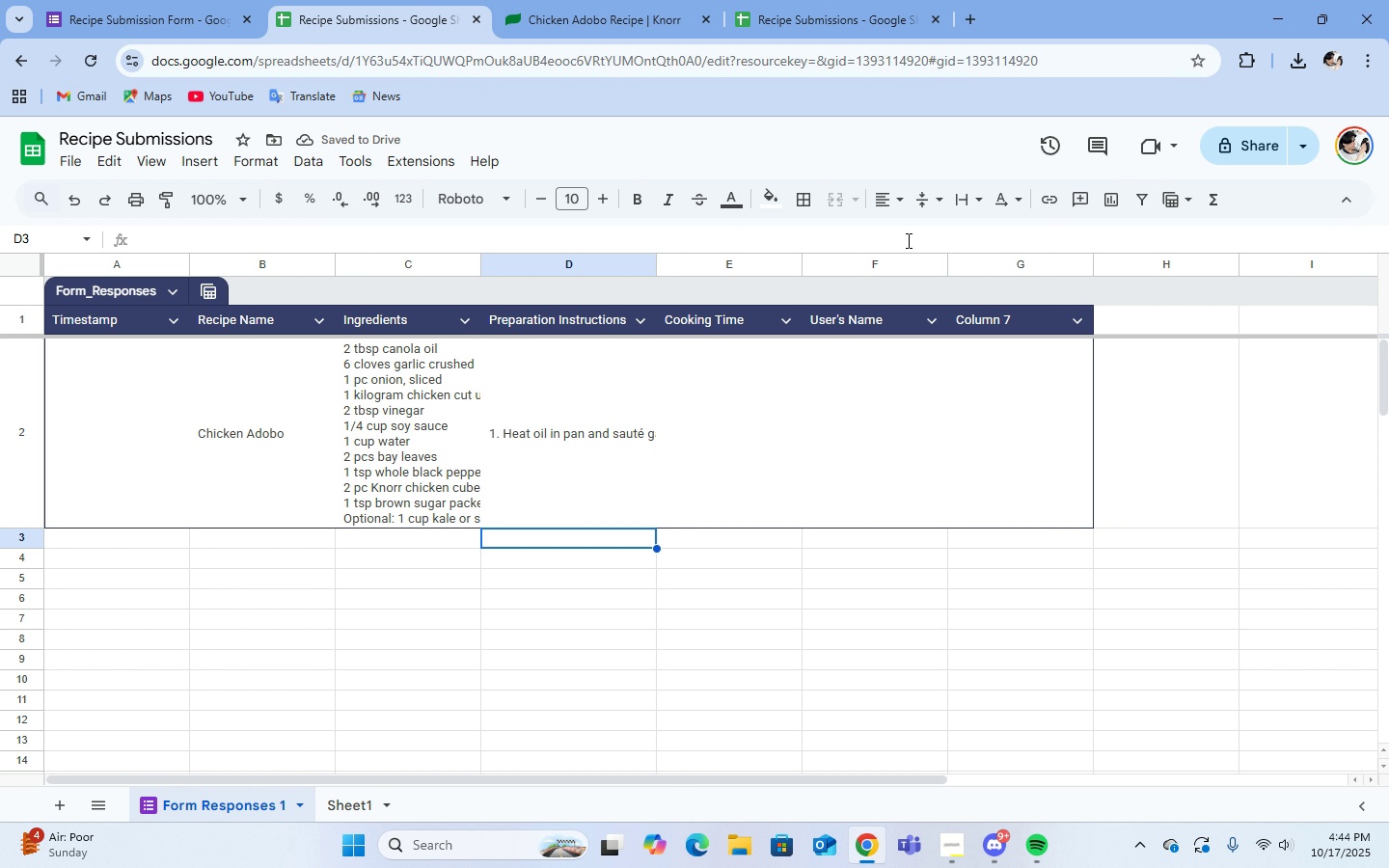 
key(Enter)
 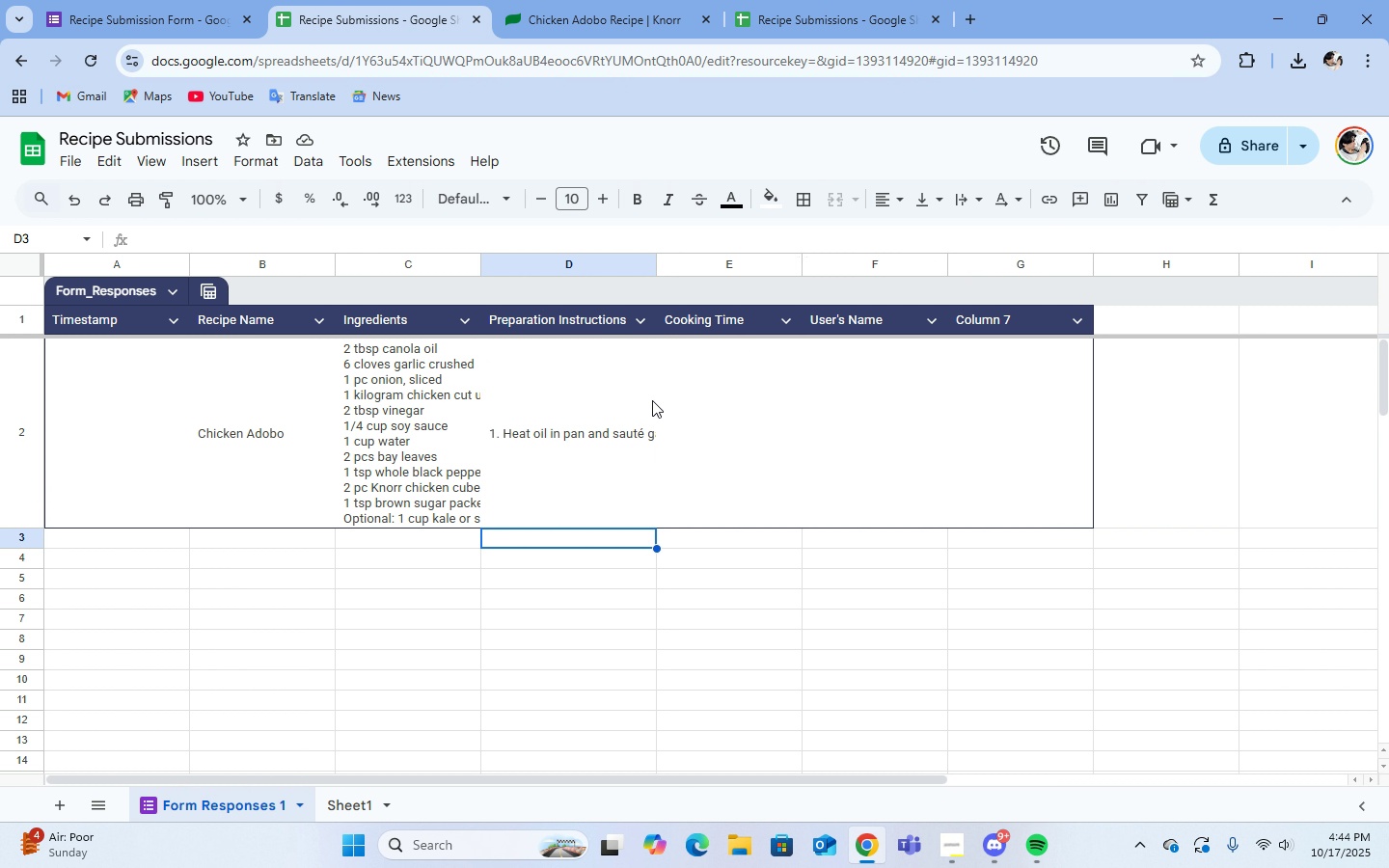 
double_click([545, 490])
 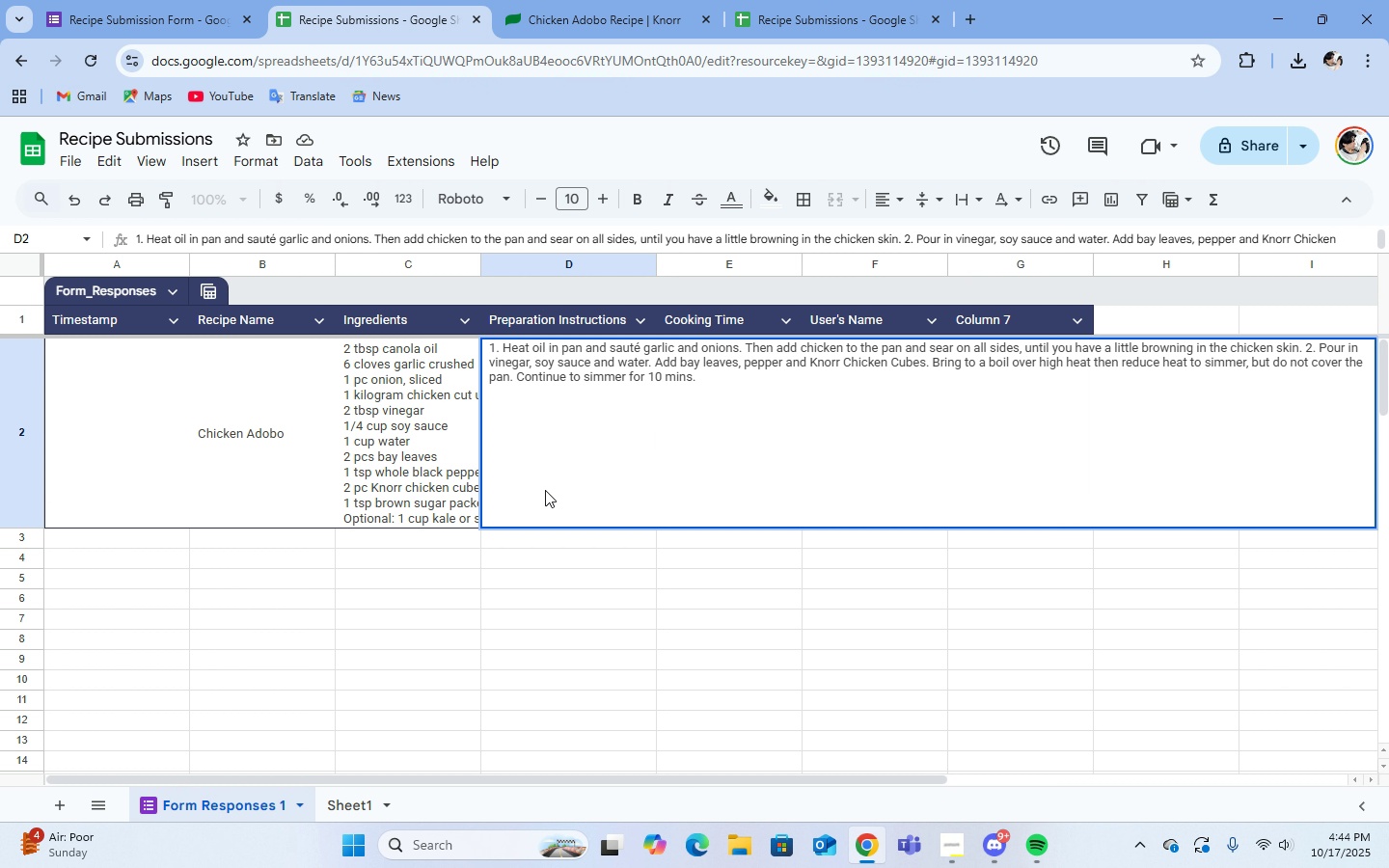 
triple_click([545, 490])
 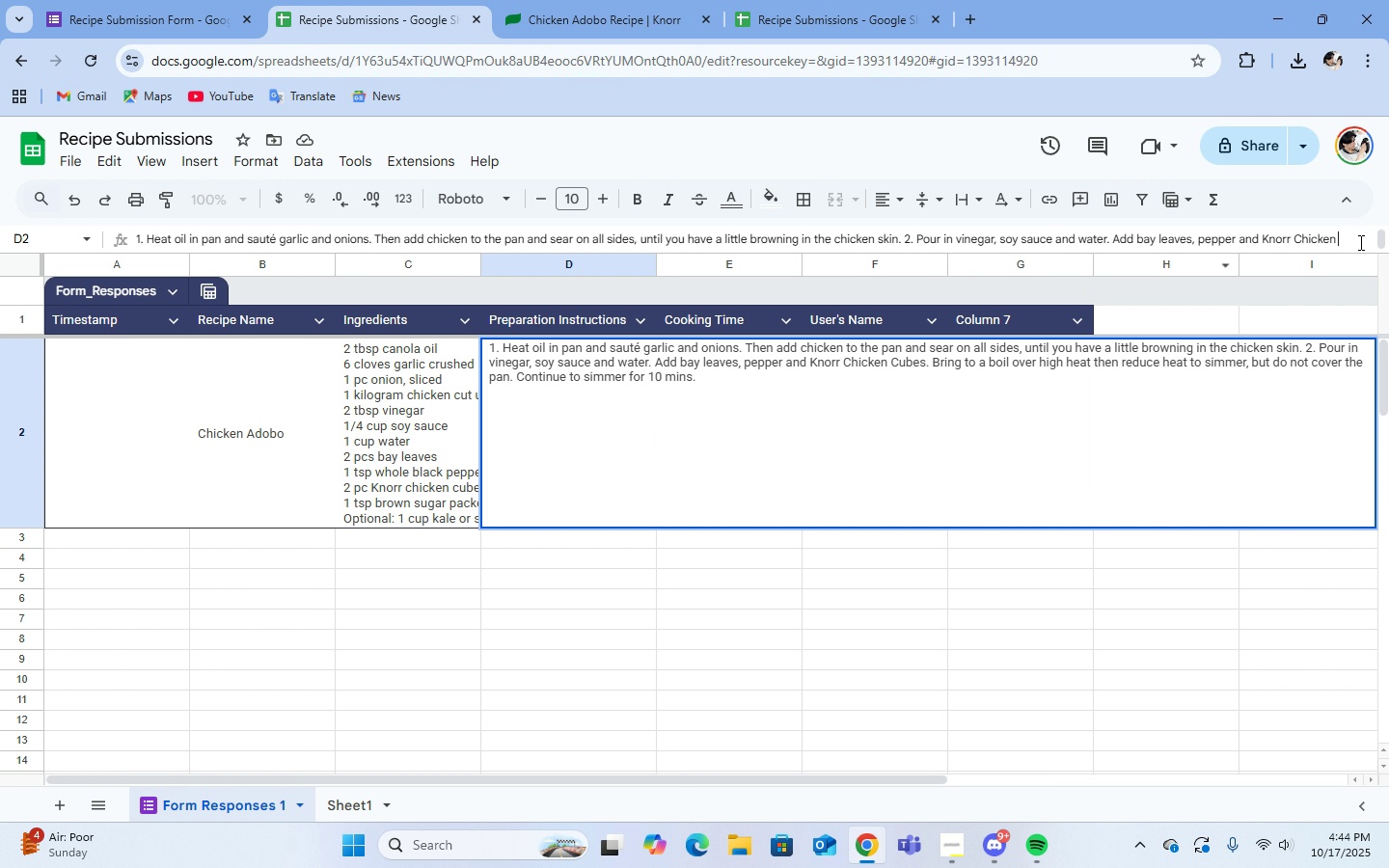 
left_click_drag(start_coordinate=[1359, 242], to_coordinate=[983, 256])
 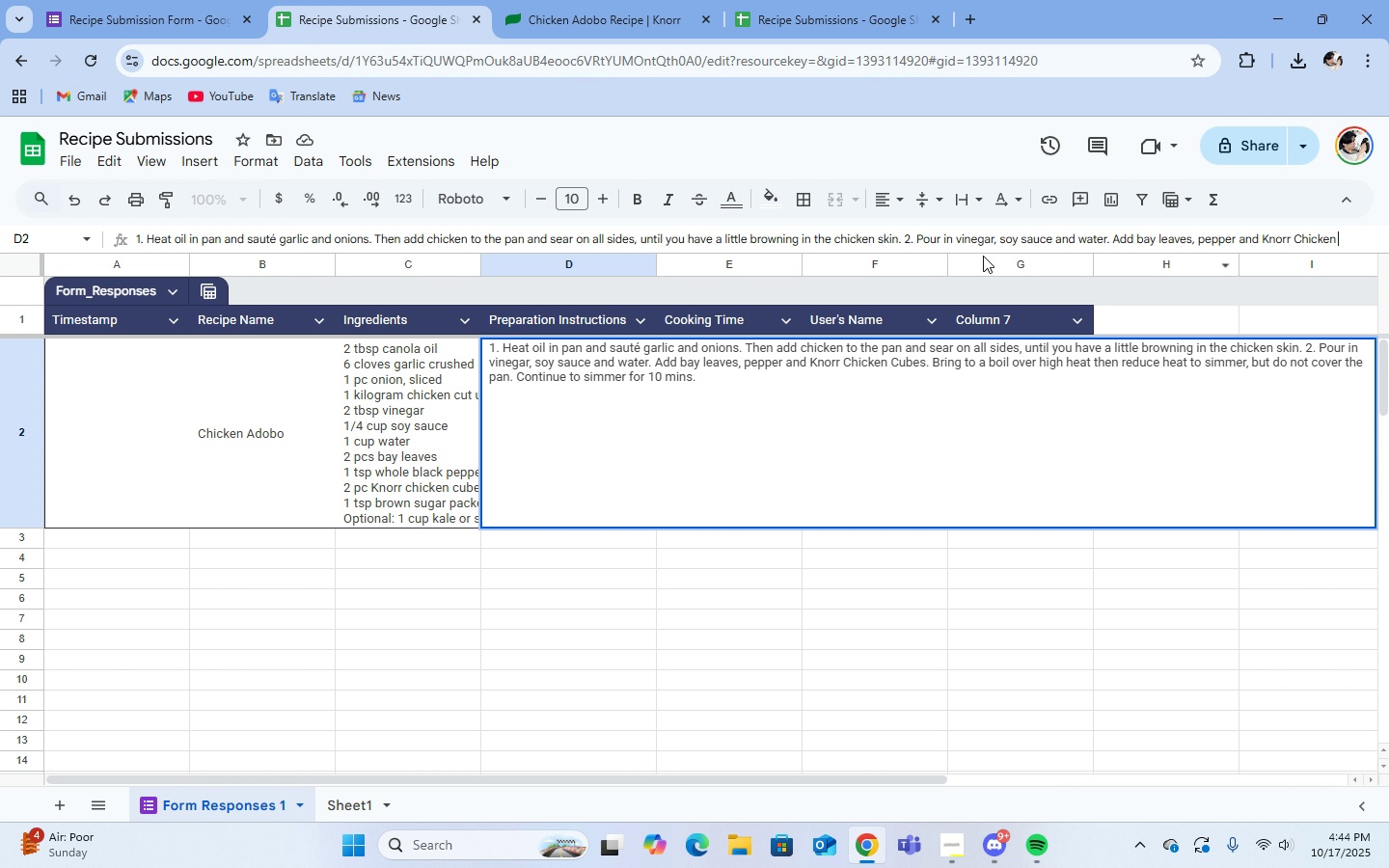 
key(Backspace)
 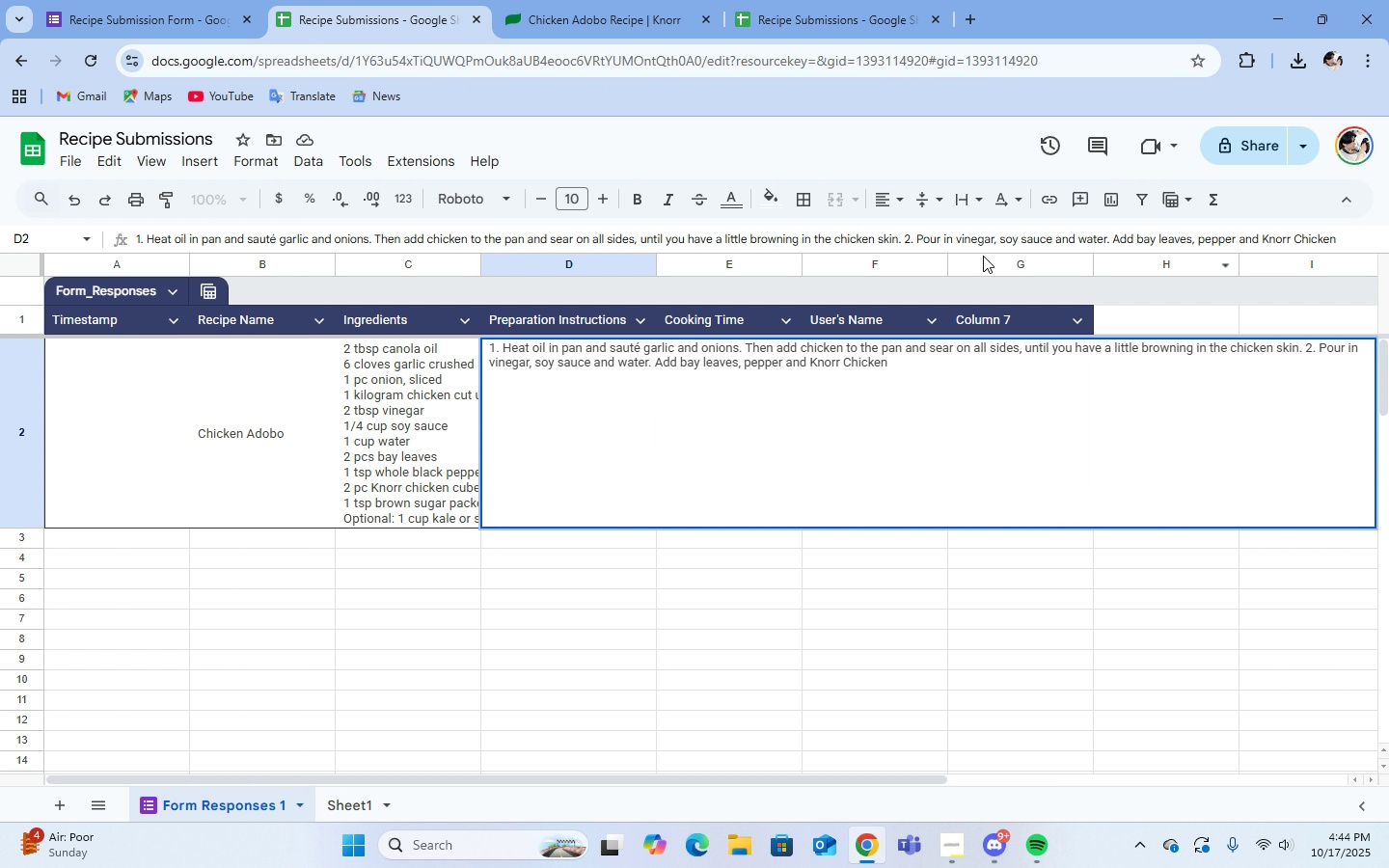 
hold_key(key=Backspace, duration=1.53)
 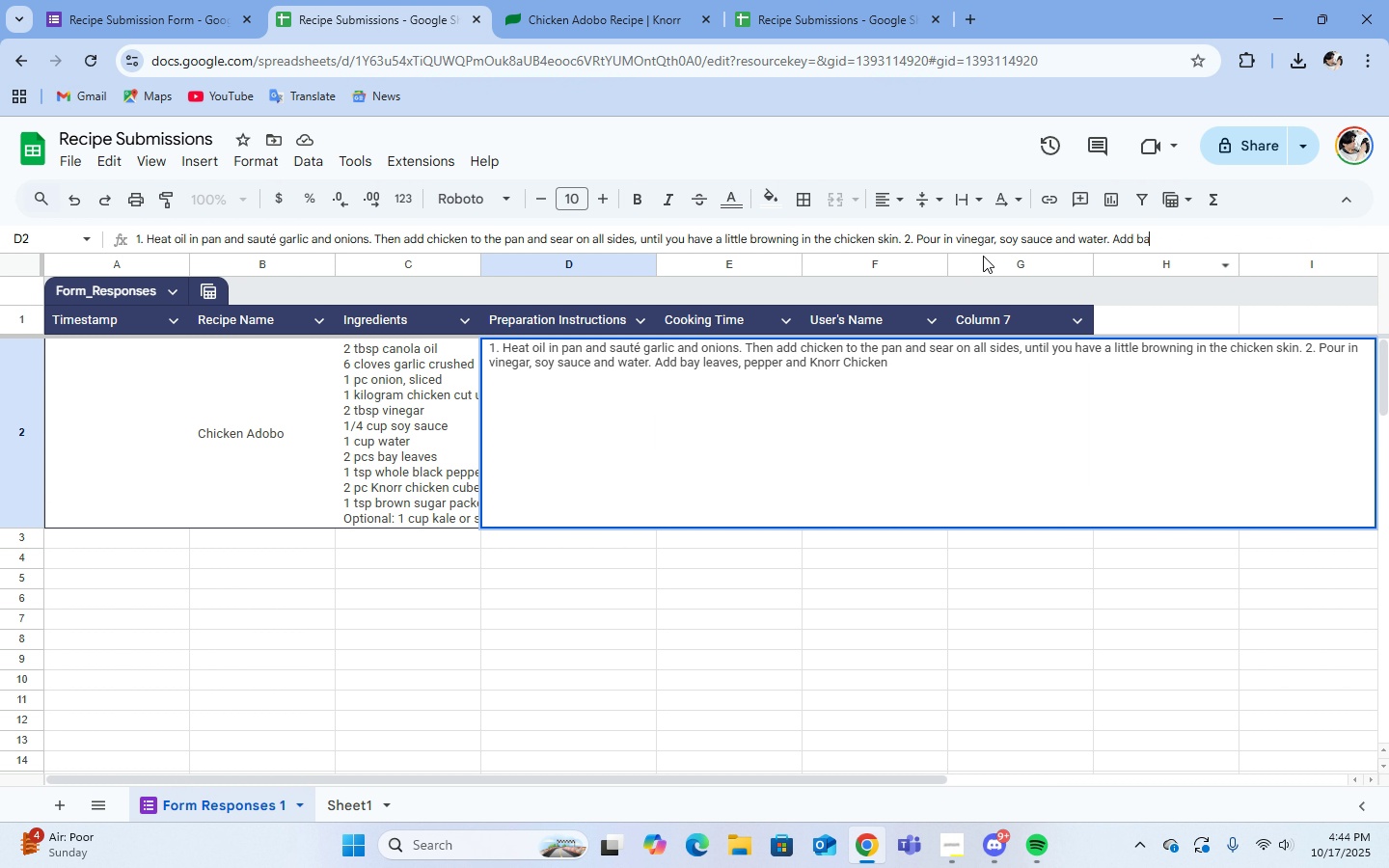 
hold_key(key=Backspace, duration=1.52)
 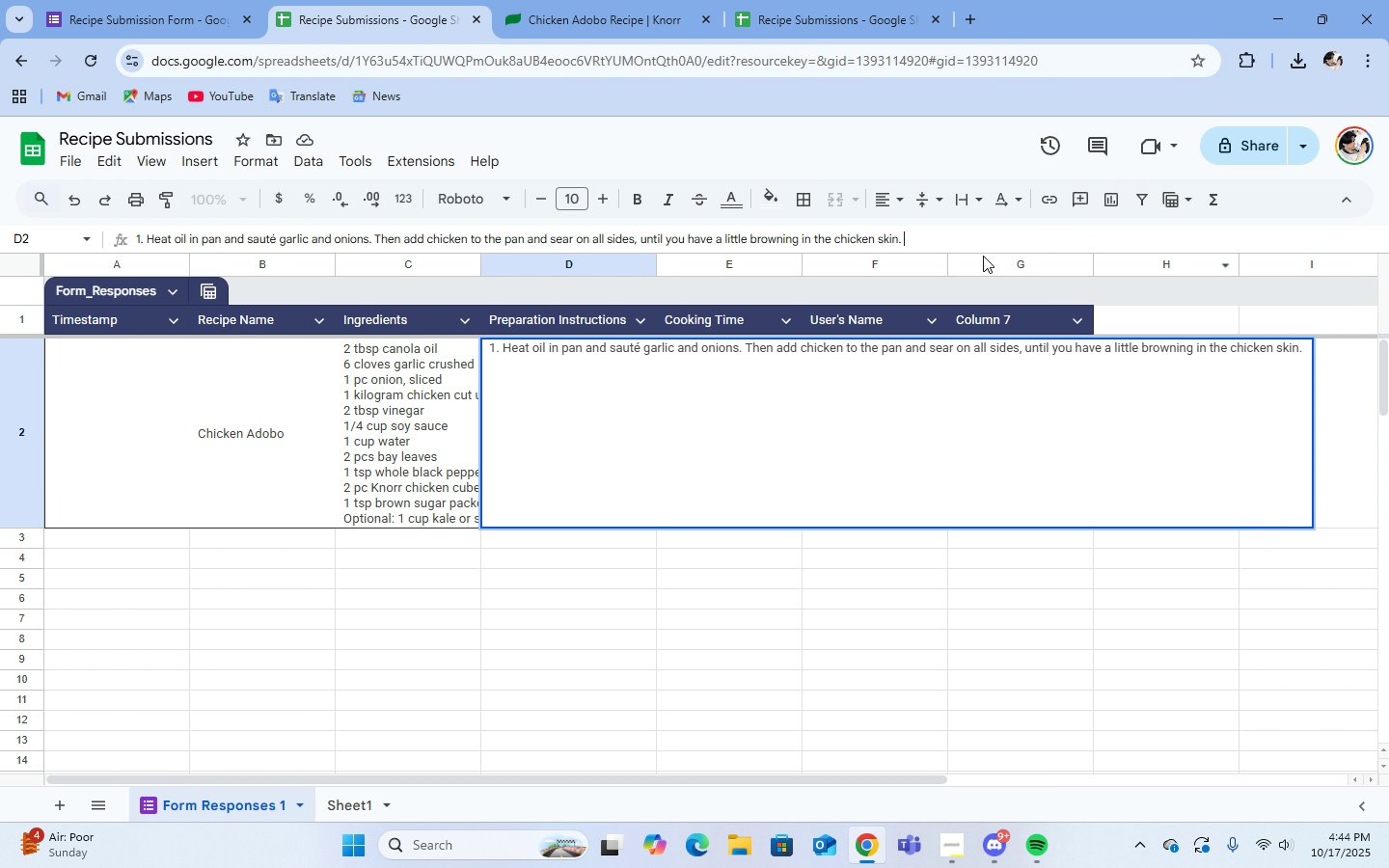 
key(Backspace)
 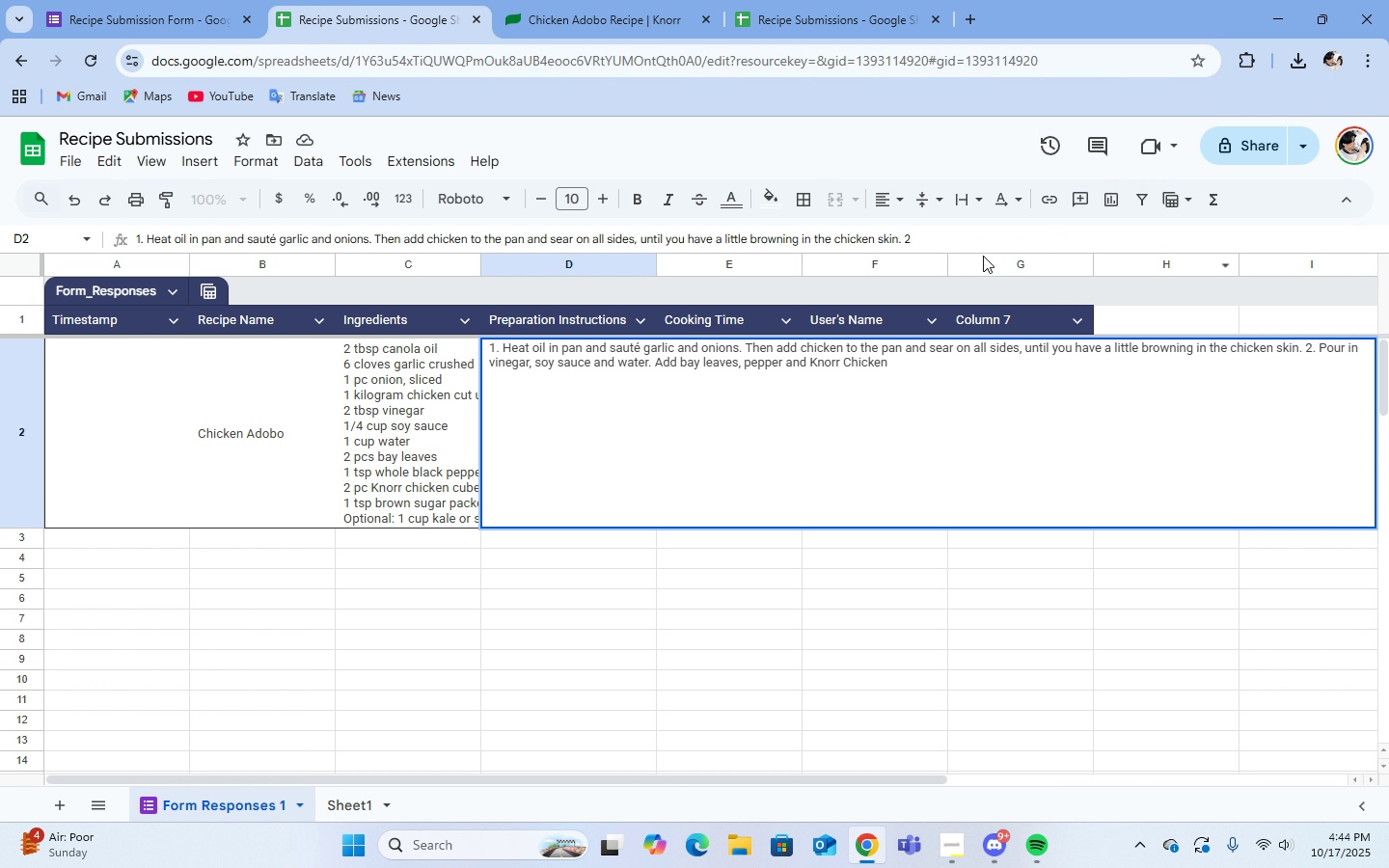 
key(Backspace)
 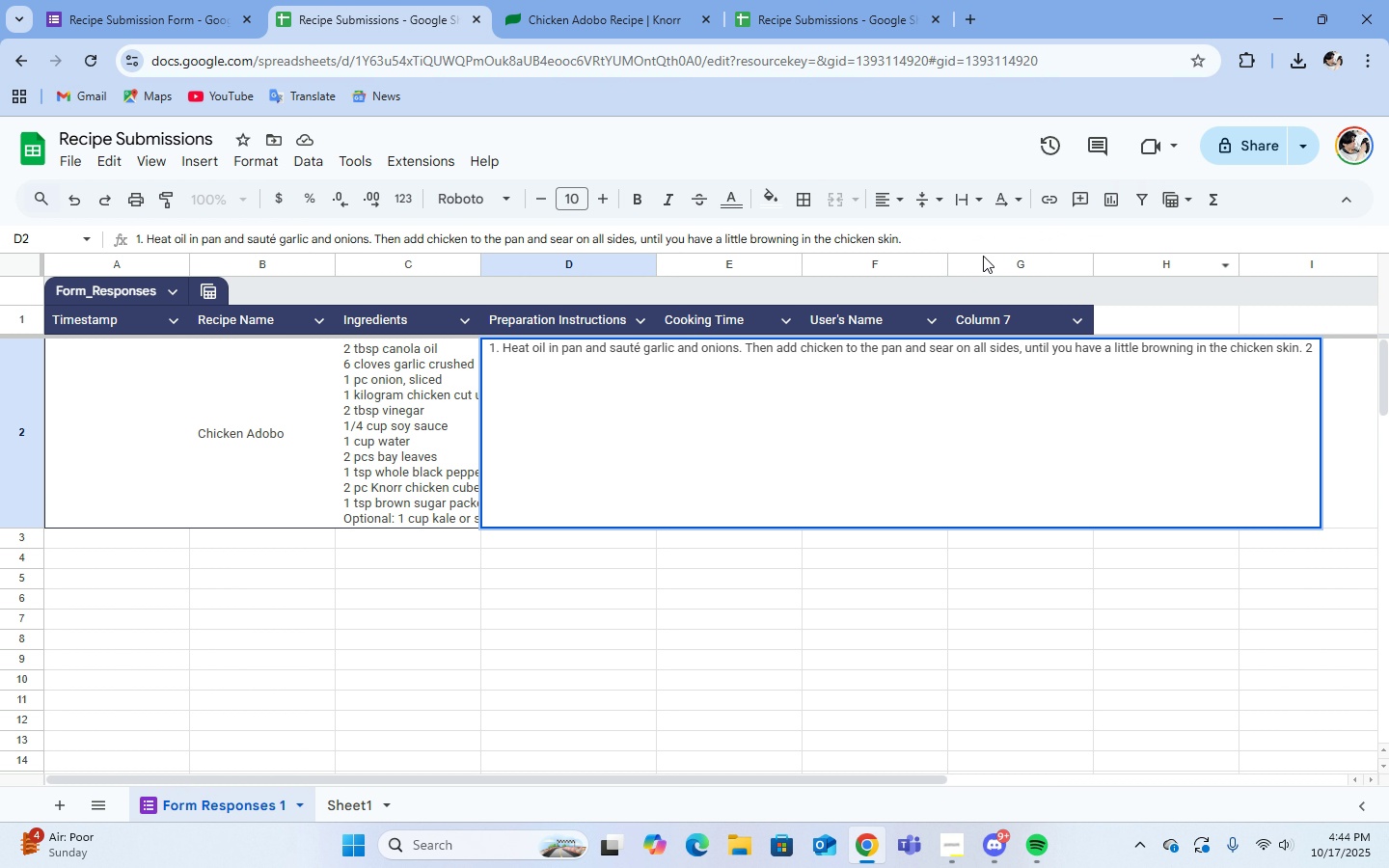 
key(Backspace)
 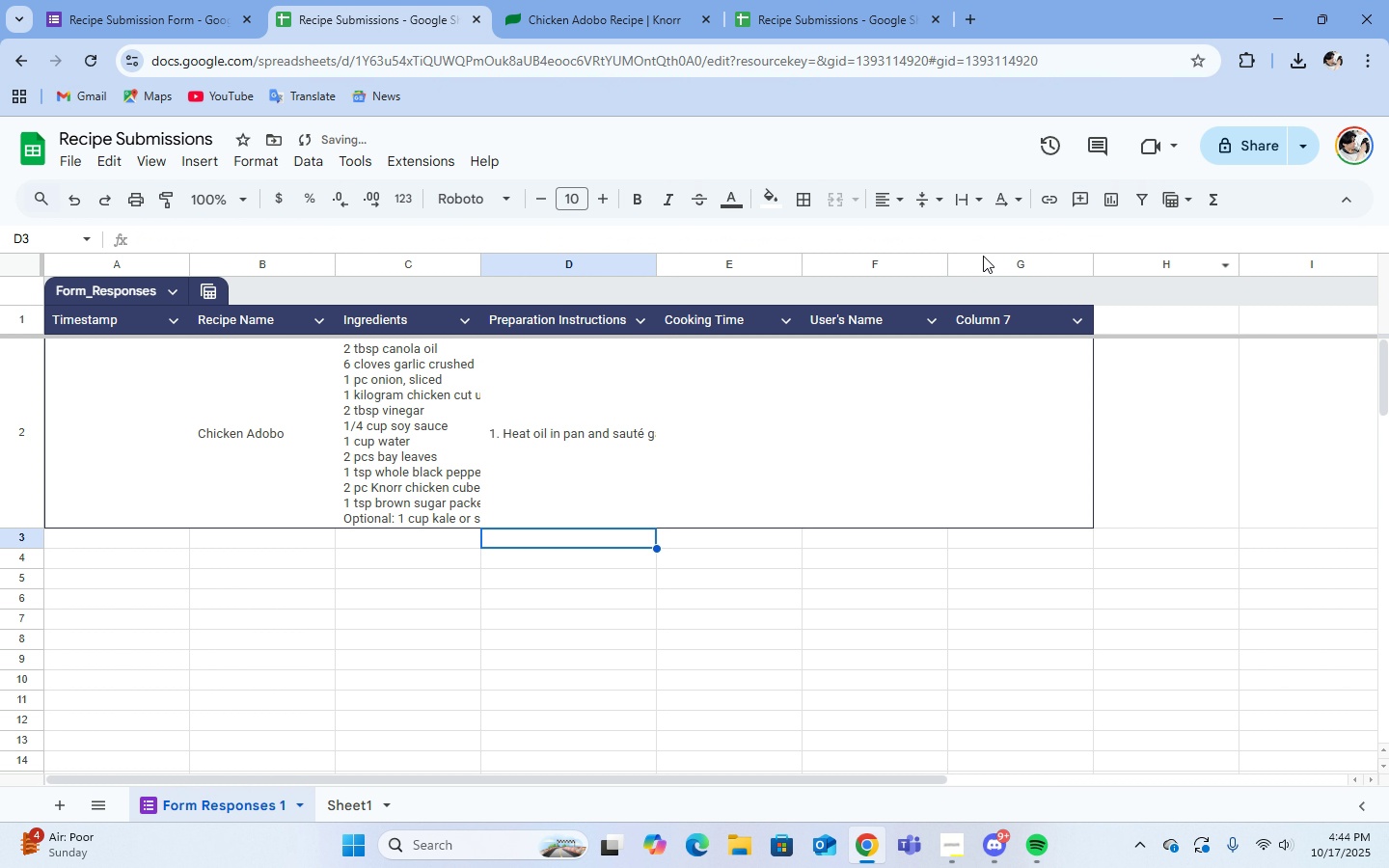 
key(Enter)
 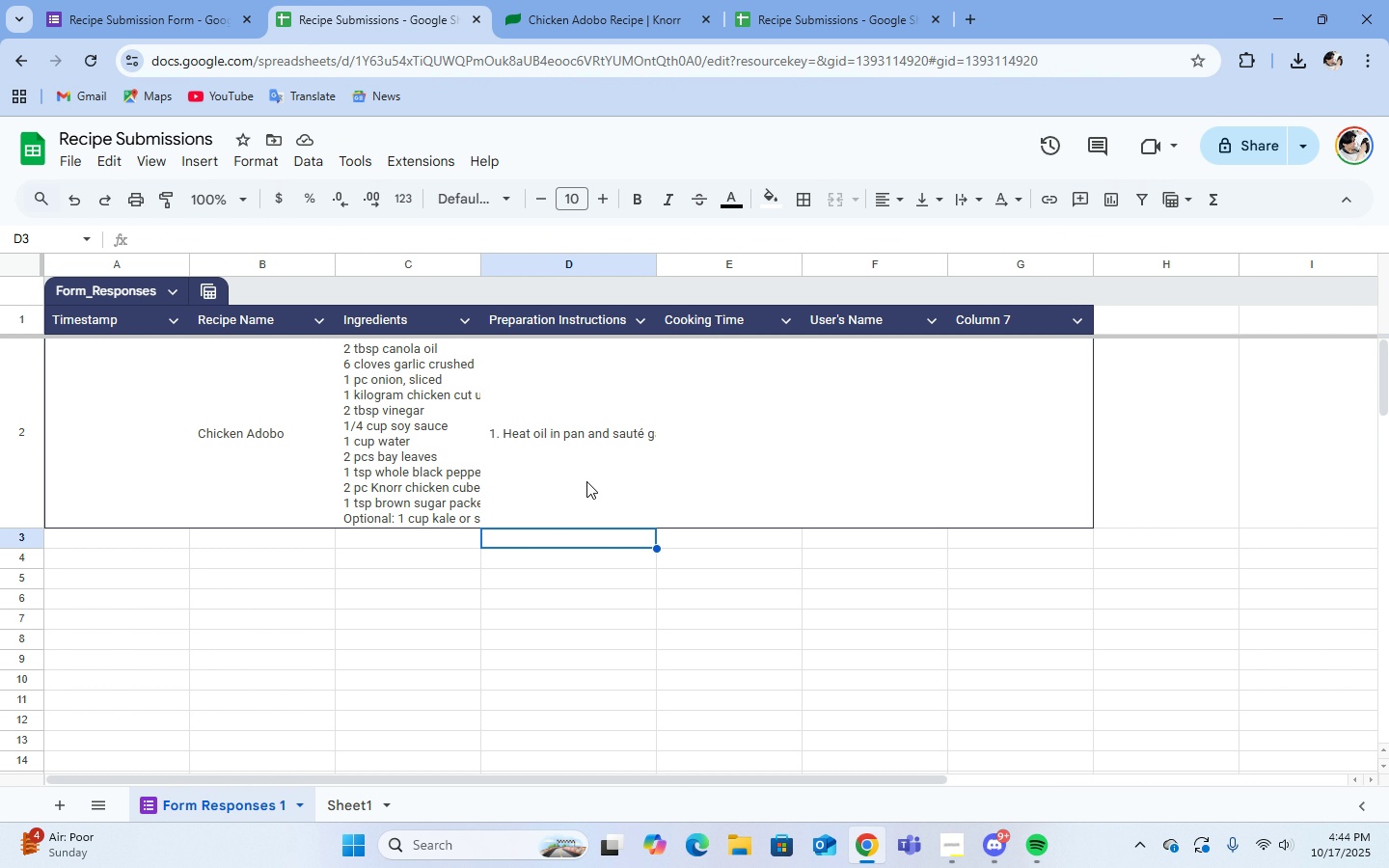 
wait(10.27)
 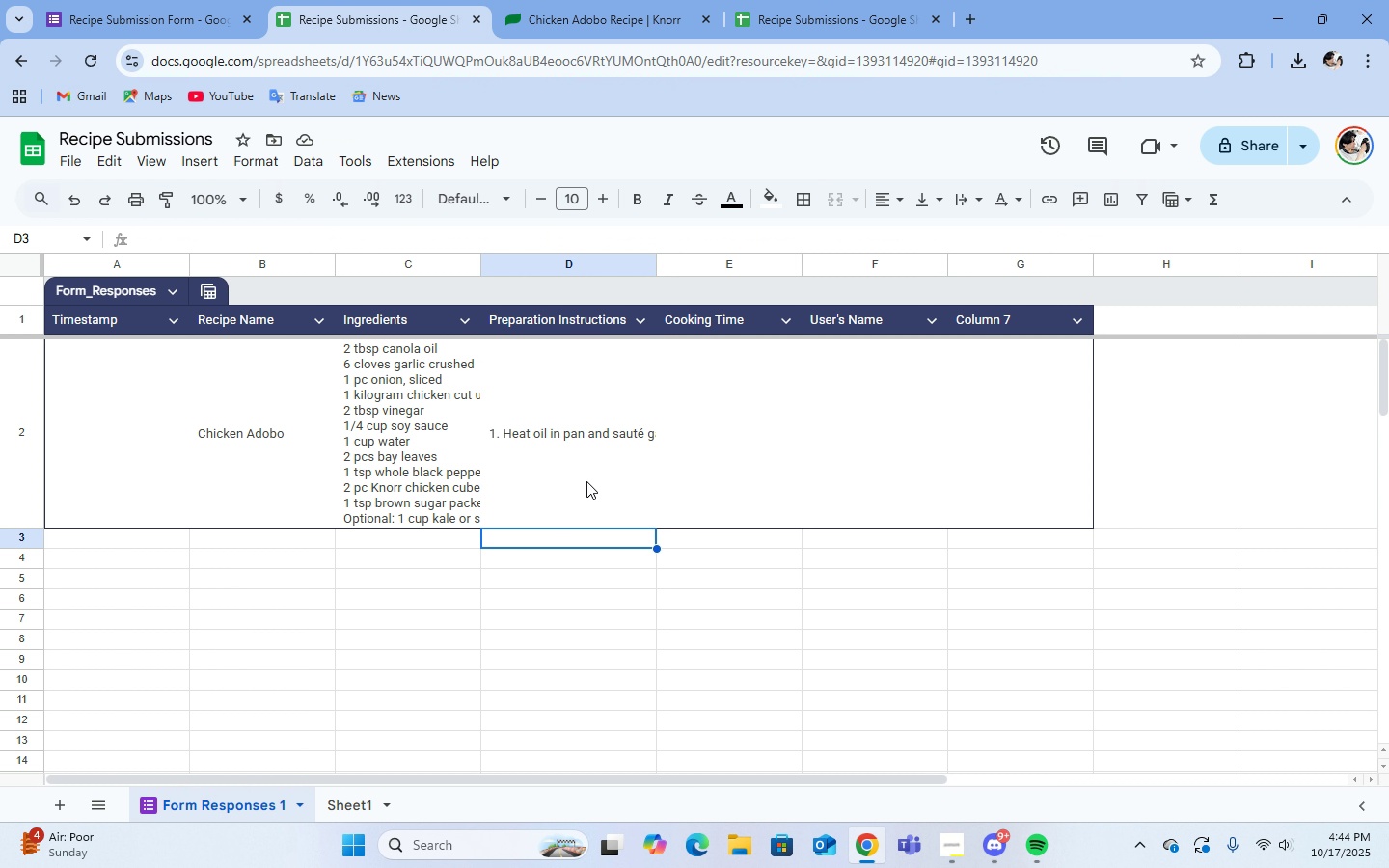 
double_click([296, 244])
 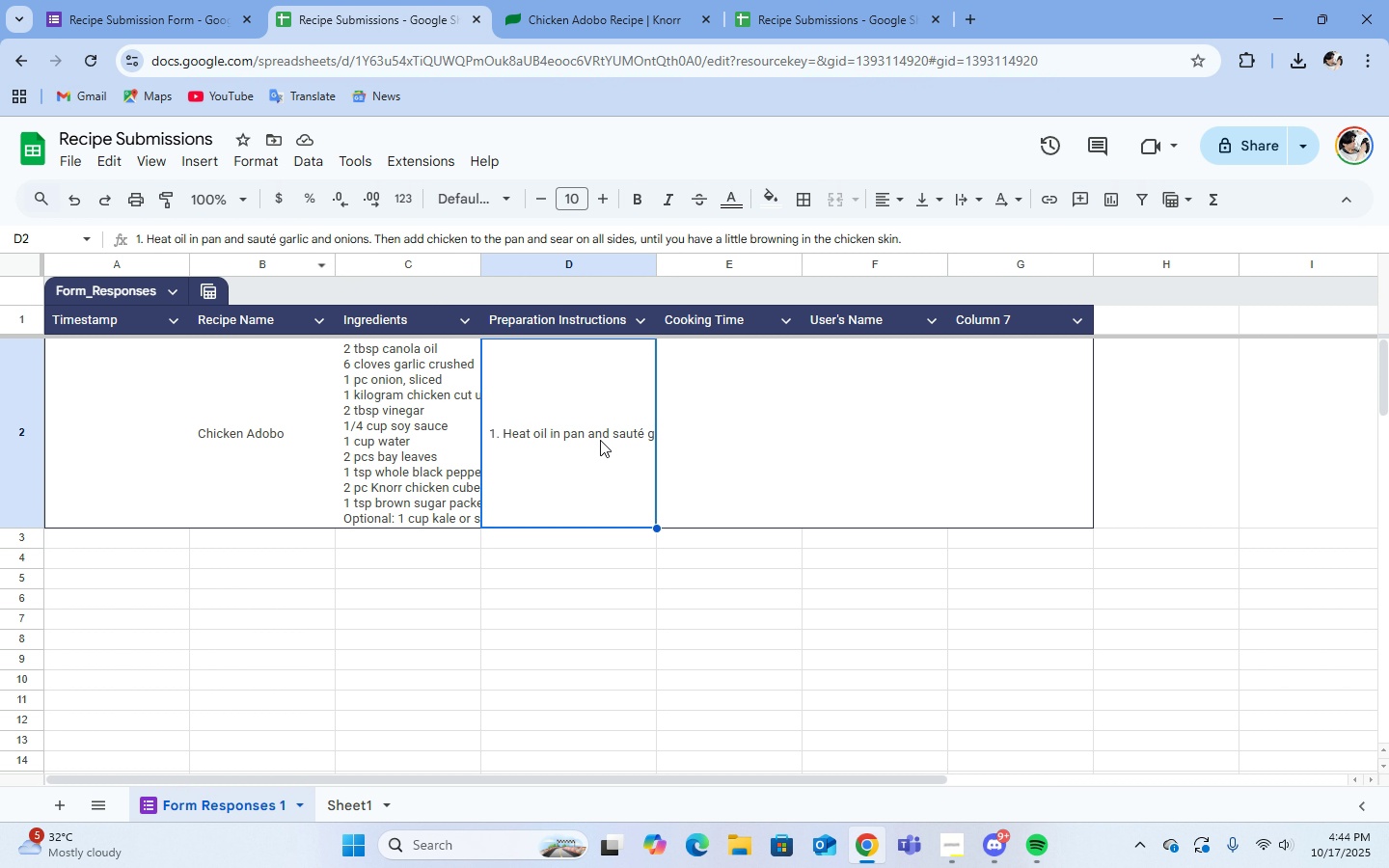 
left_click([600, 440])
 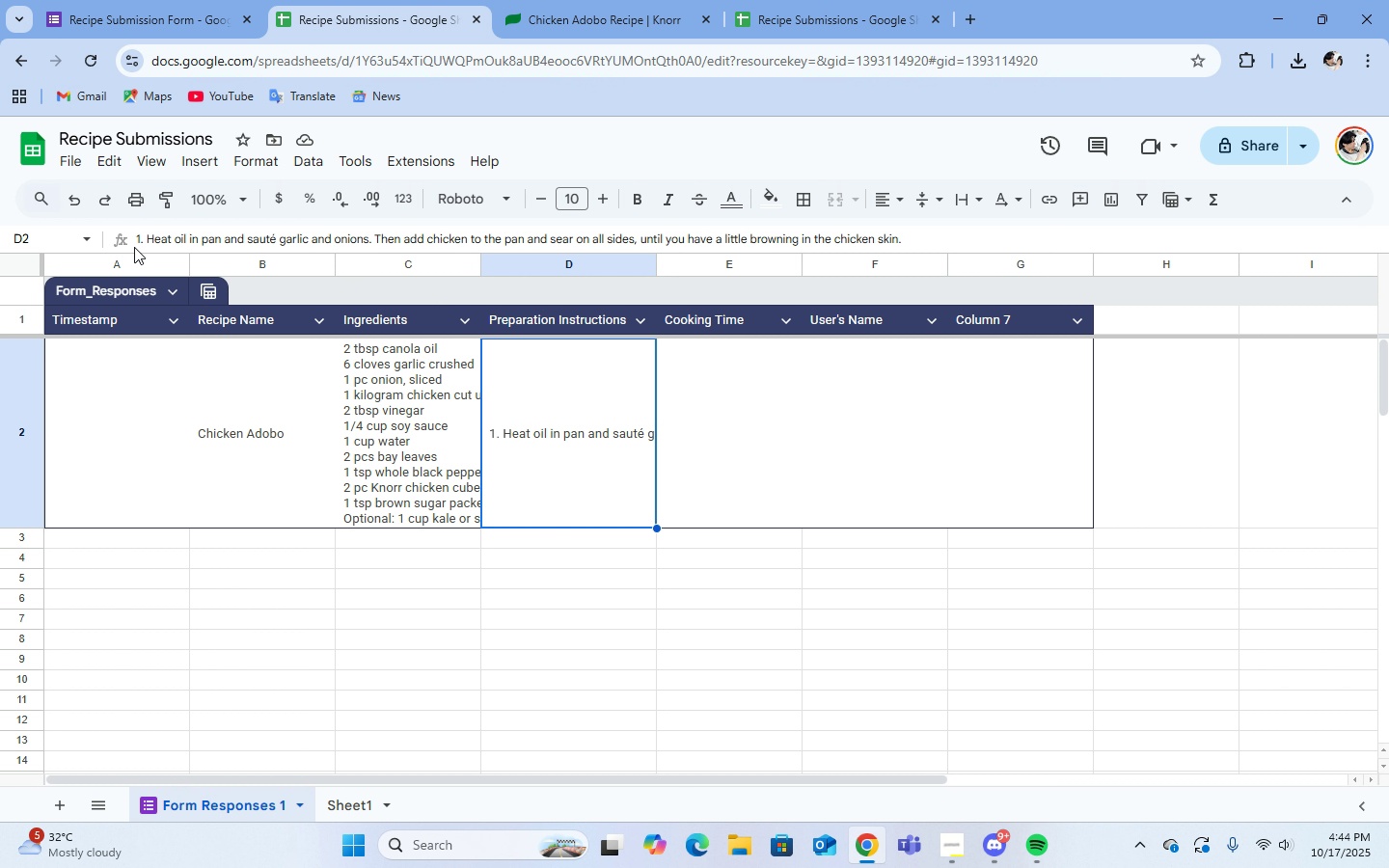 
left_click([1014, 242])
 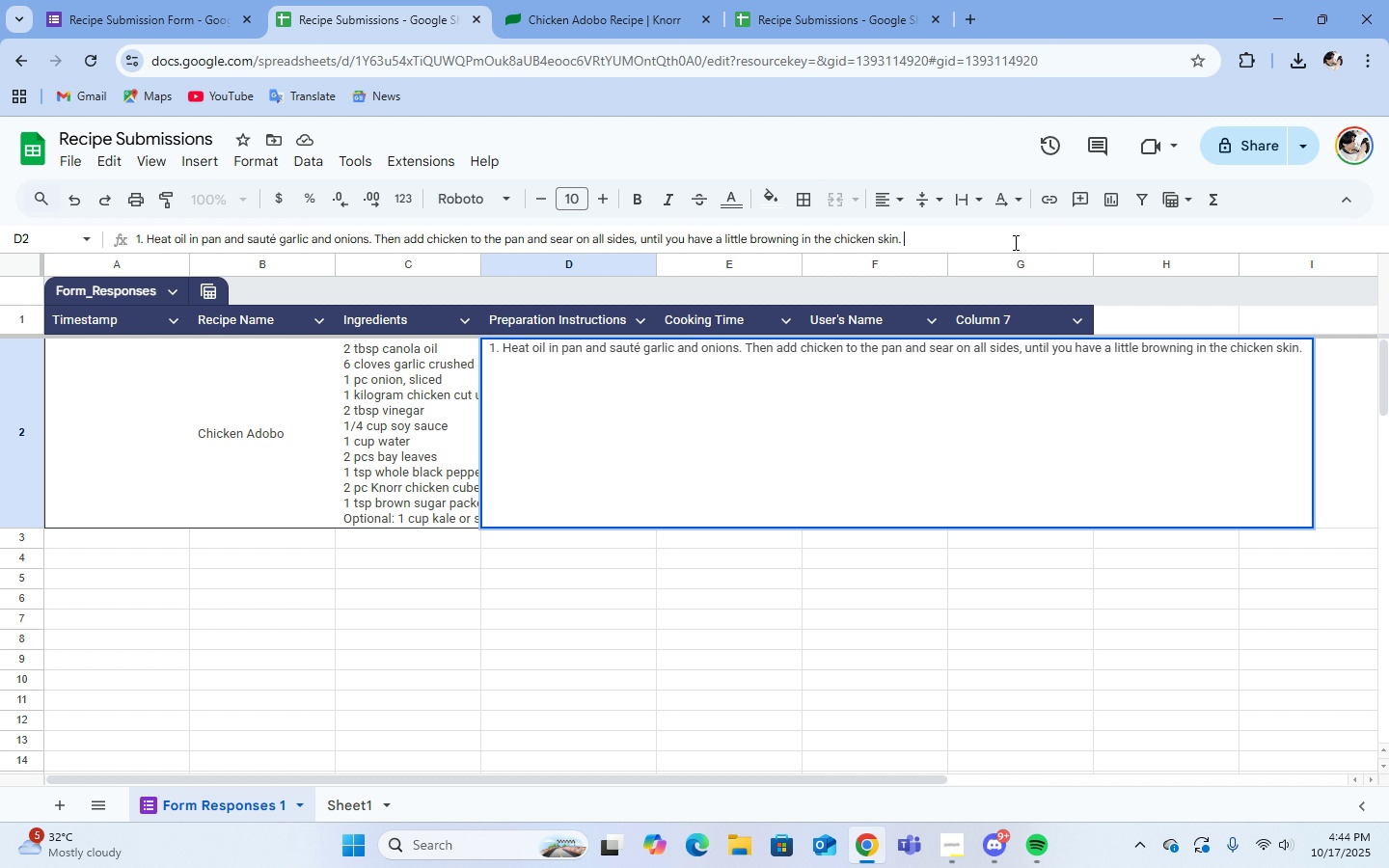 
hold_key(key=Space, duration=1.52)
 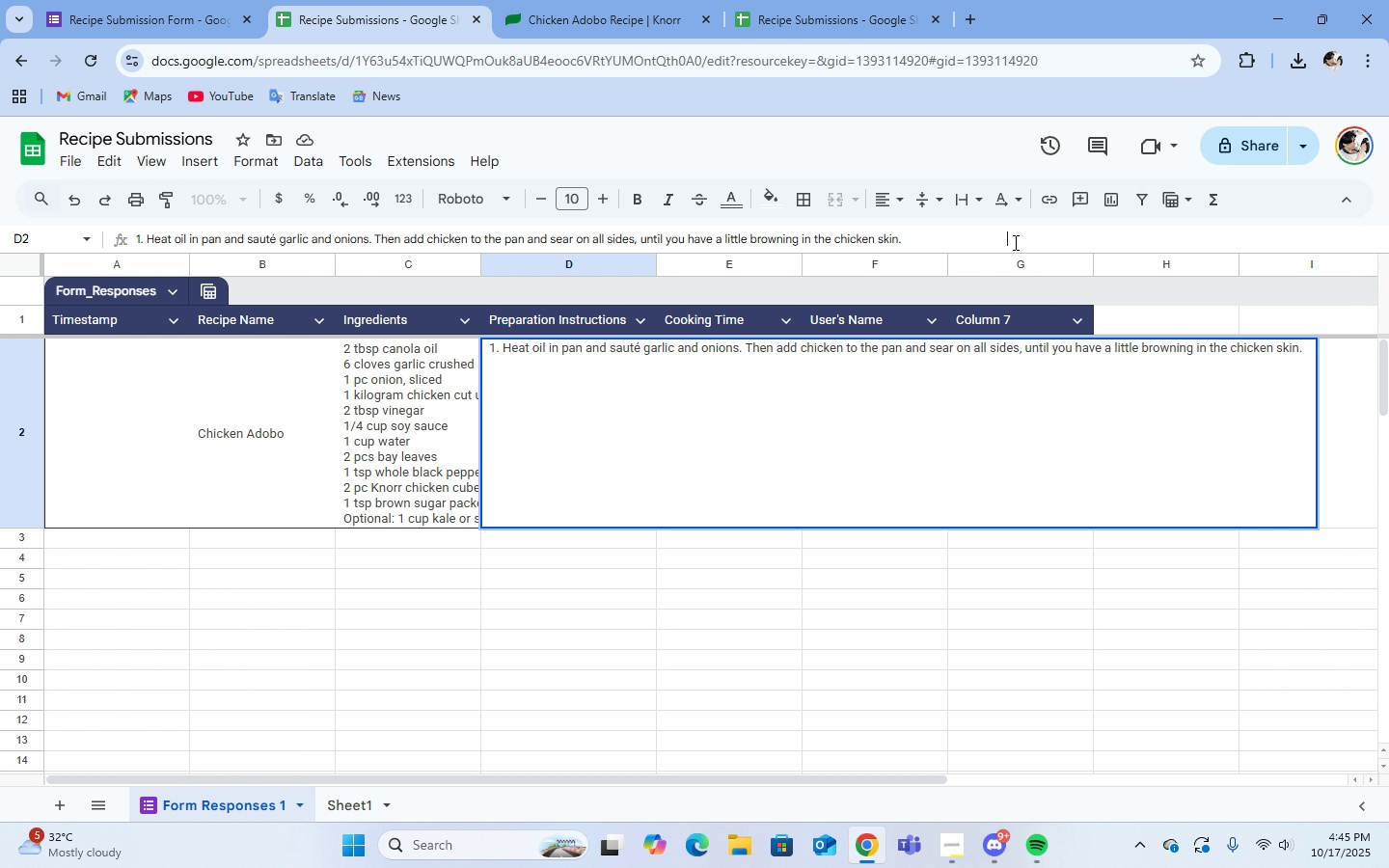 
hold_key(key=Space, duration=1.54)
 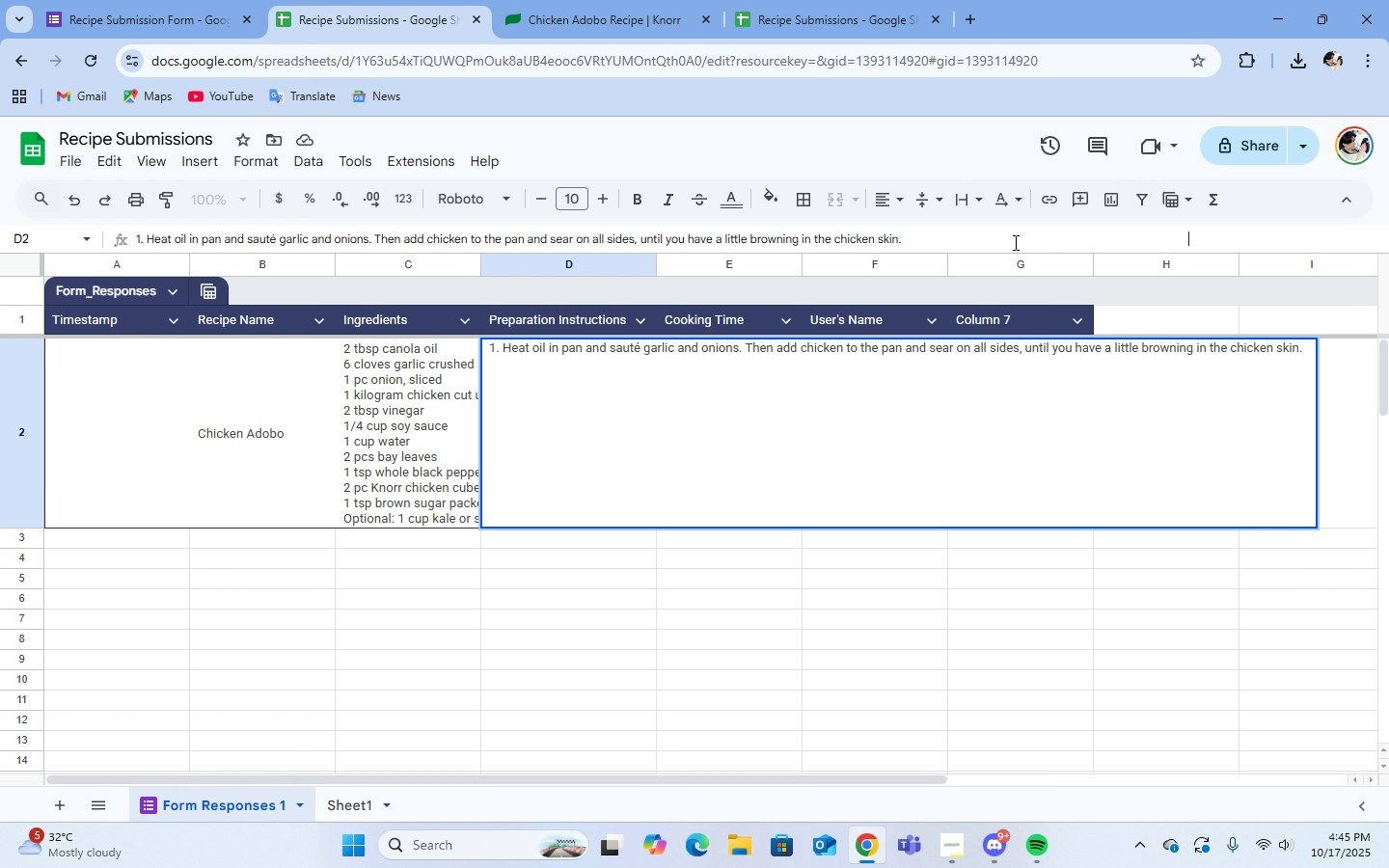 
hold_key(key=Space, duration=1.5)
 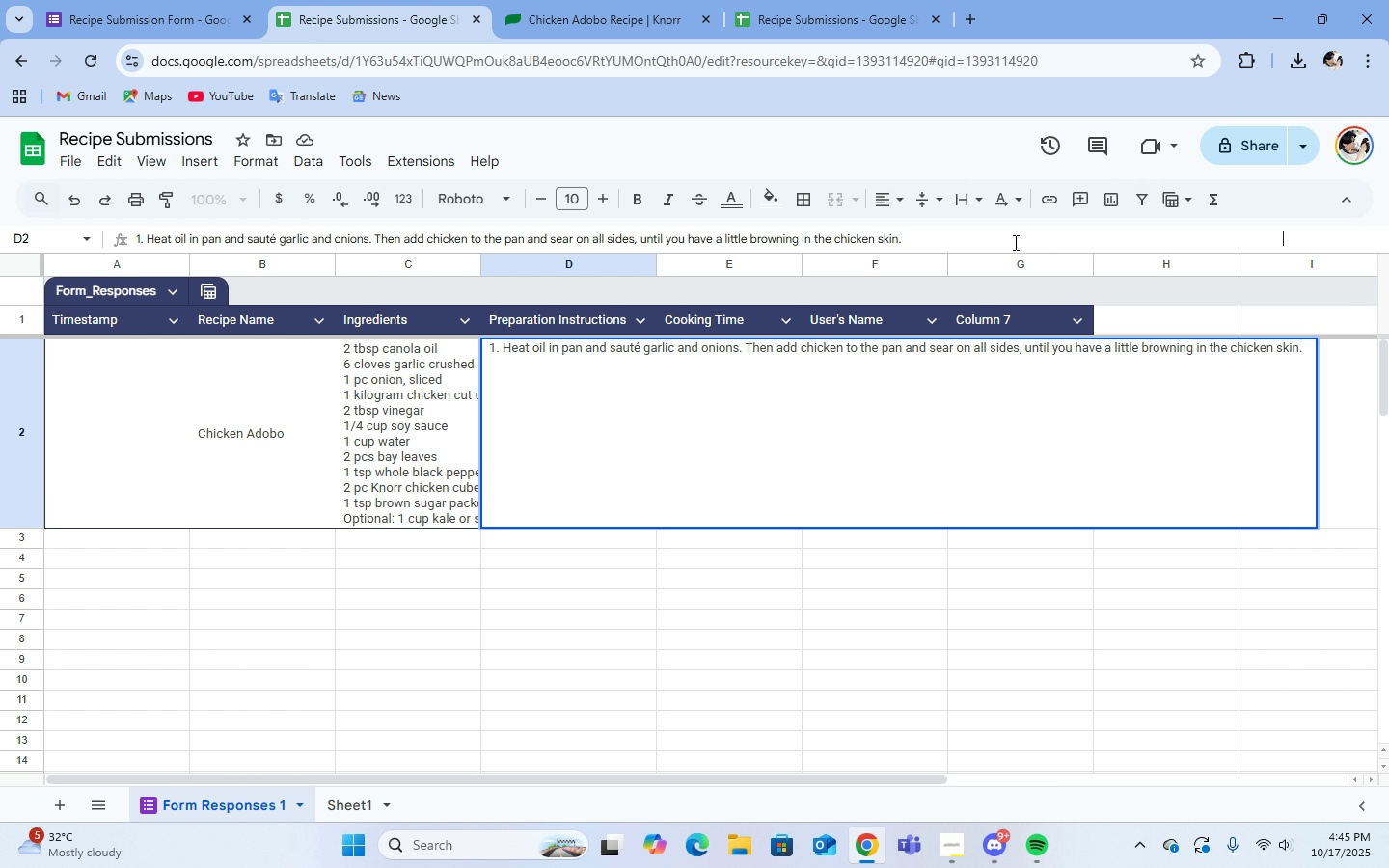 
hold_key(key=Space, duration=1.49)
 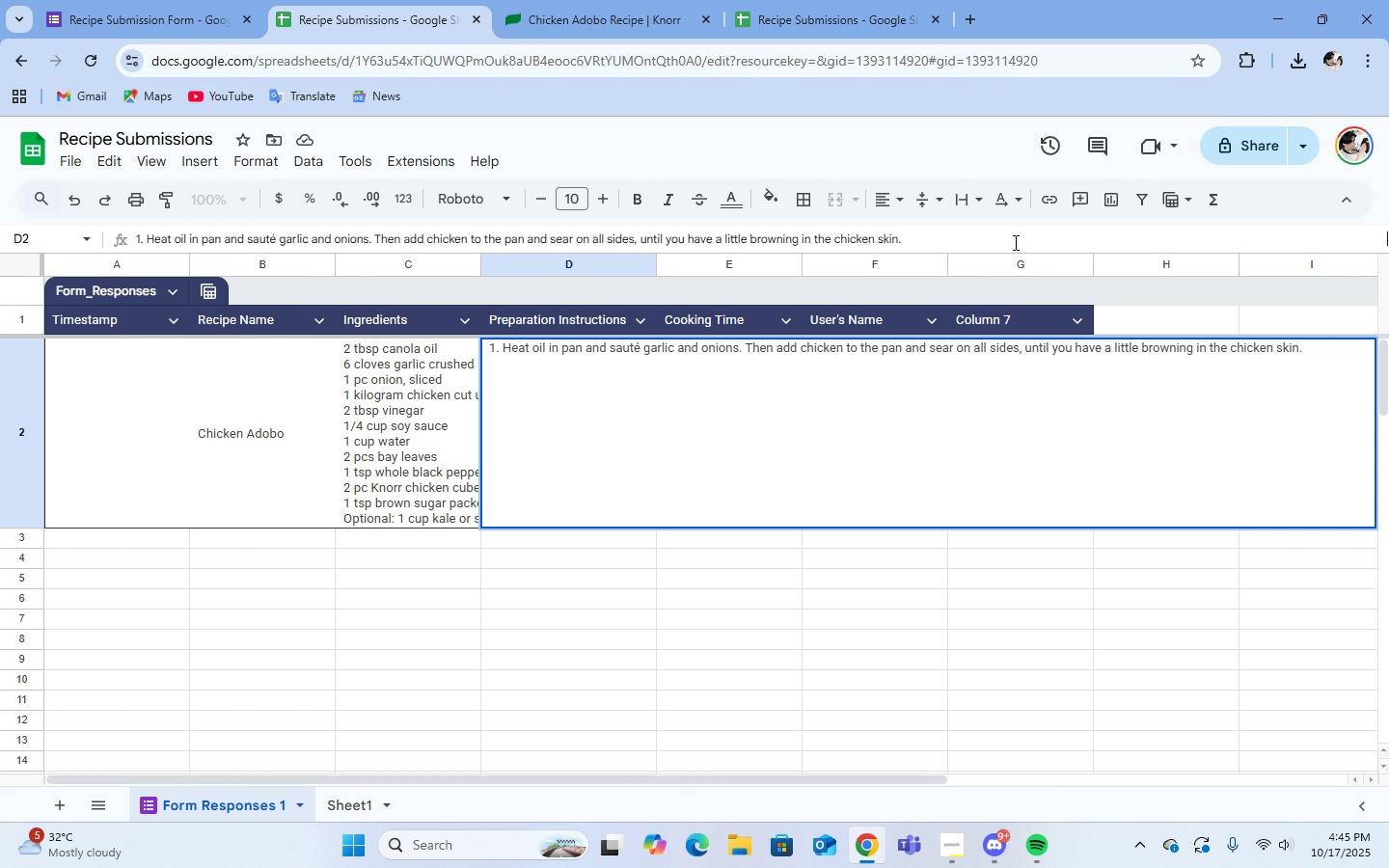 
wait(8.04)
 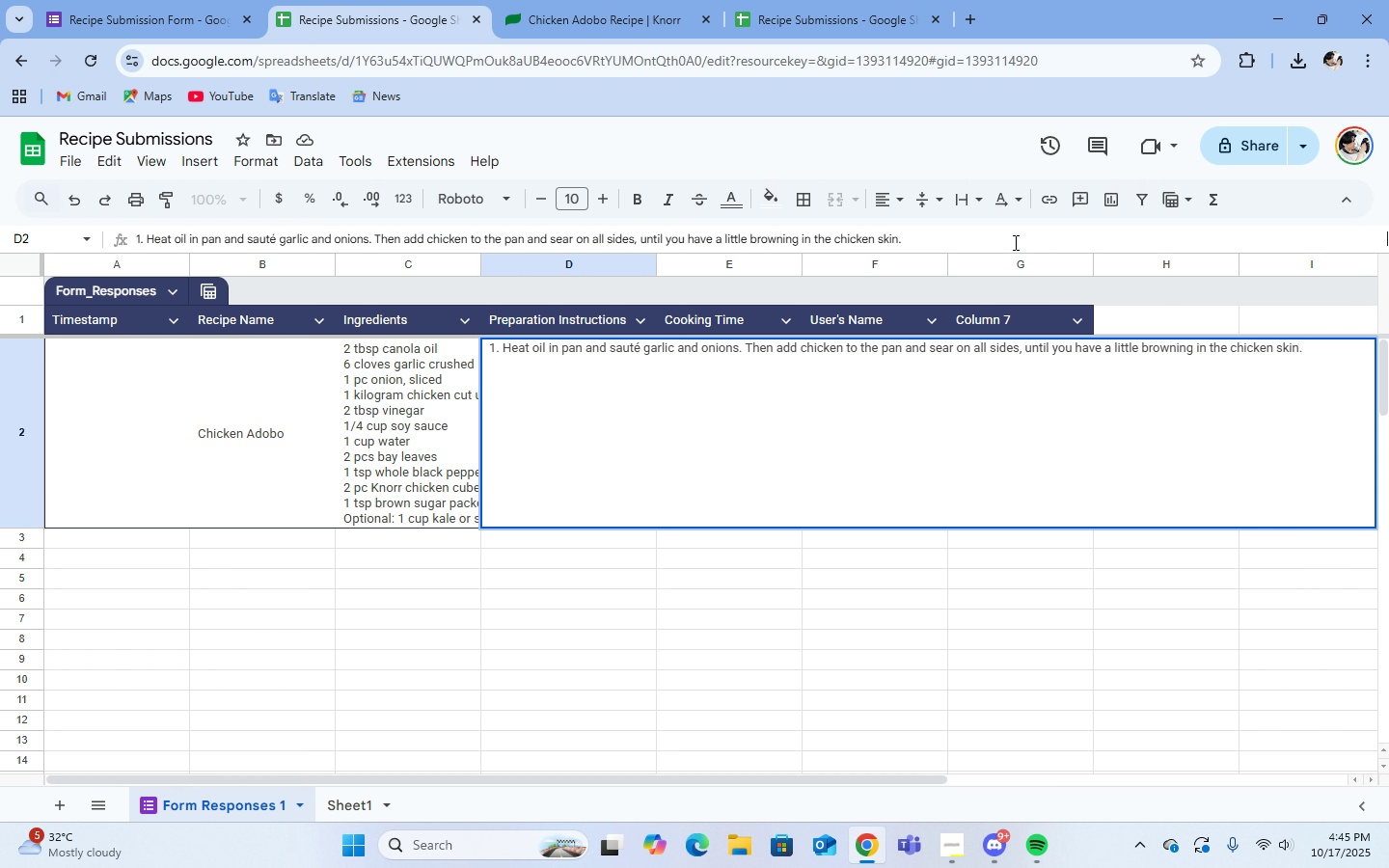 
left_click([1052, 231])
 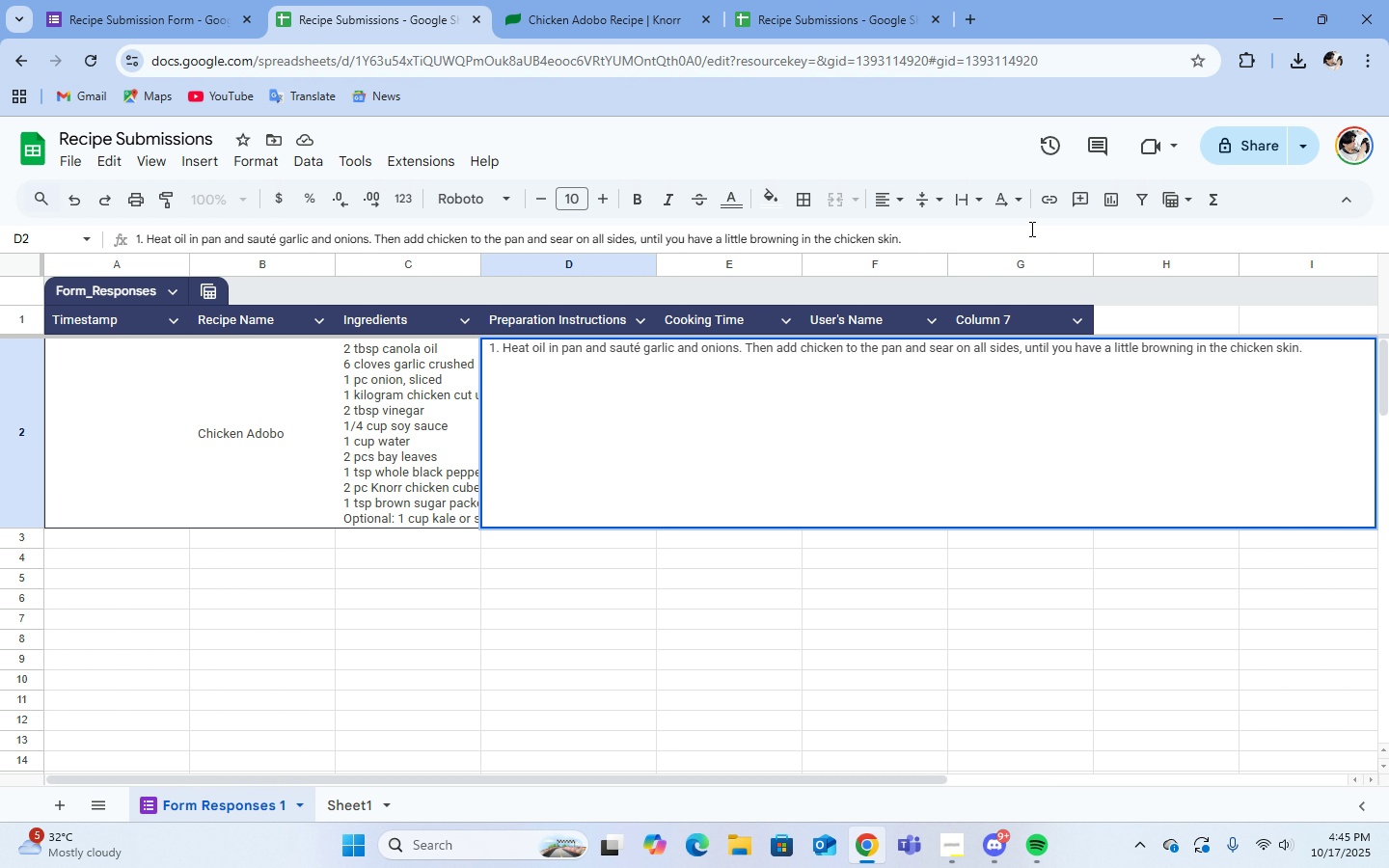 
left_click_drag(start_coordinate=[1030, 229], to_coordinate=[131, 242])
 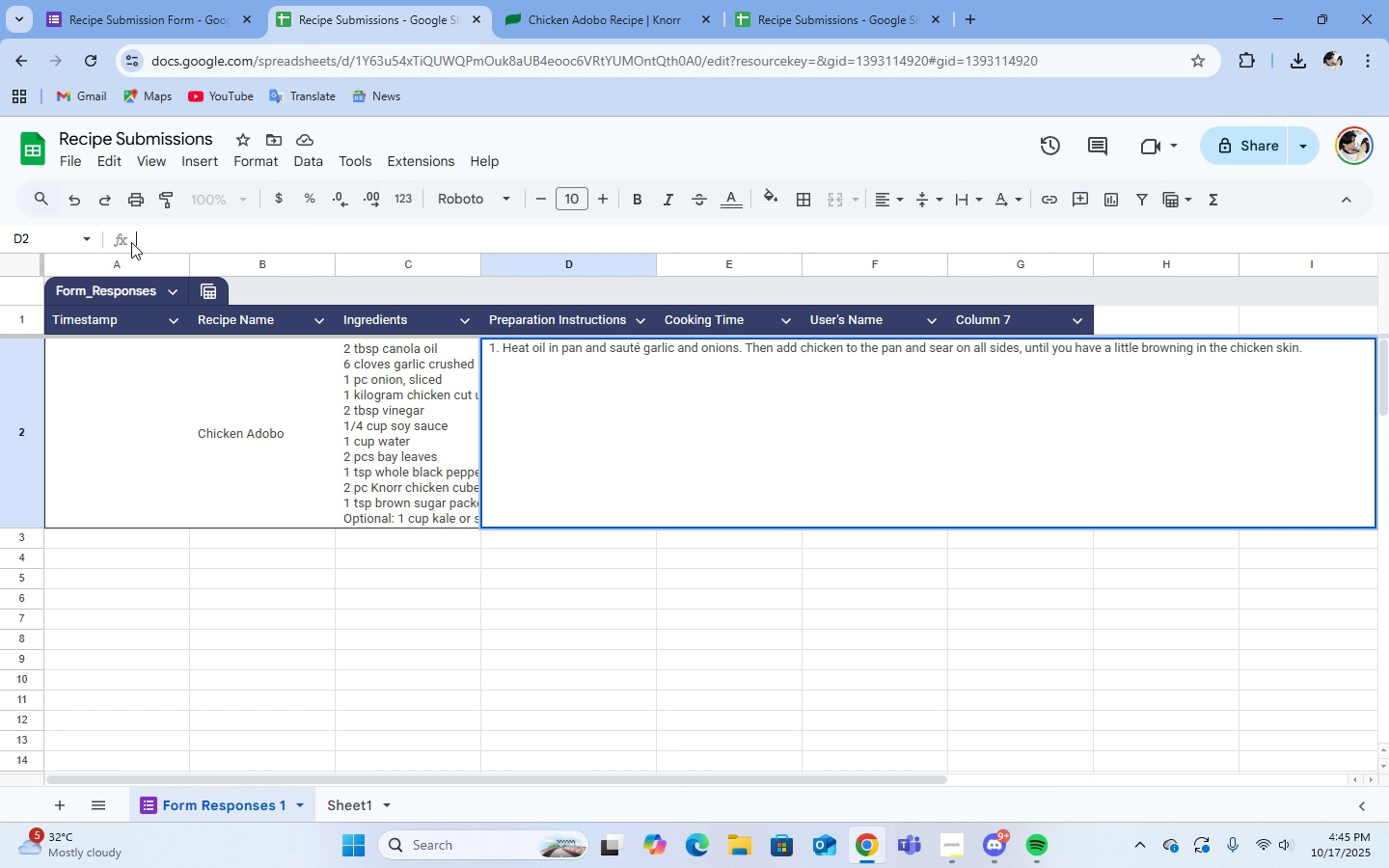 
key(Backspace)
 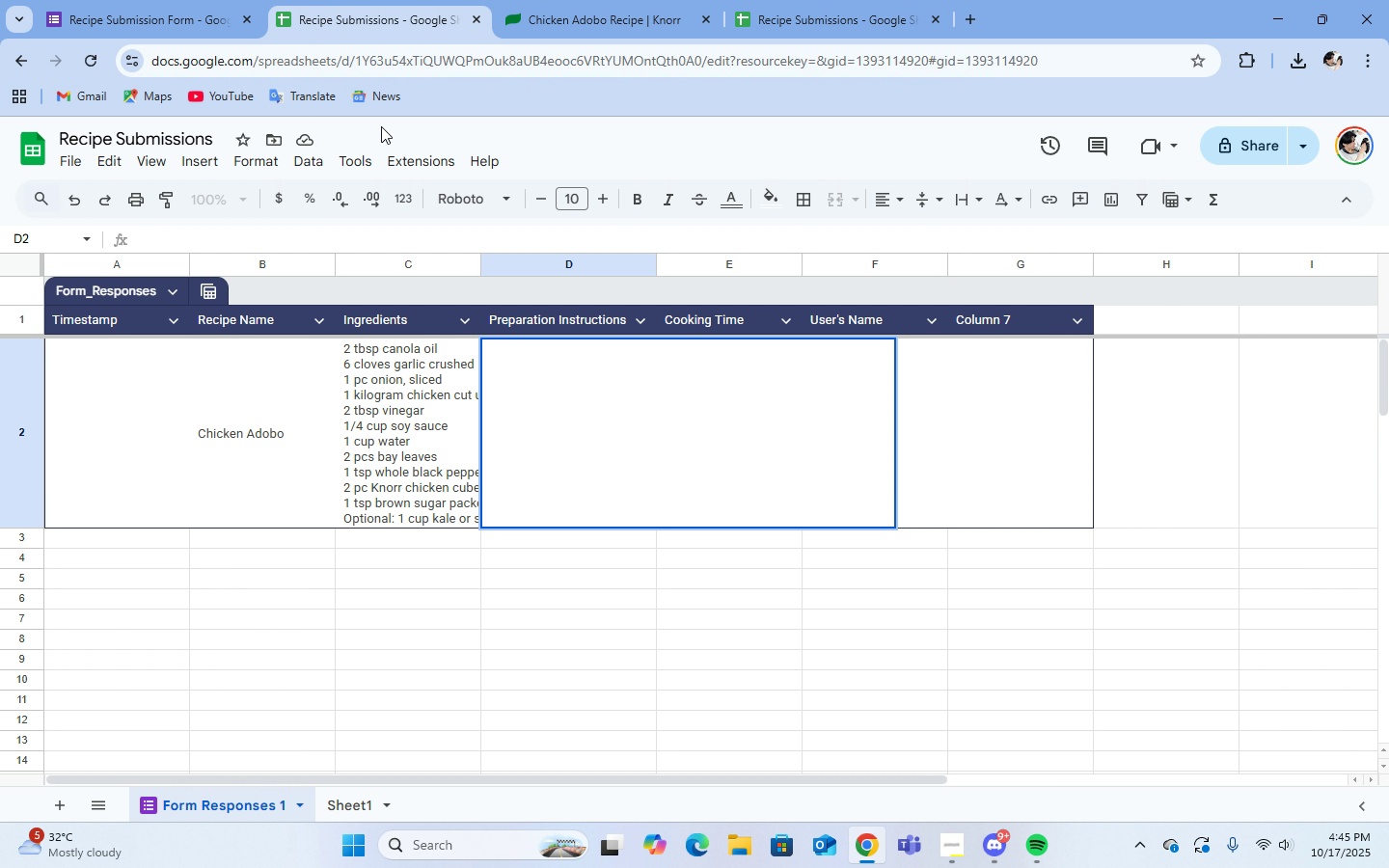 
left_click([839, 28])
 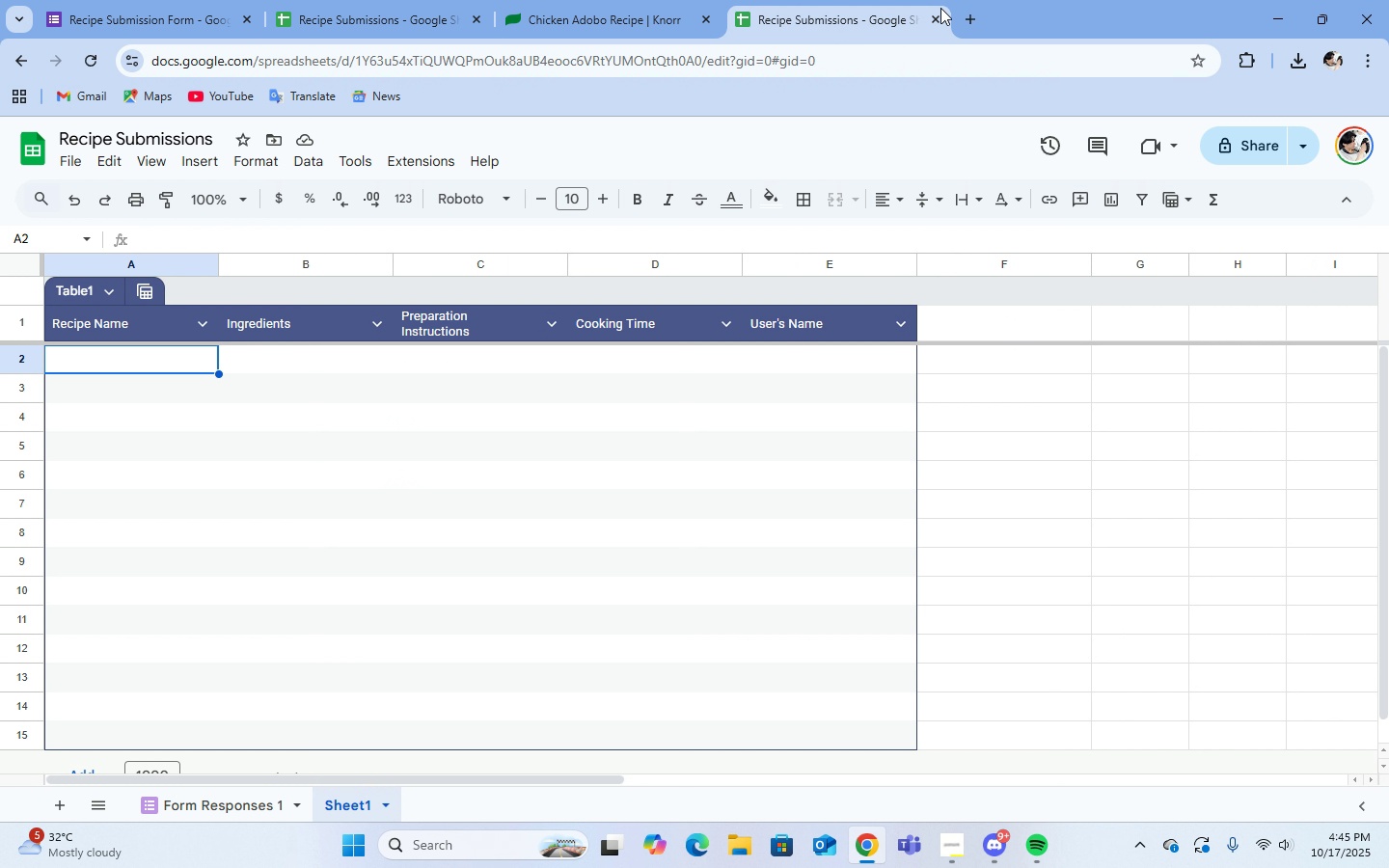 
left_click([937, 19])
 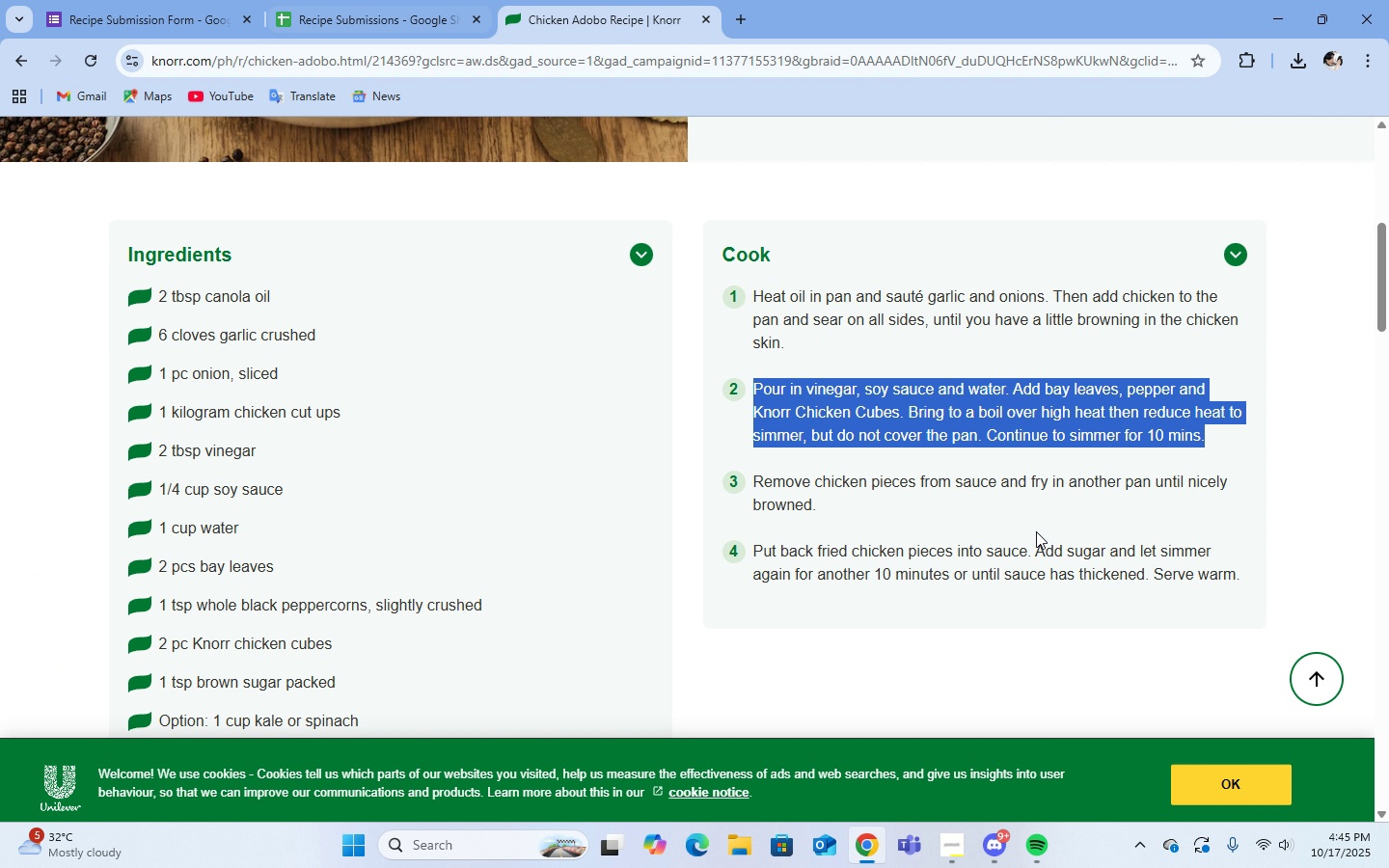 
left_click([1140, 531])
 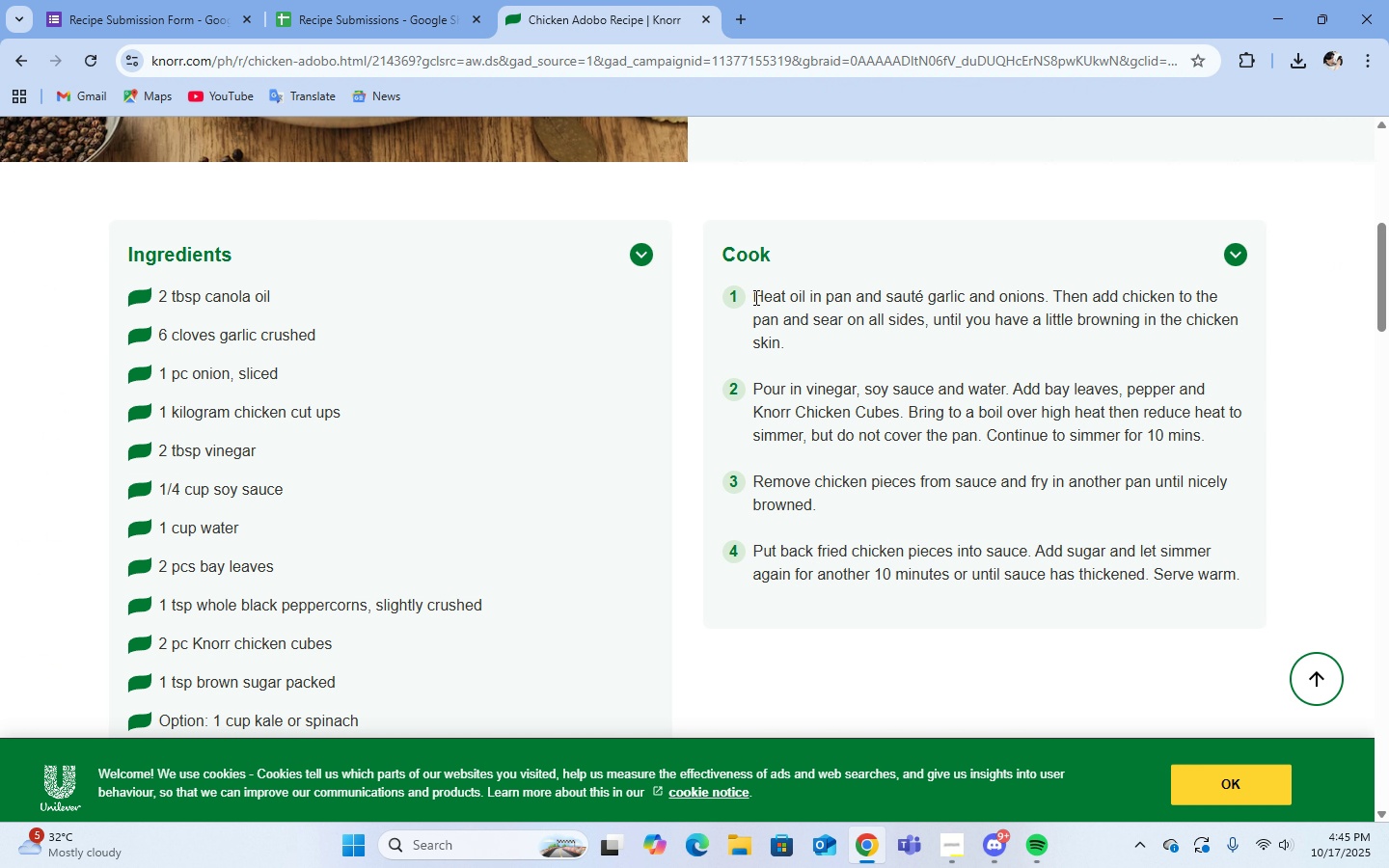 
left_click_drag(start_coordinate=[753, 297], to_coordinate=[1244, 584])
 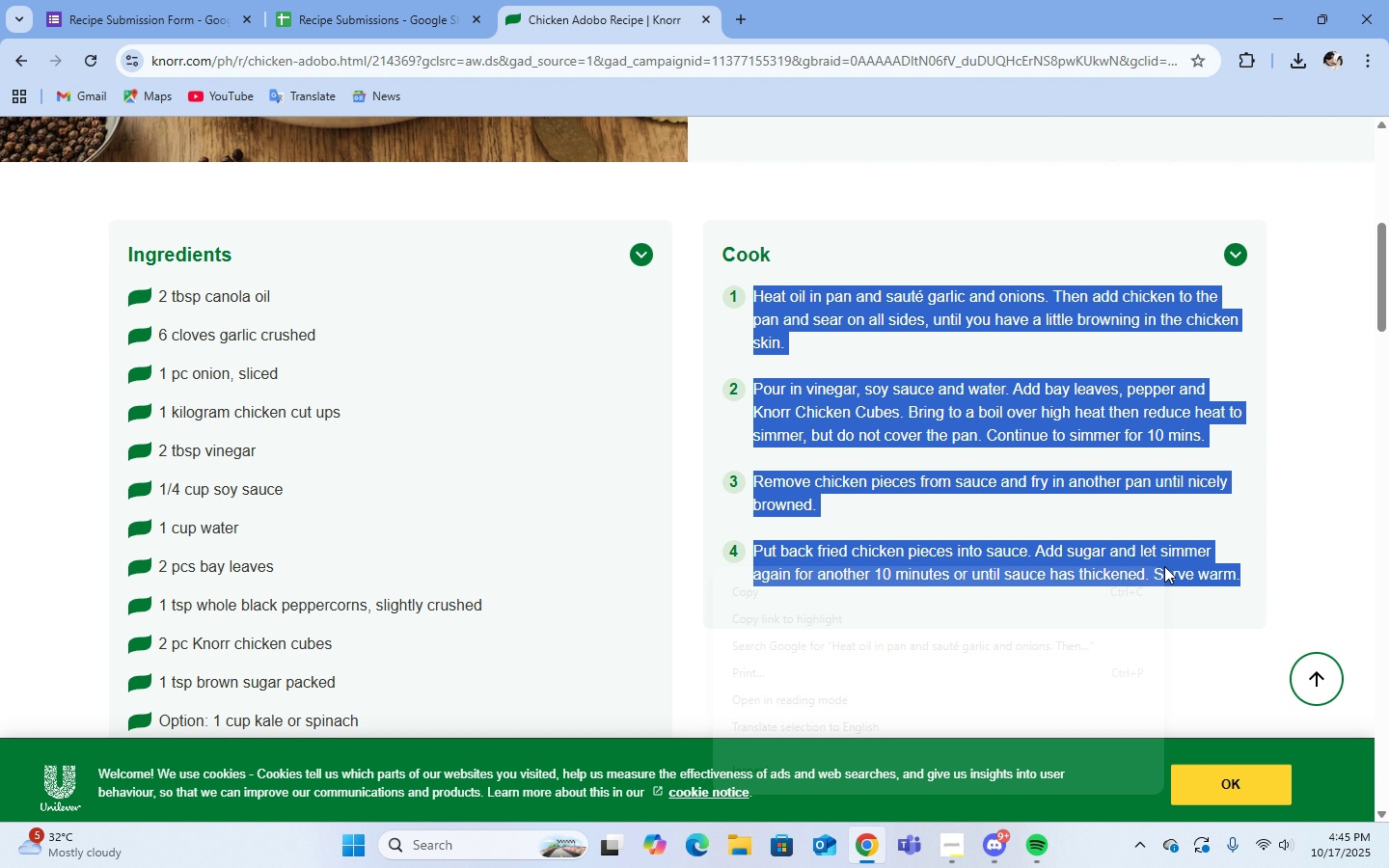 
right_click([1164, 566])
 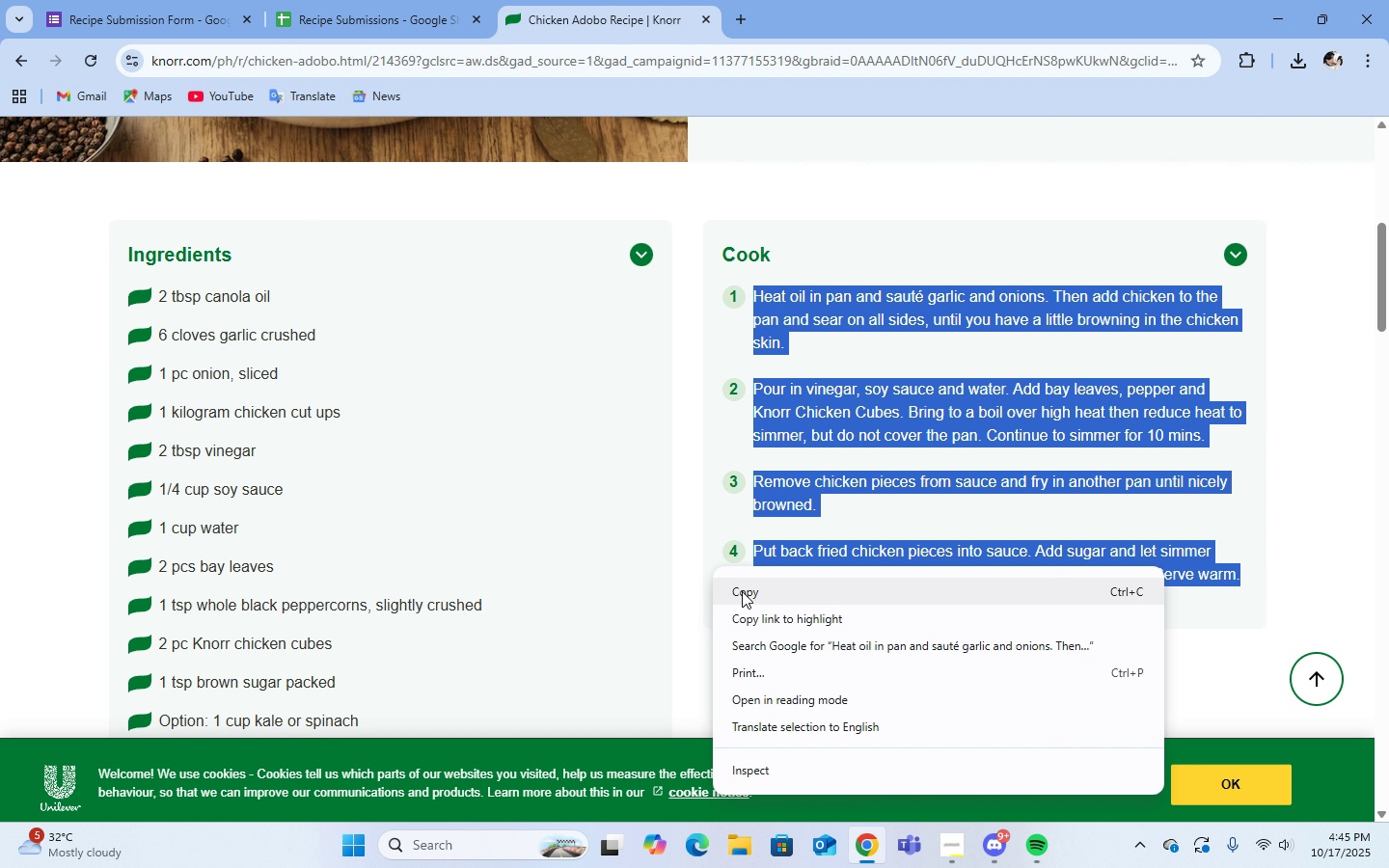 
left_click([742, 591])
 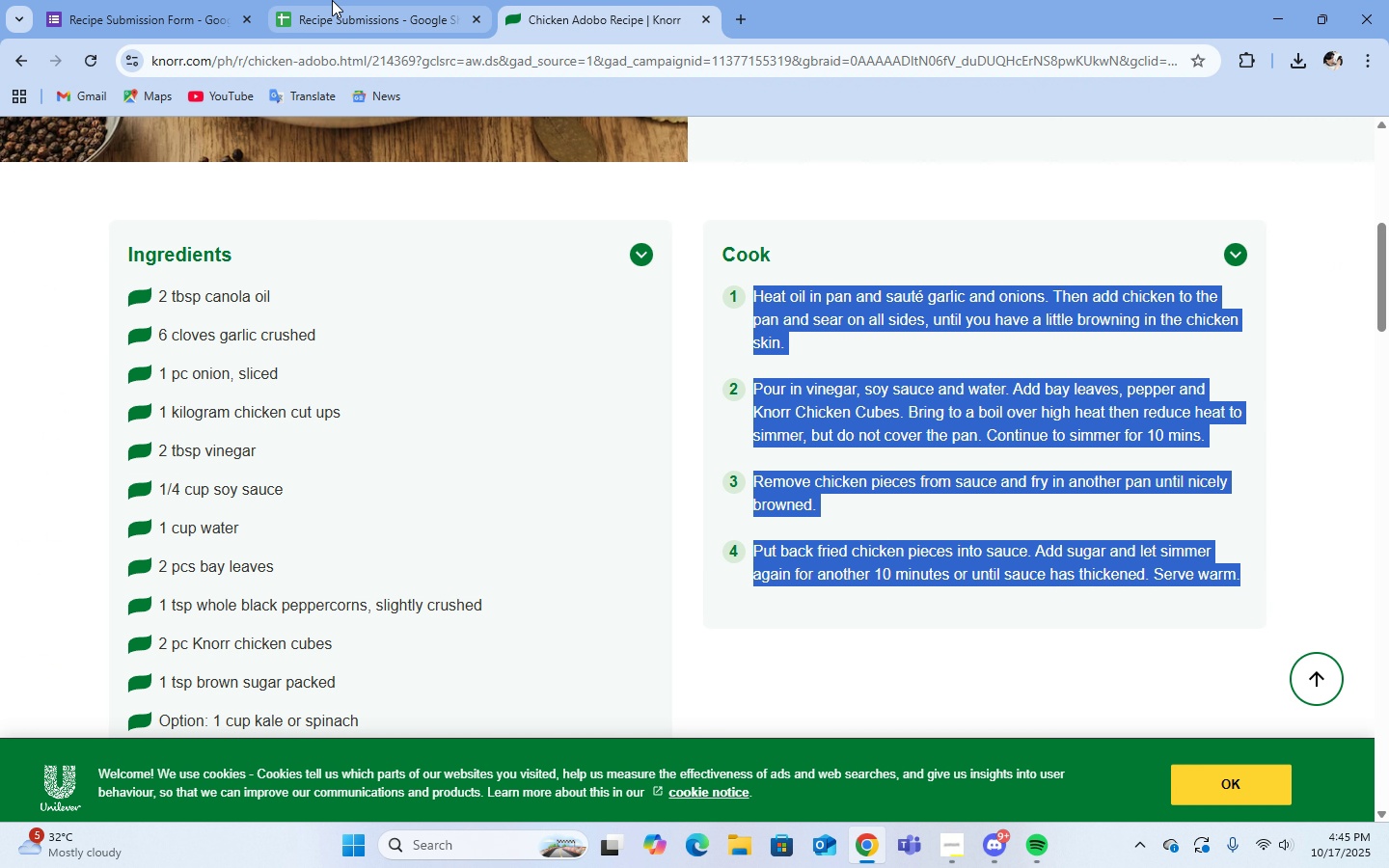 
double_click([332, 0])
 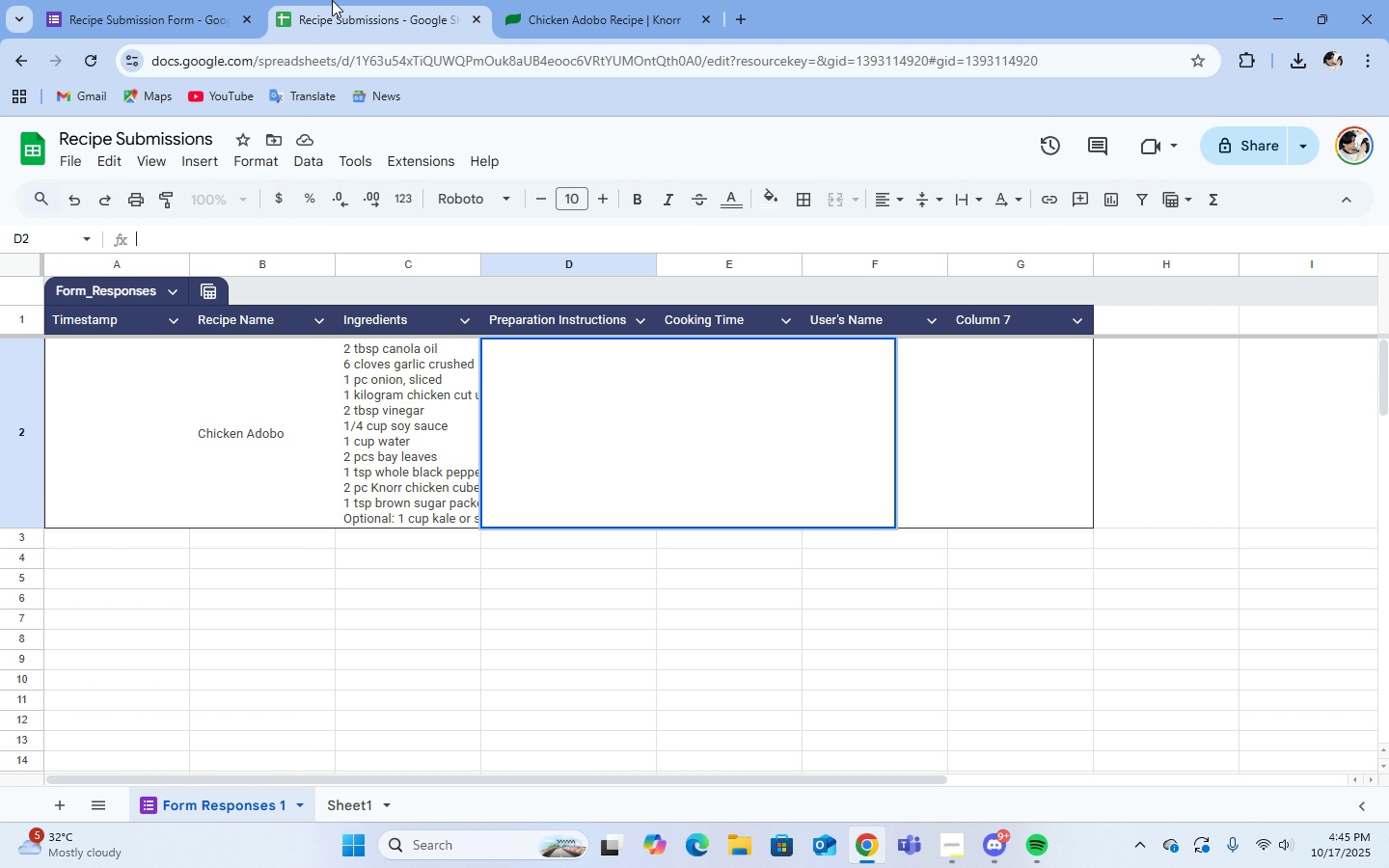 
triple_click([332, 0])
 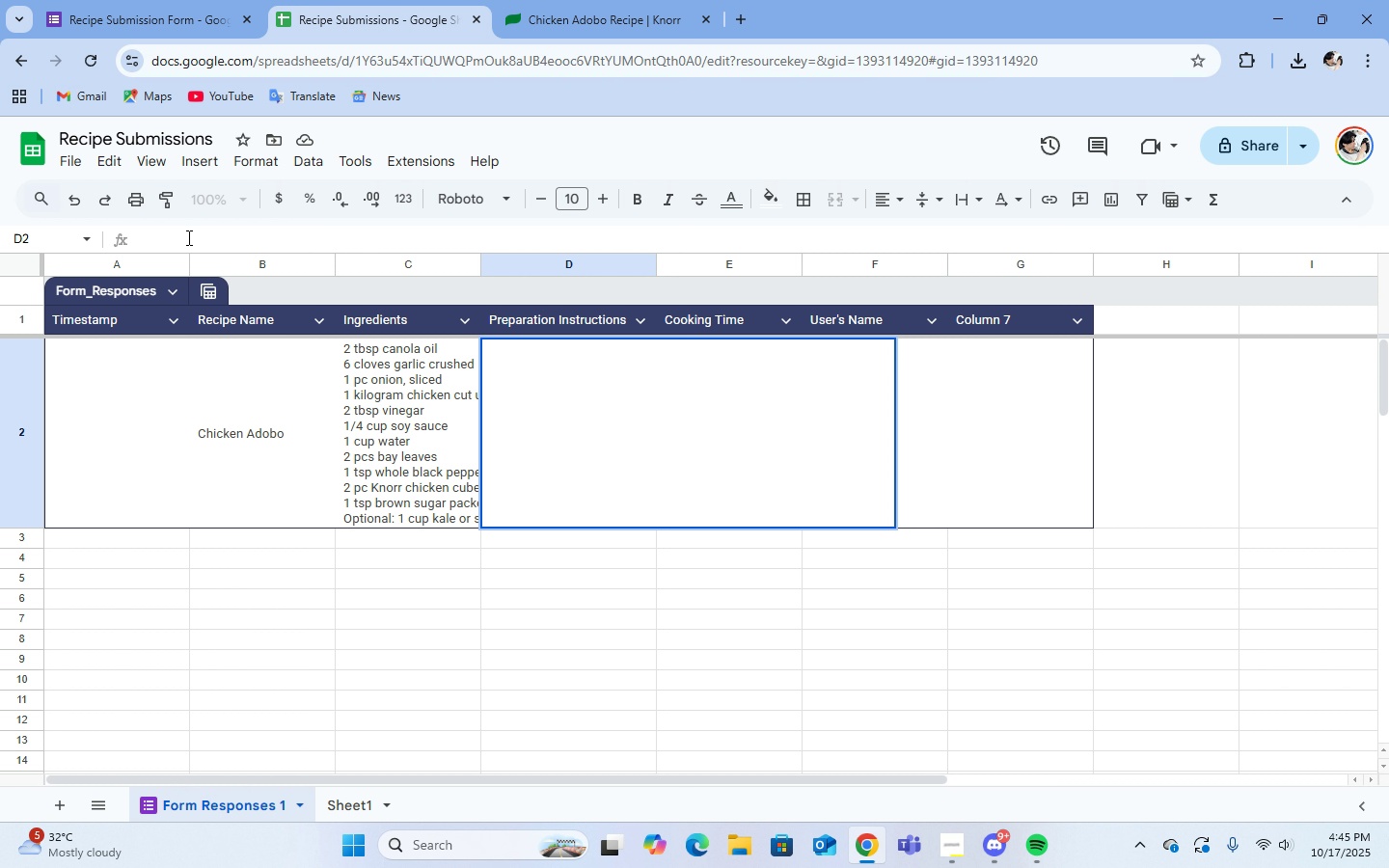 
left_click([187, 237])
 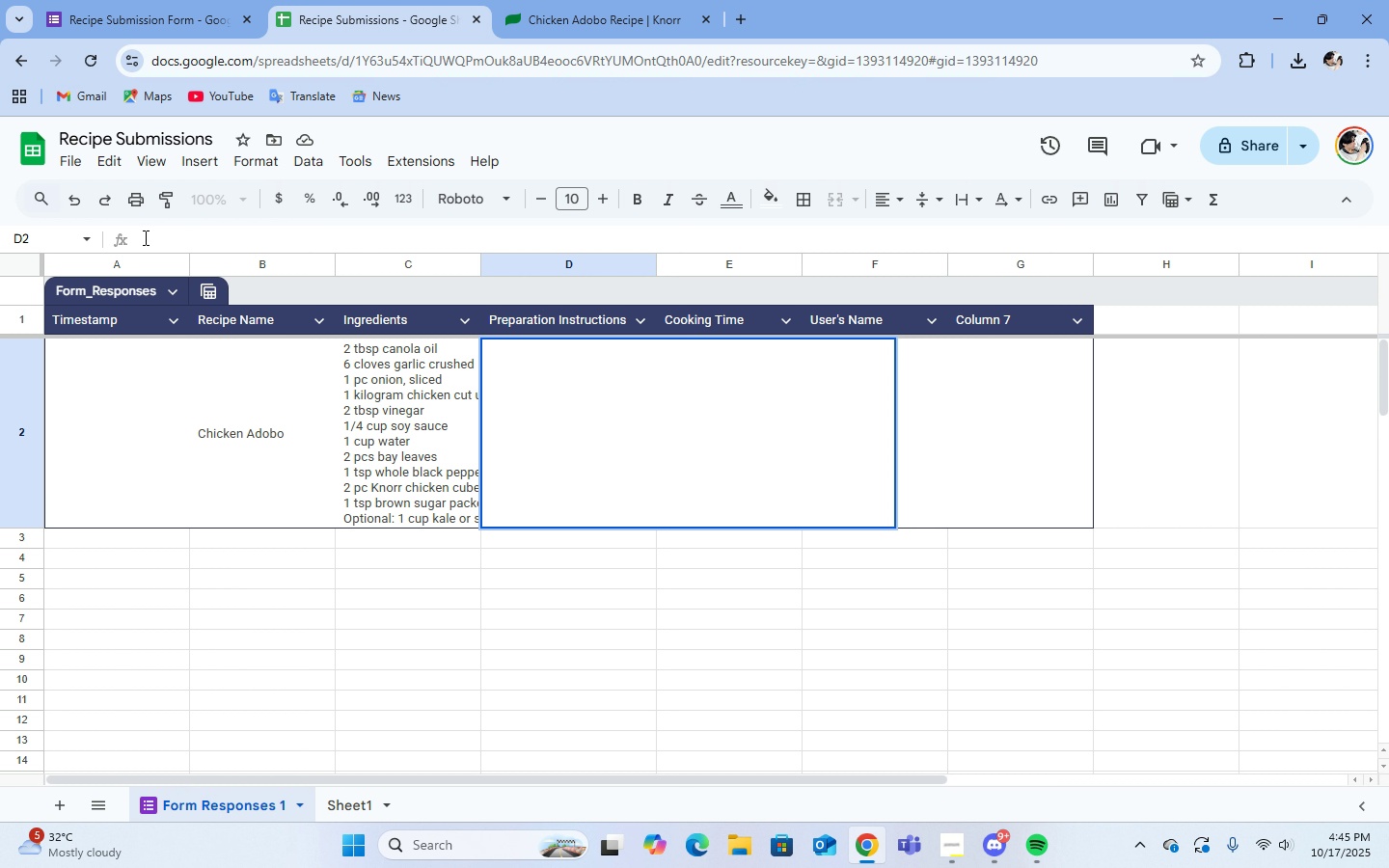 
double_click([144, 237])
 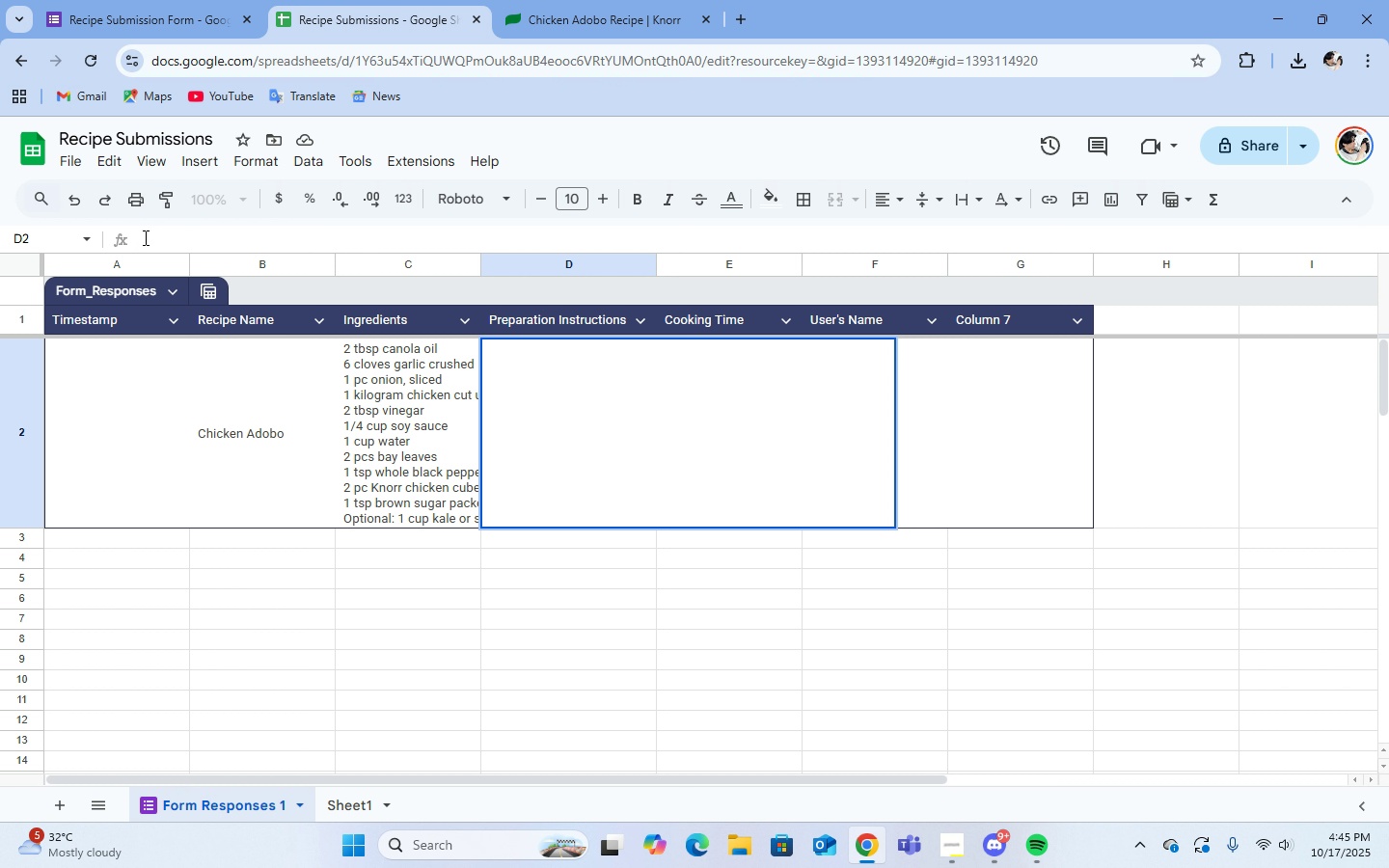 
left_click([144, 237])
 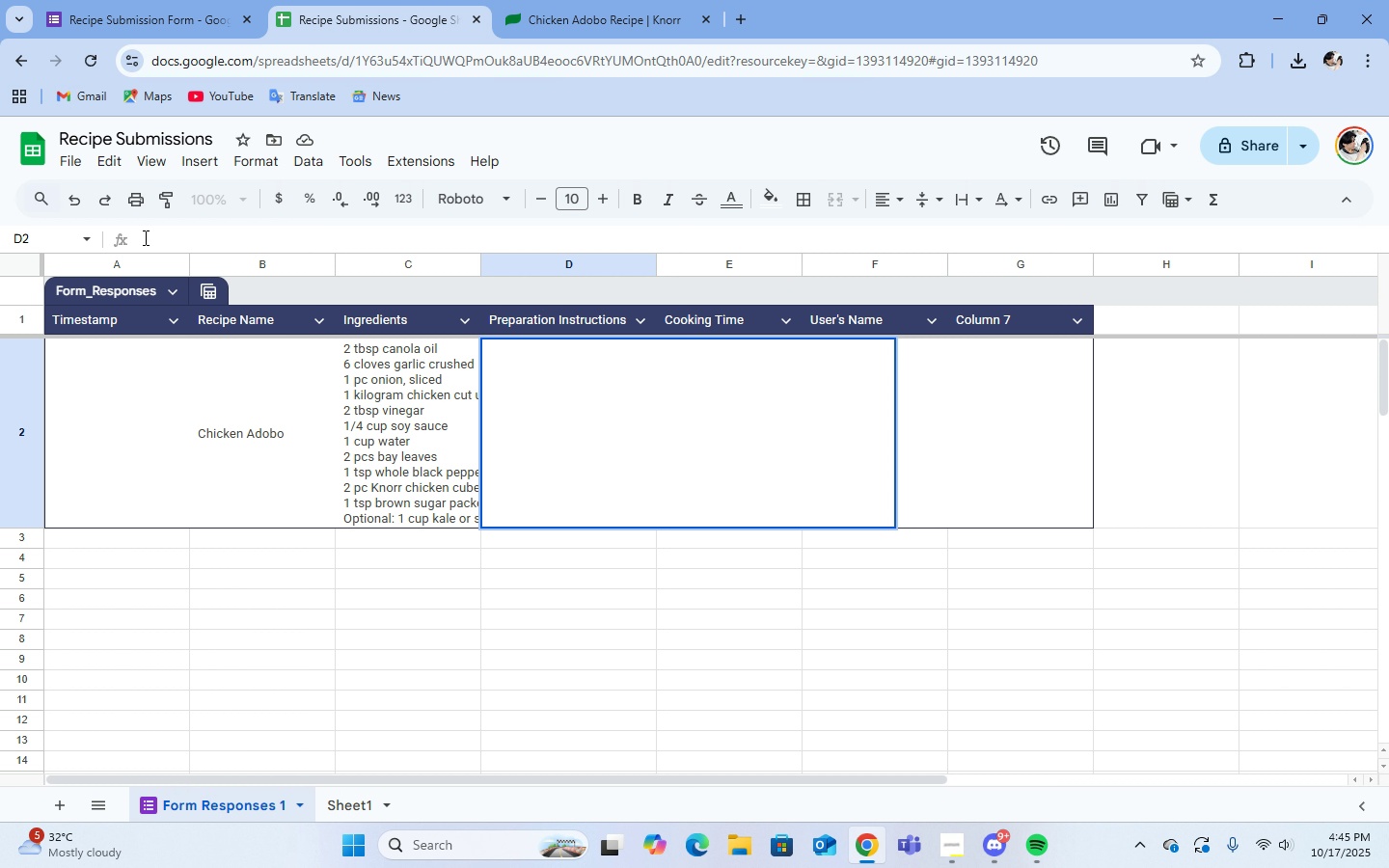 
key(Control+V)
 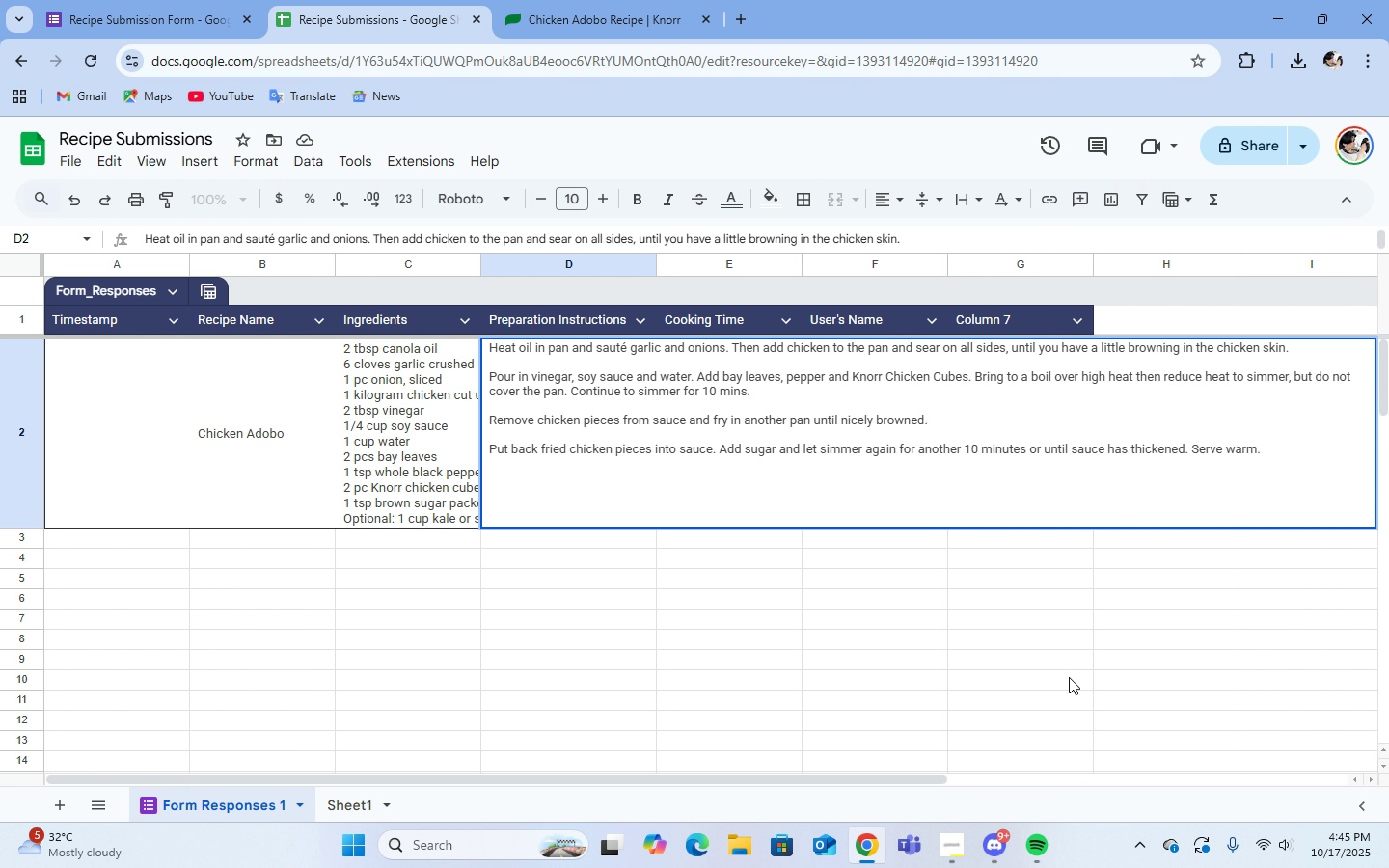 
key(Enter)
 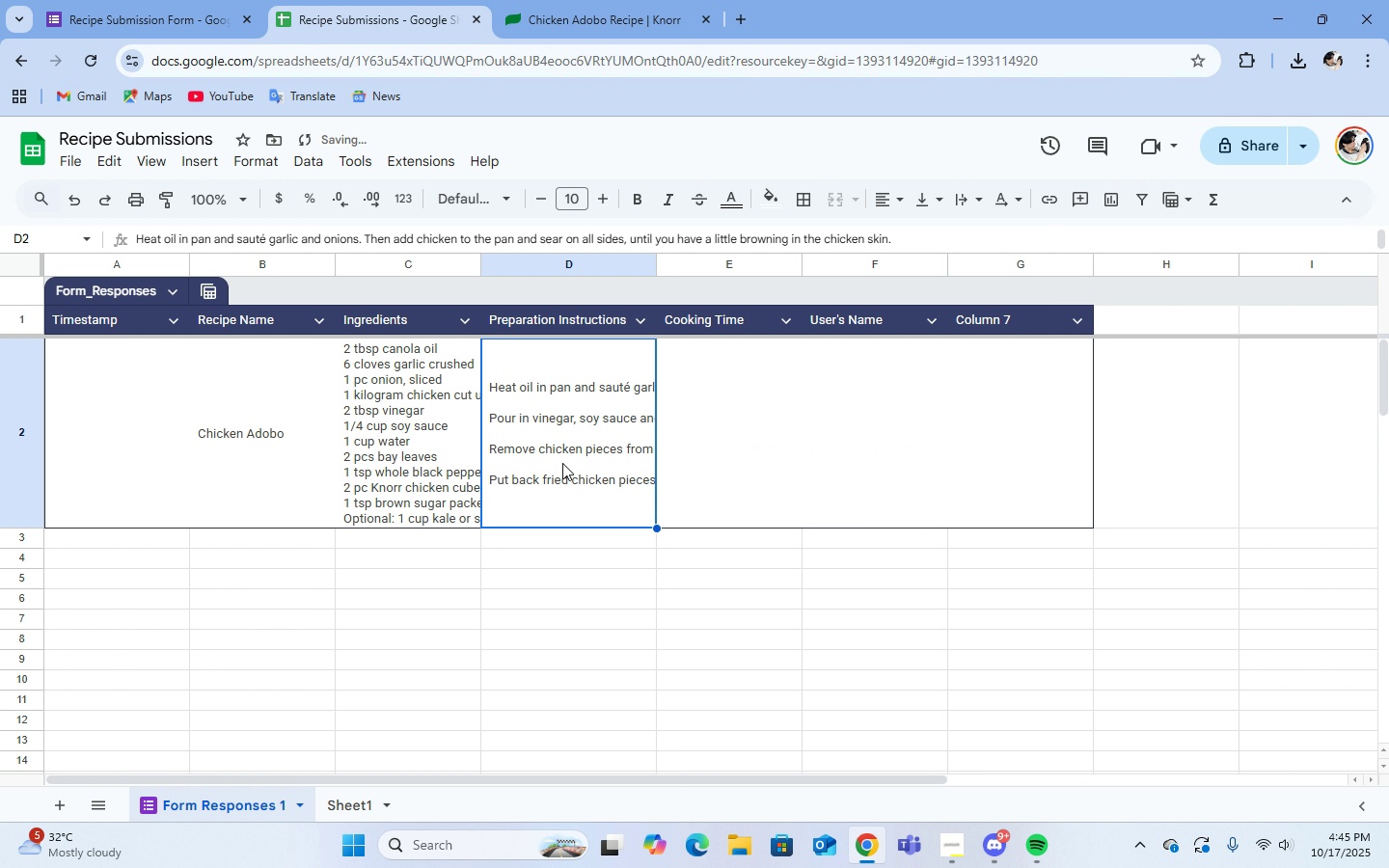 
left_click([562, 463])
 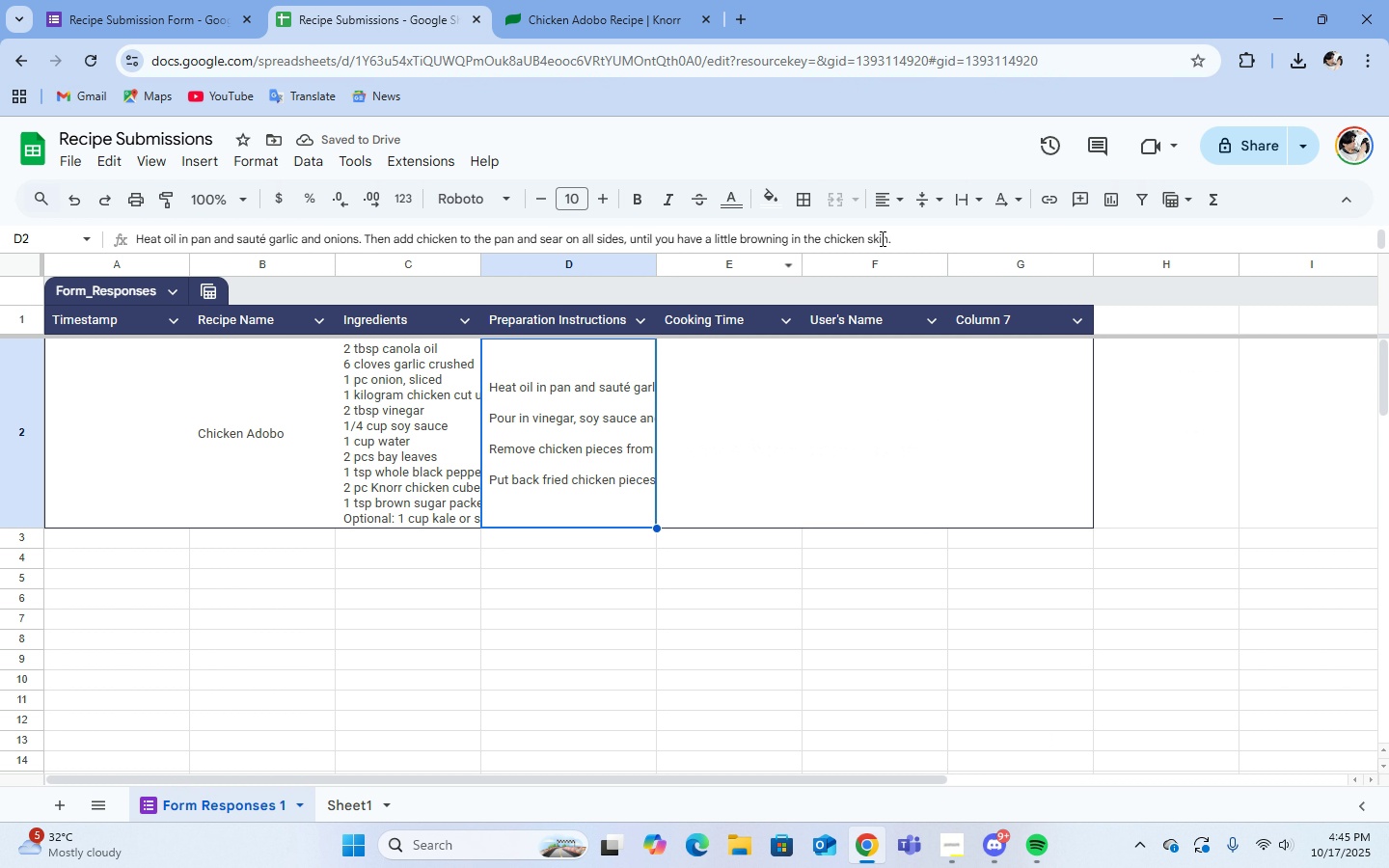 
double_click([910, 244])
 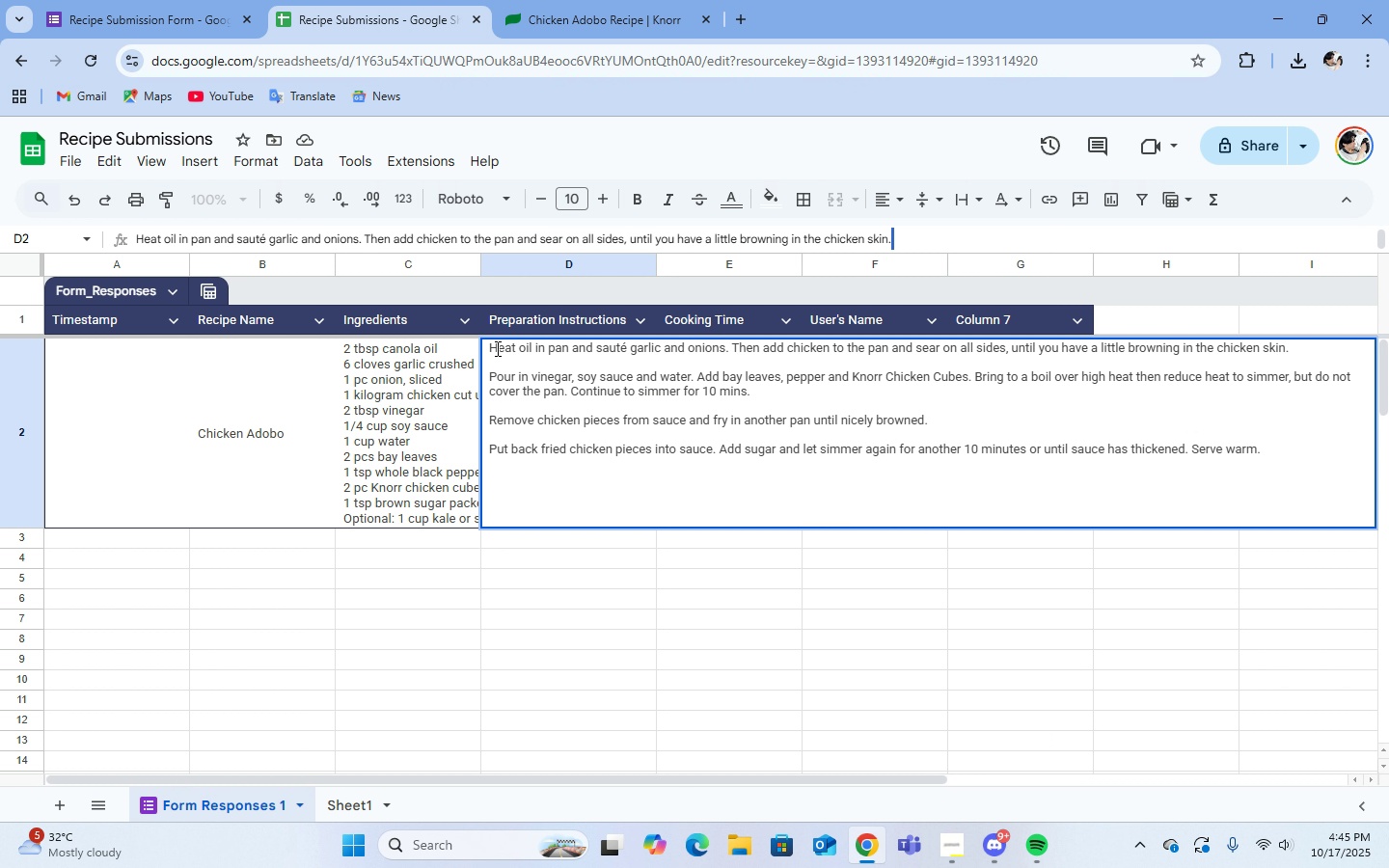 
double_click([490, 348])
 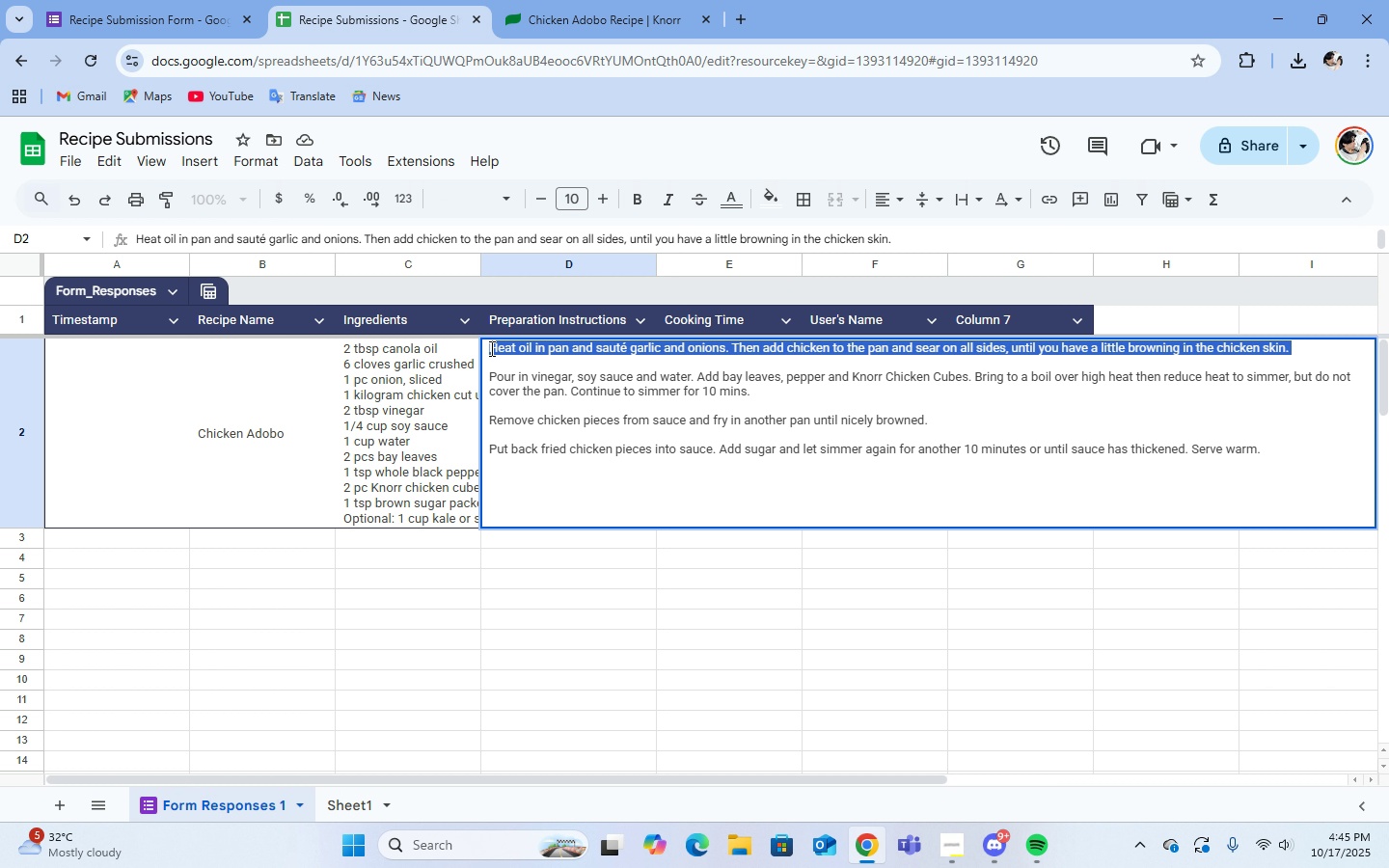 
triple_click([490, 348])
 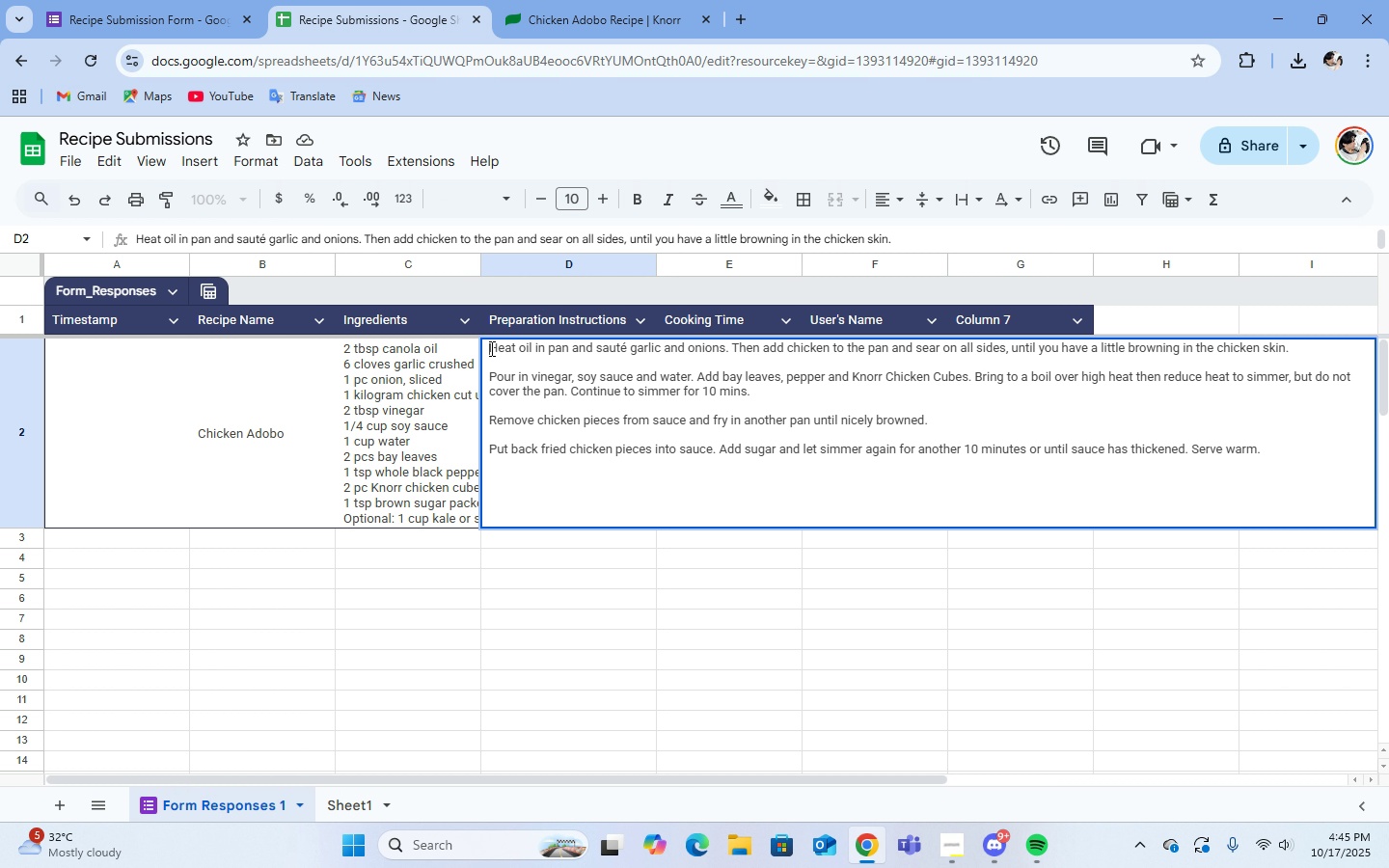 
left_click([490, 348])
 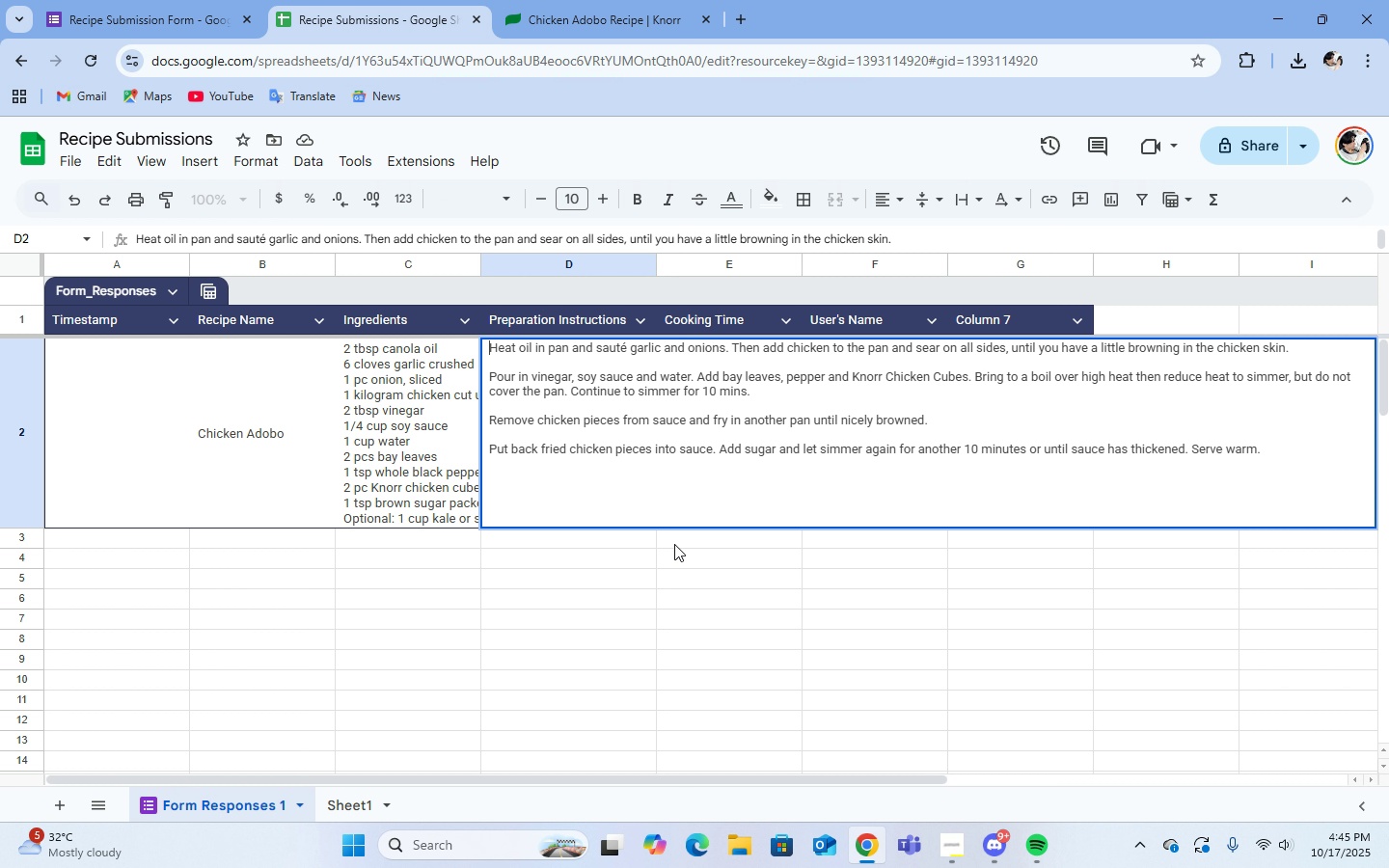 
key(1)
 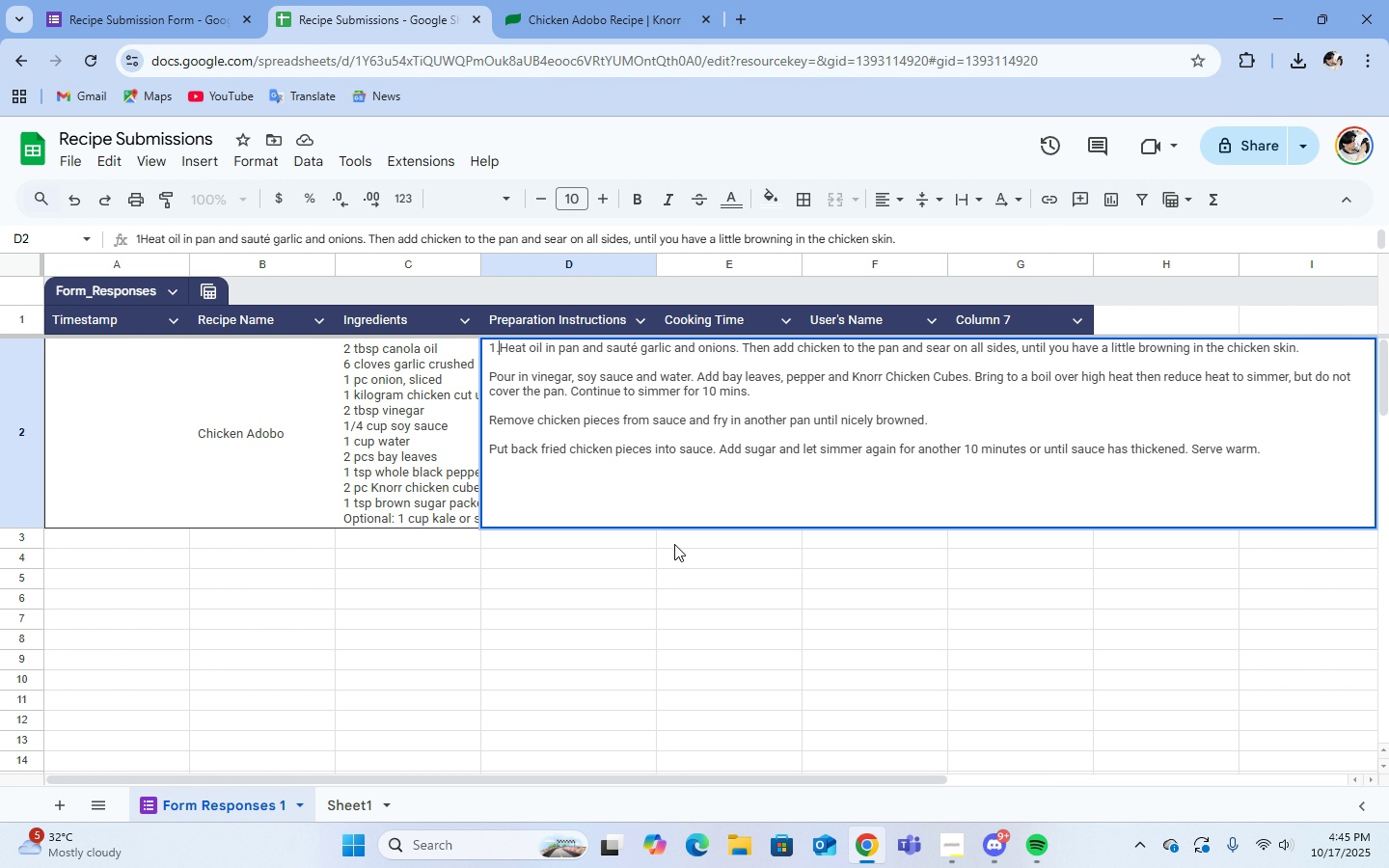 
key(Period)
 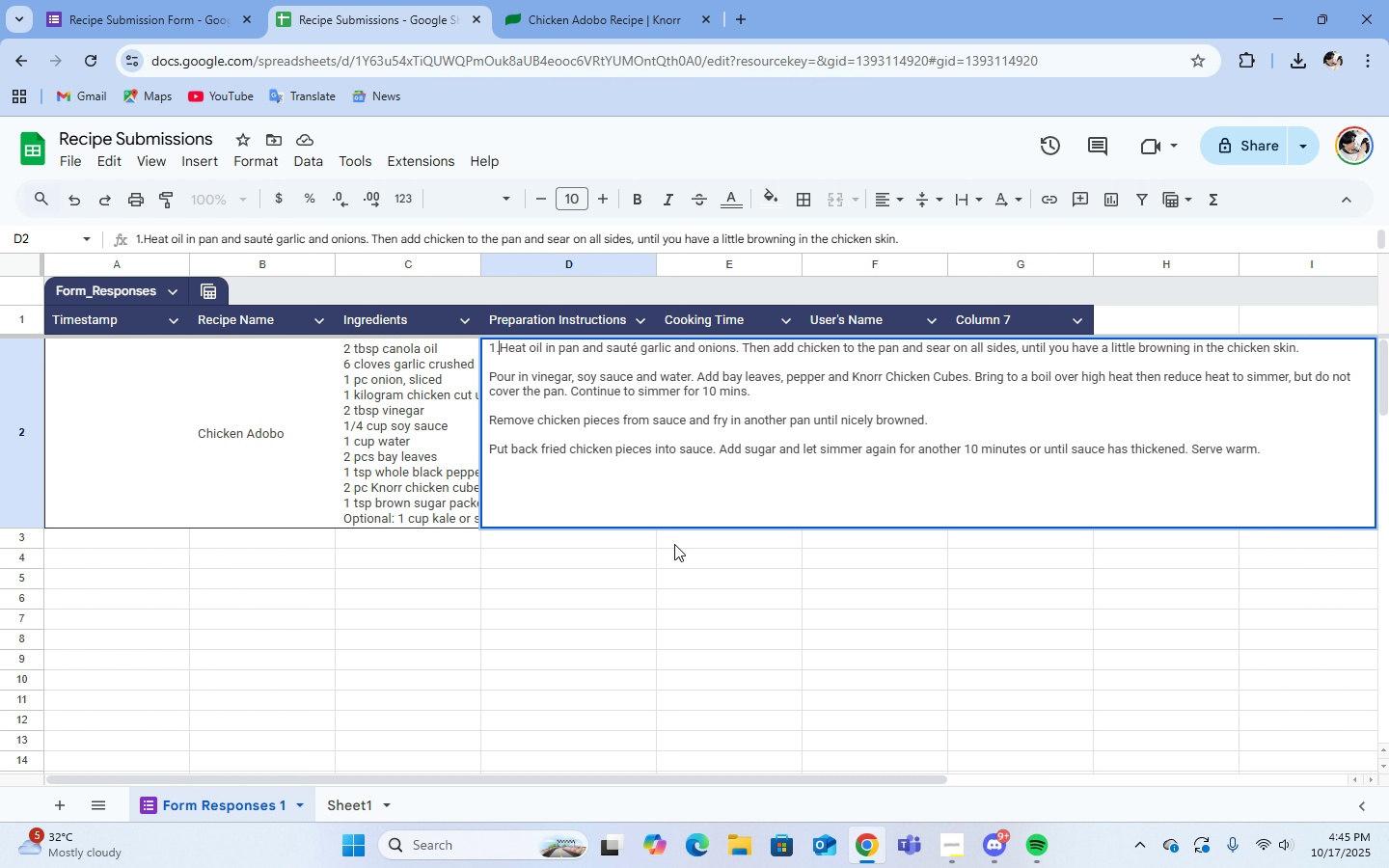 
key(Space)
 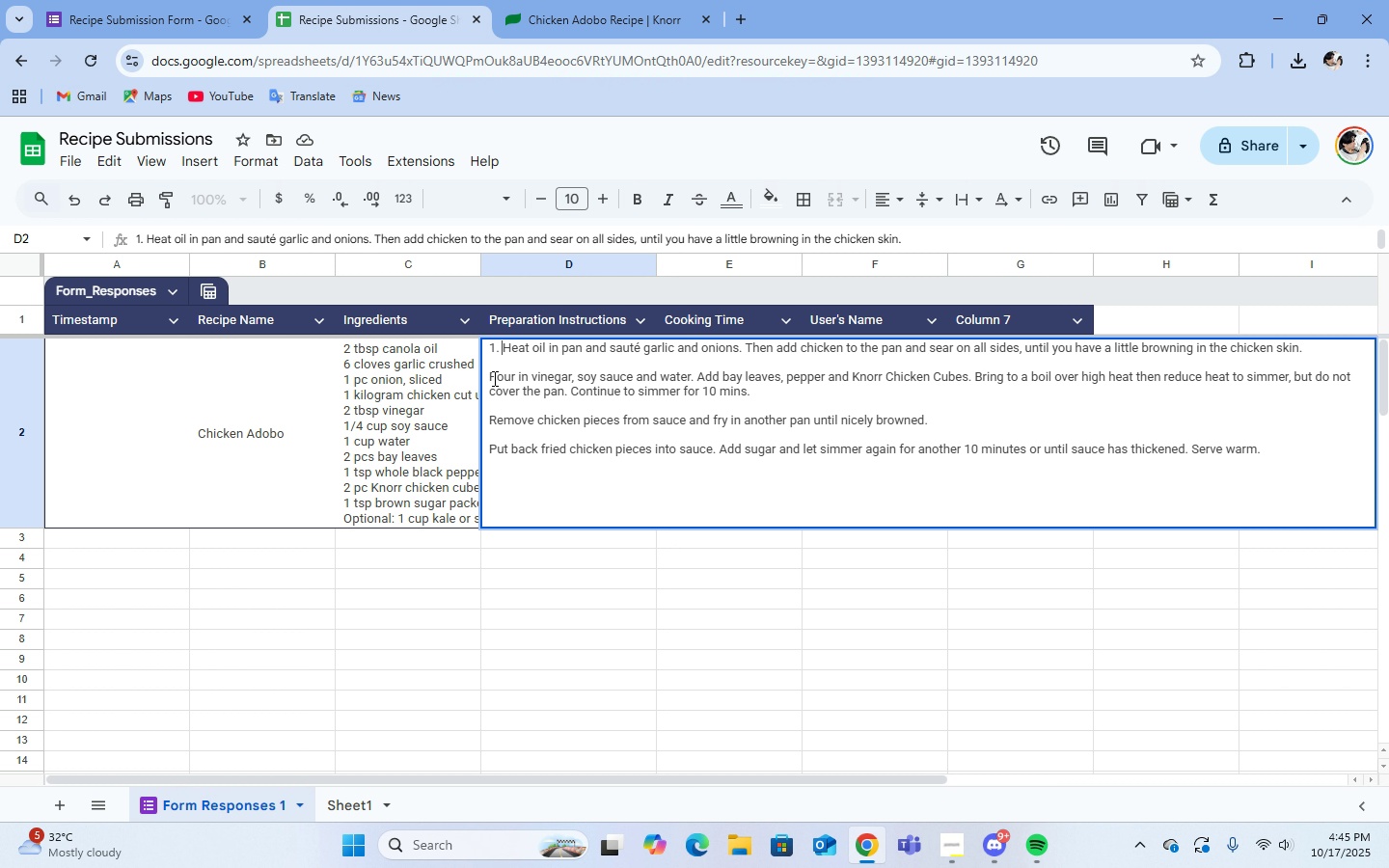 
left_click([491, 377])
 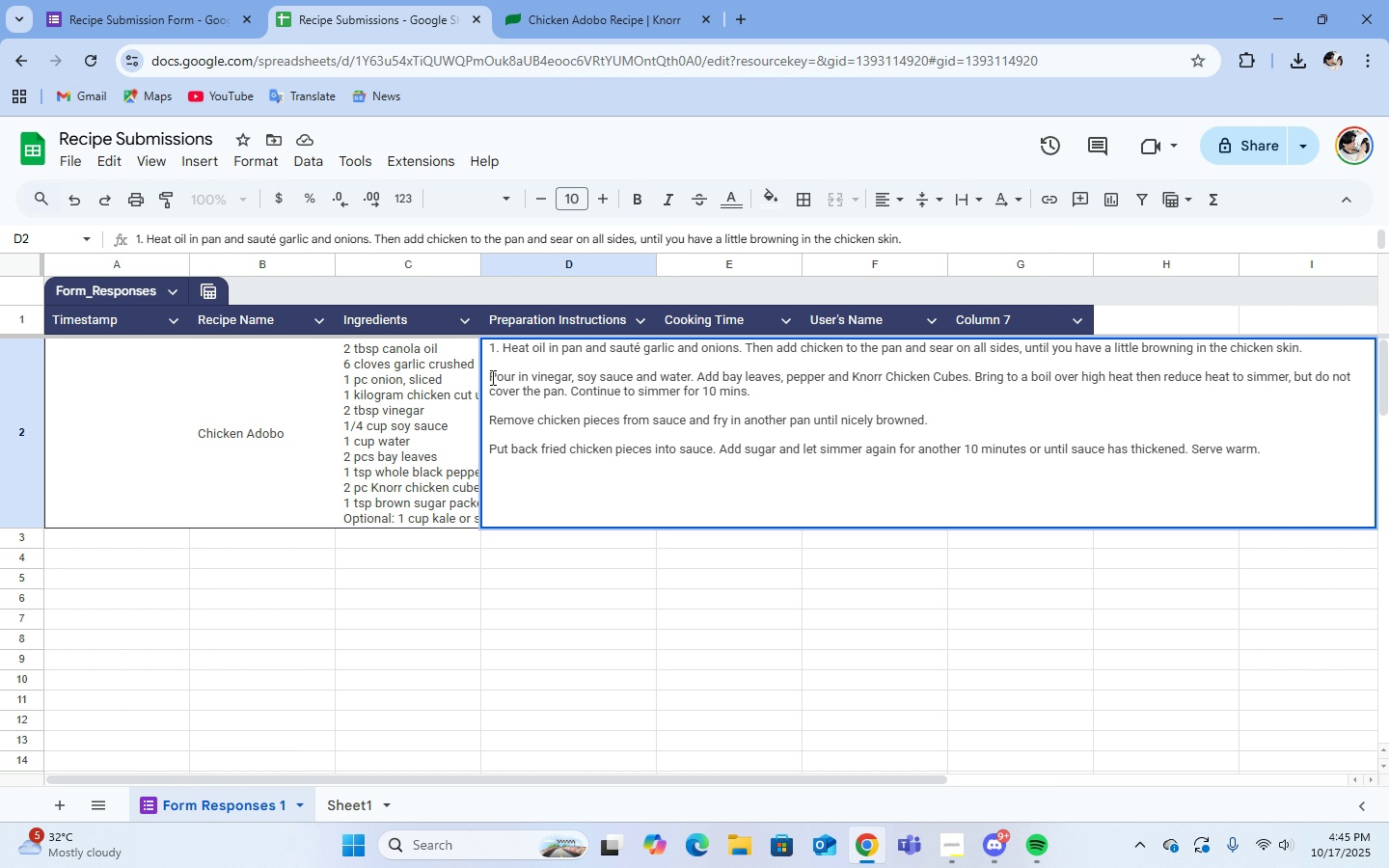 
key(2)
 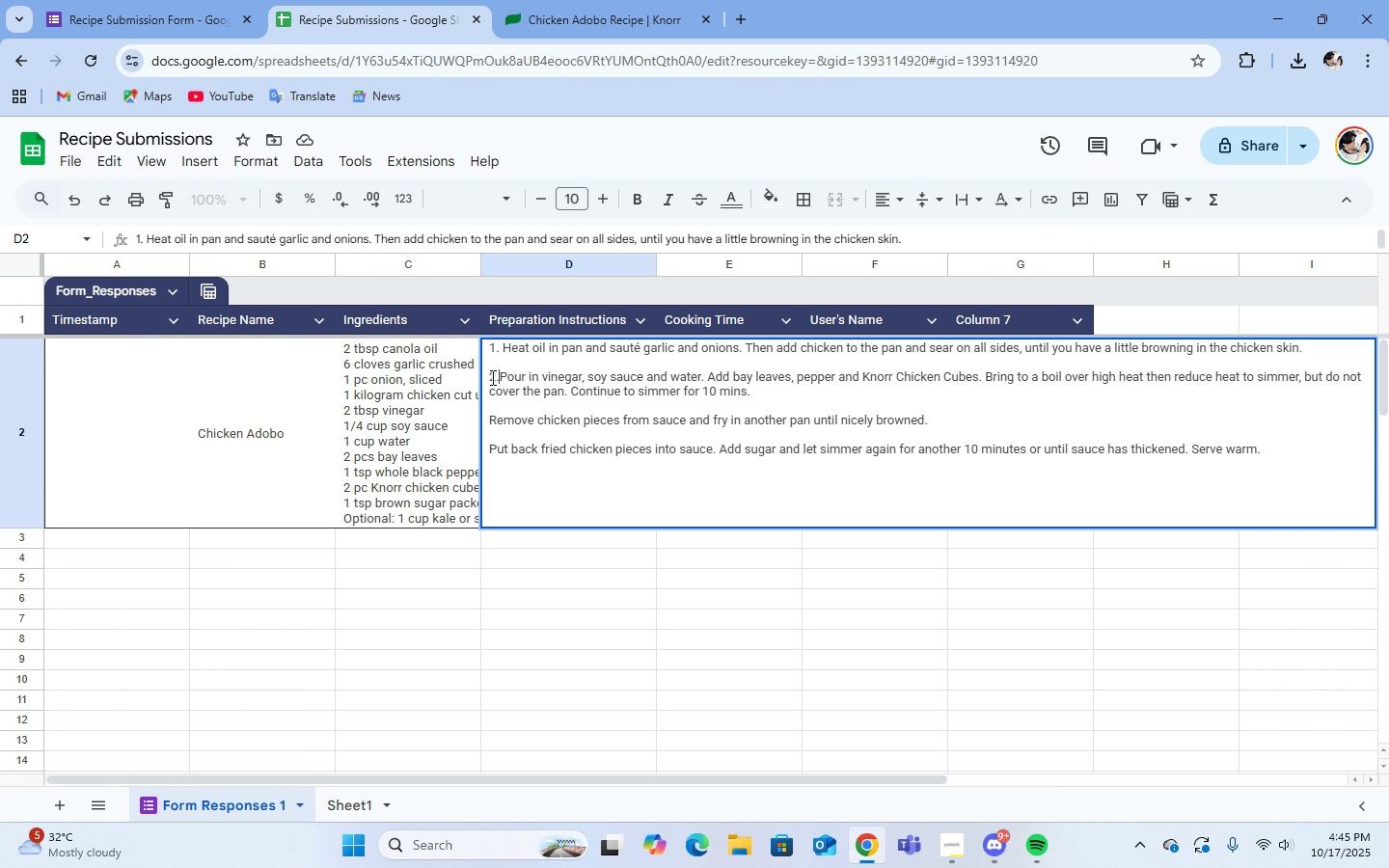 
key(Period)
 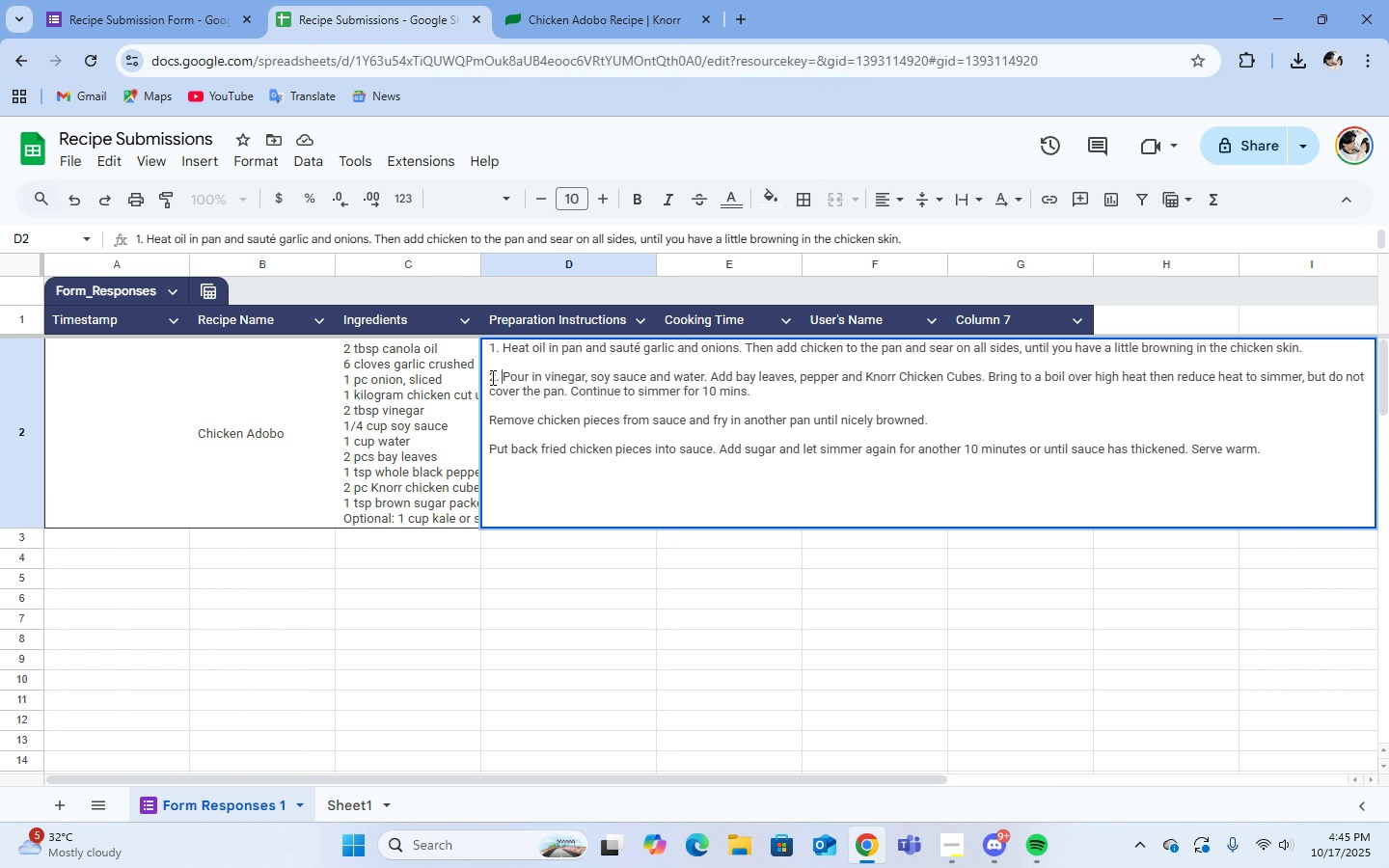 
key(Space)
 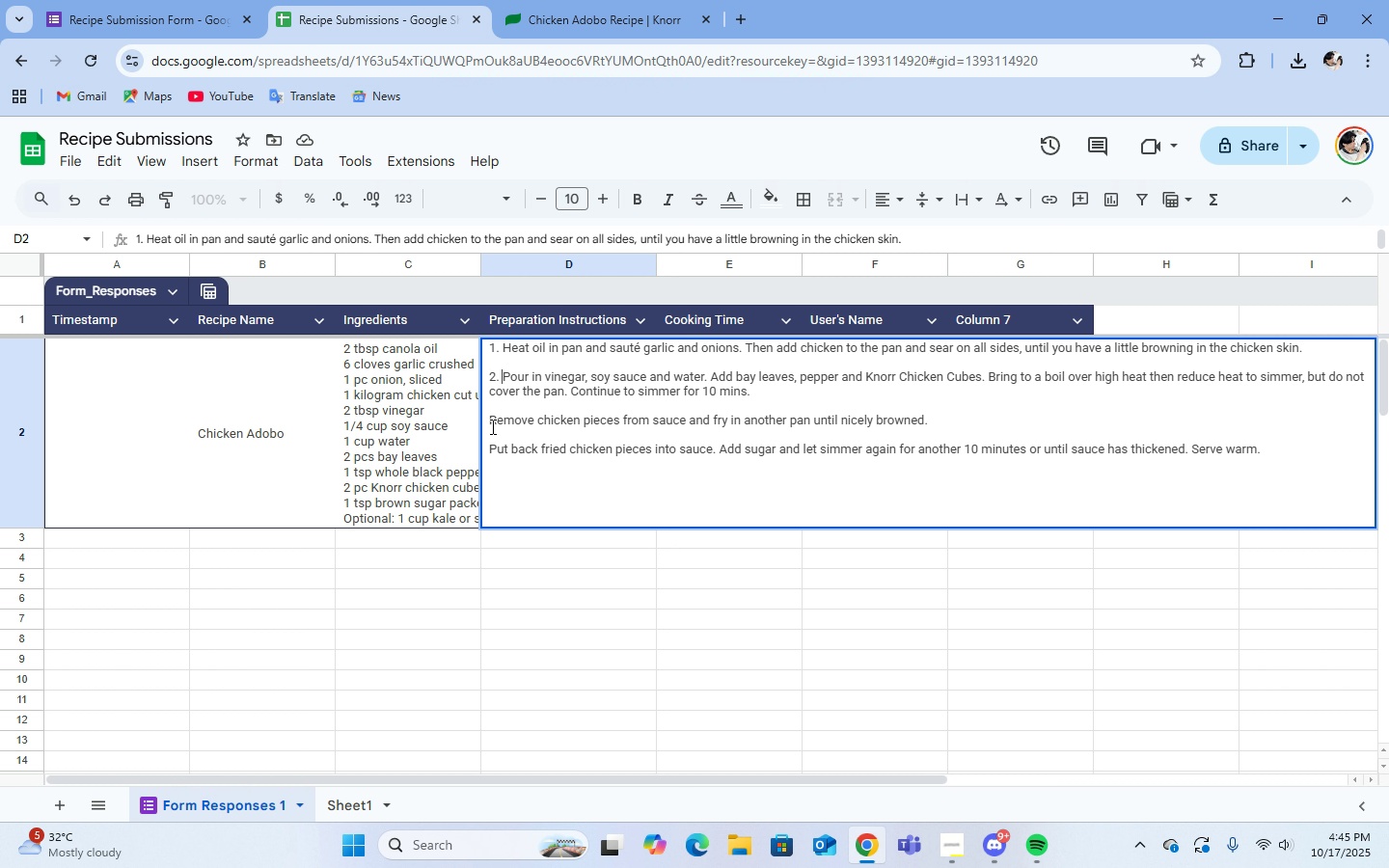 
left_click([491, 425])
 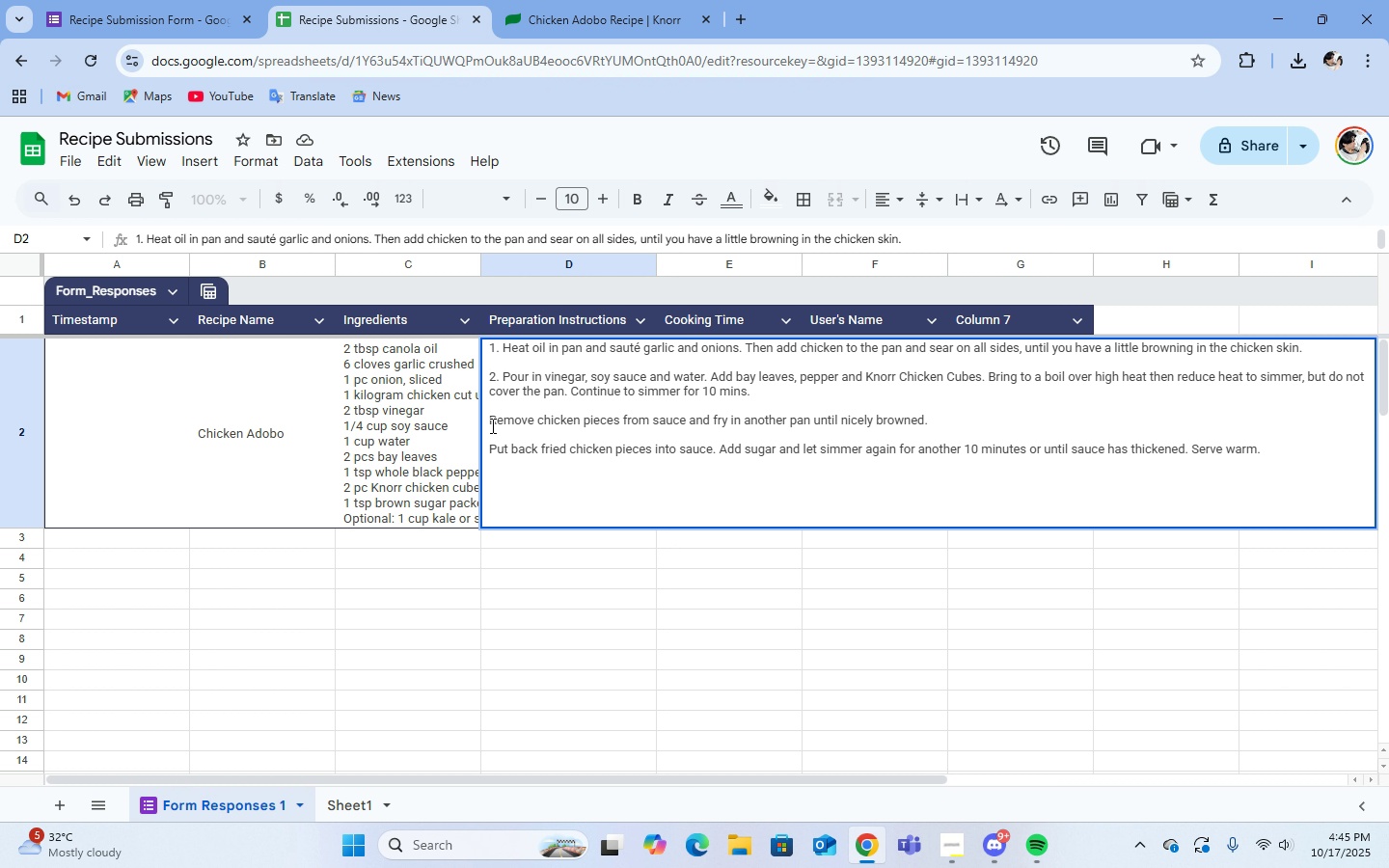 
key(3)
 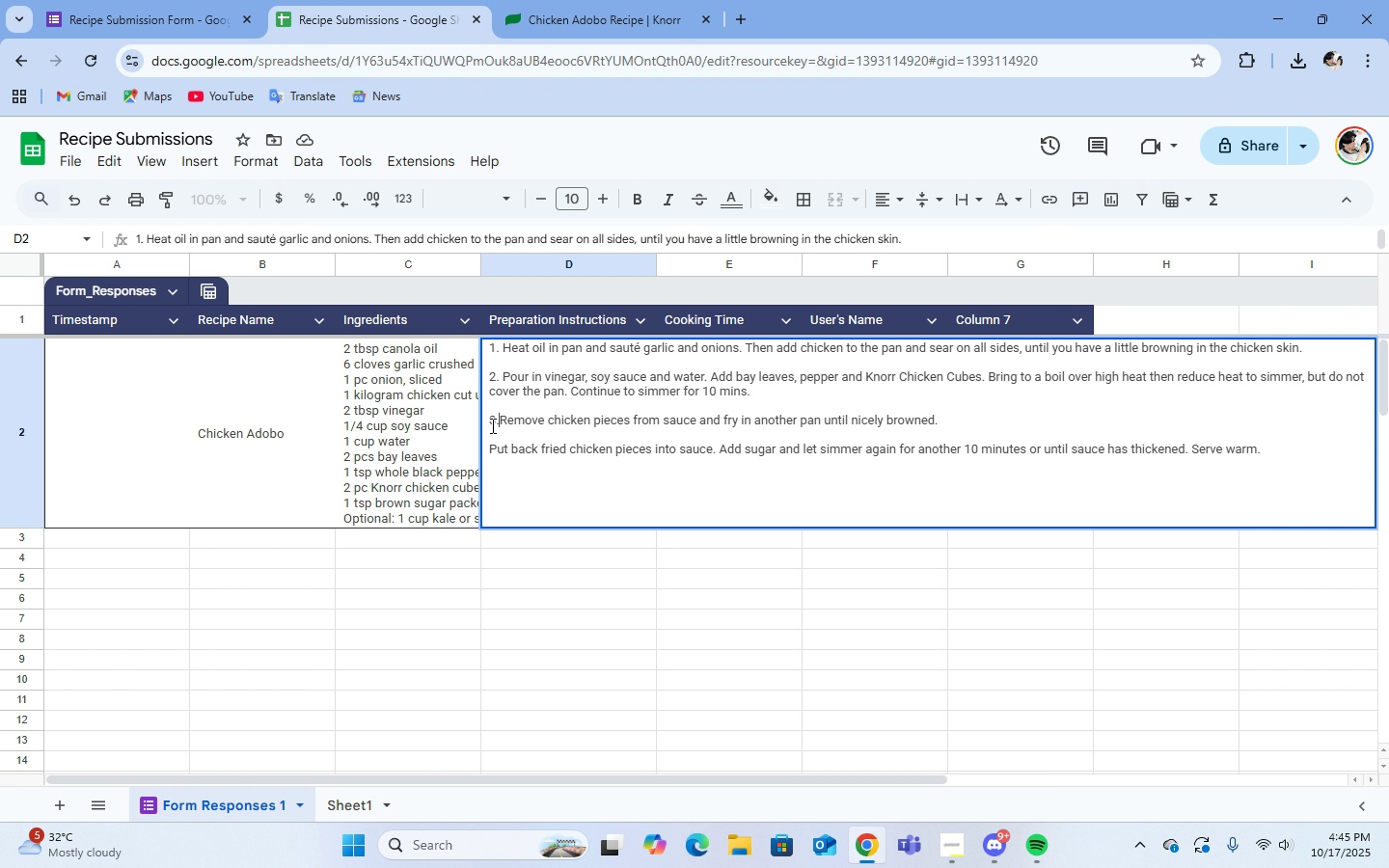 
key(Period)
 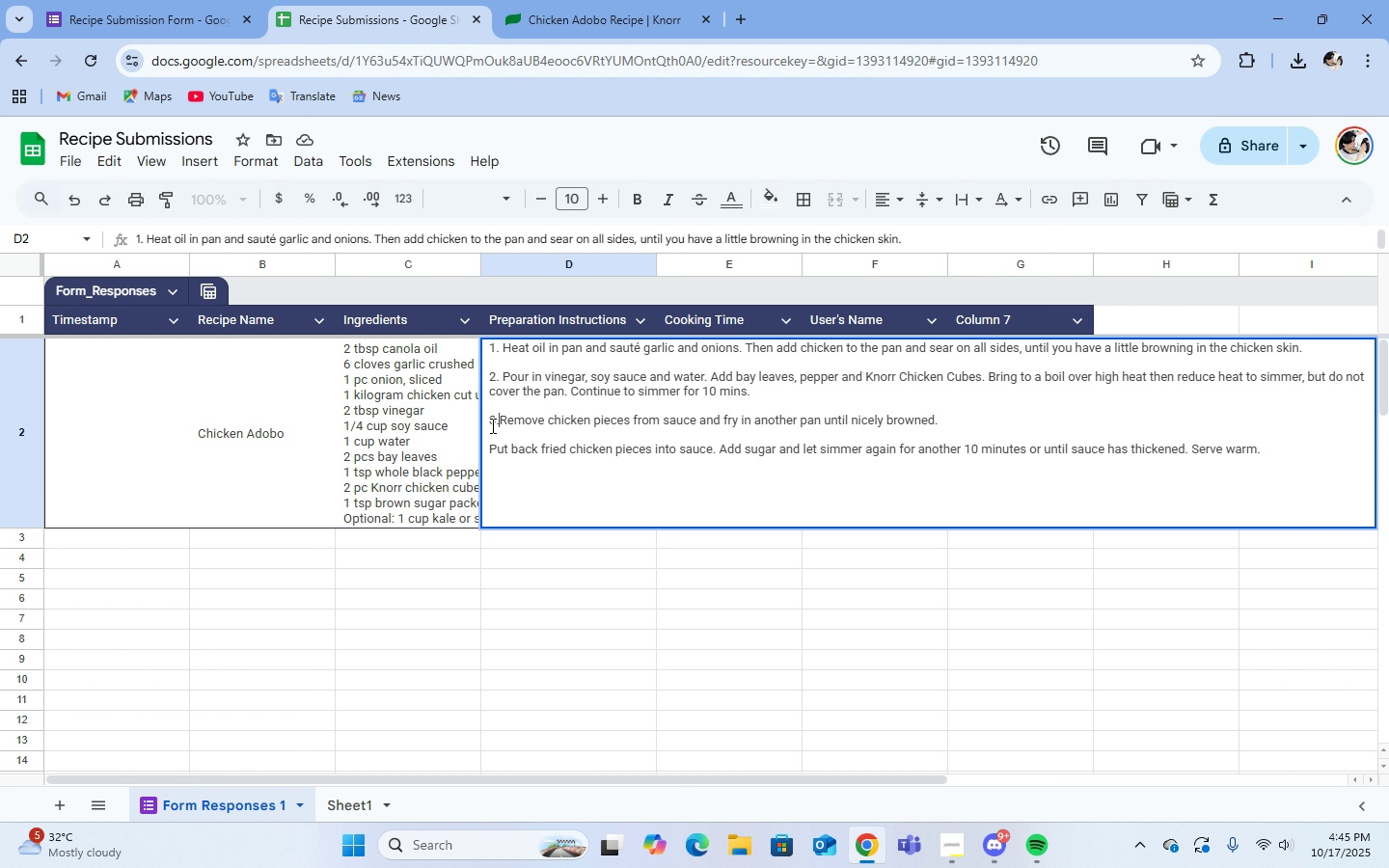 
key(Space)
 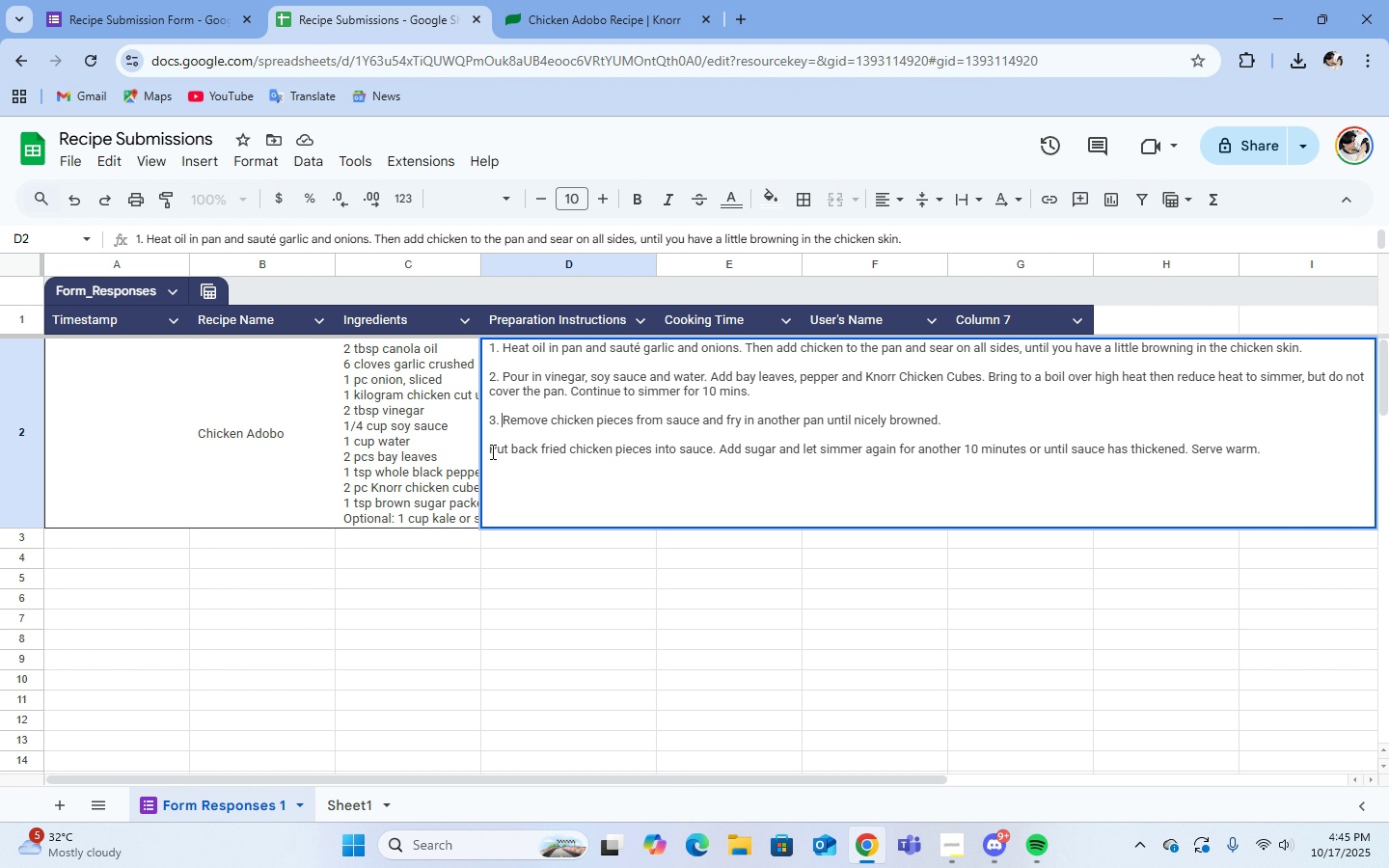 
left_click([489, 453])
 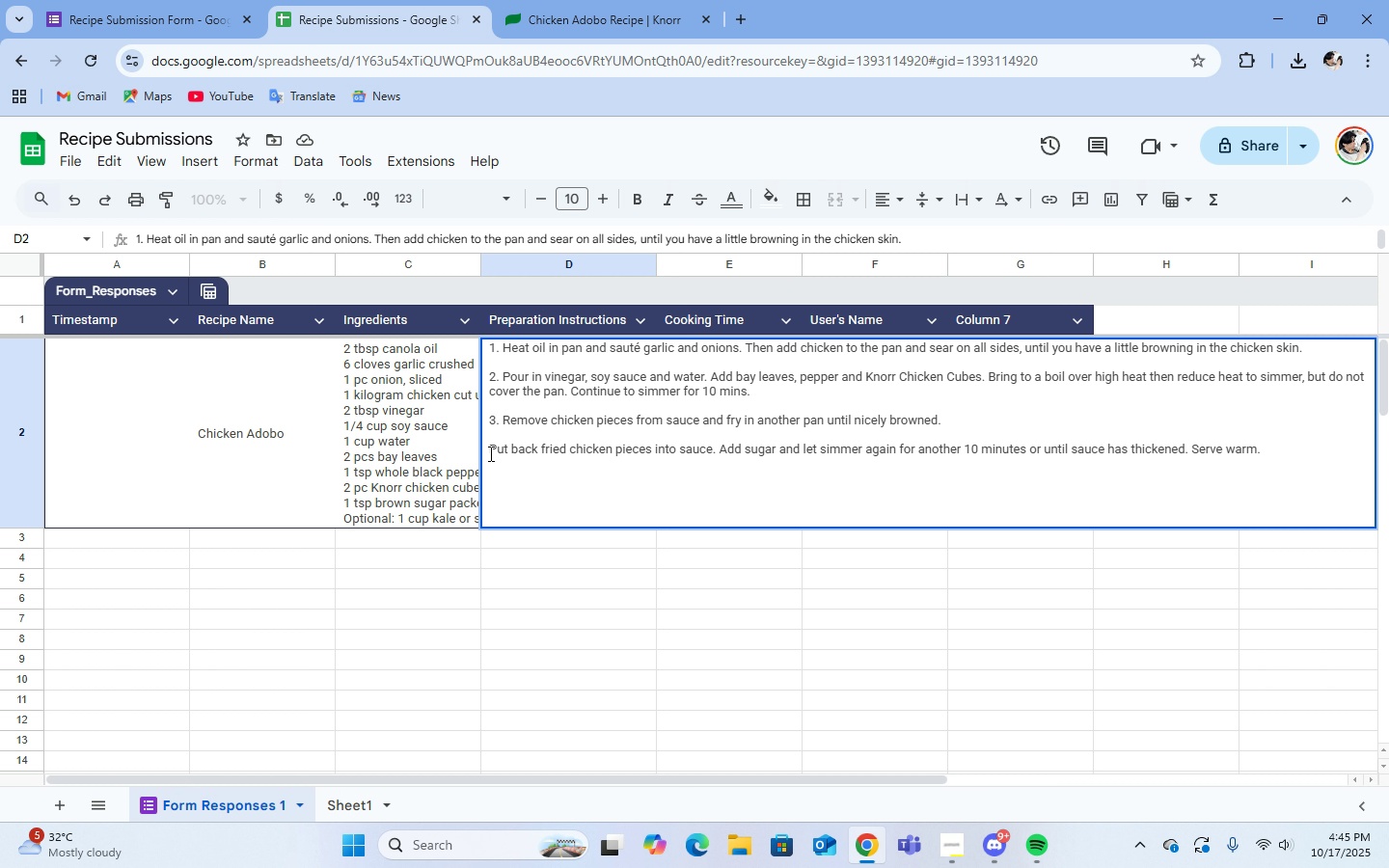 
key(4)
 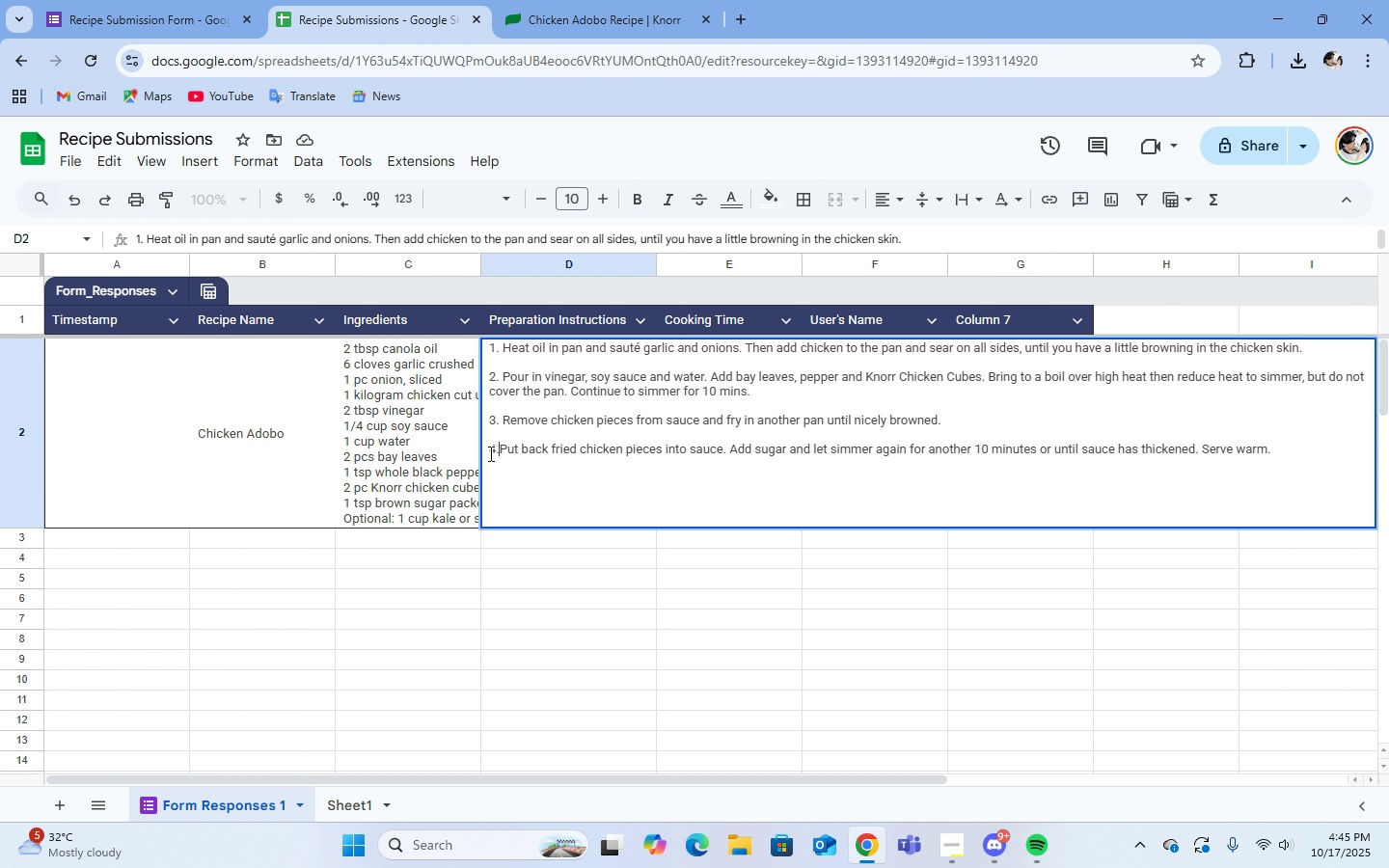 
key(Period)
 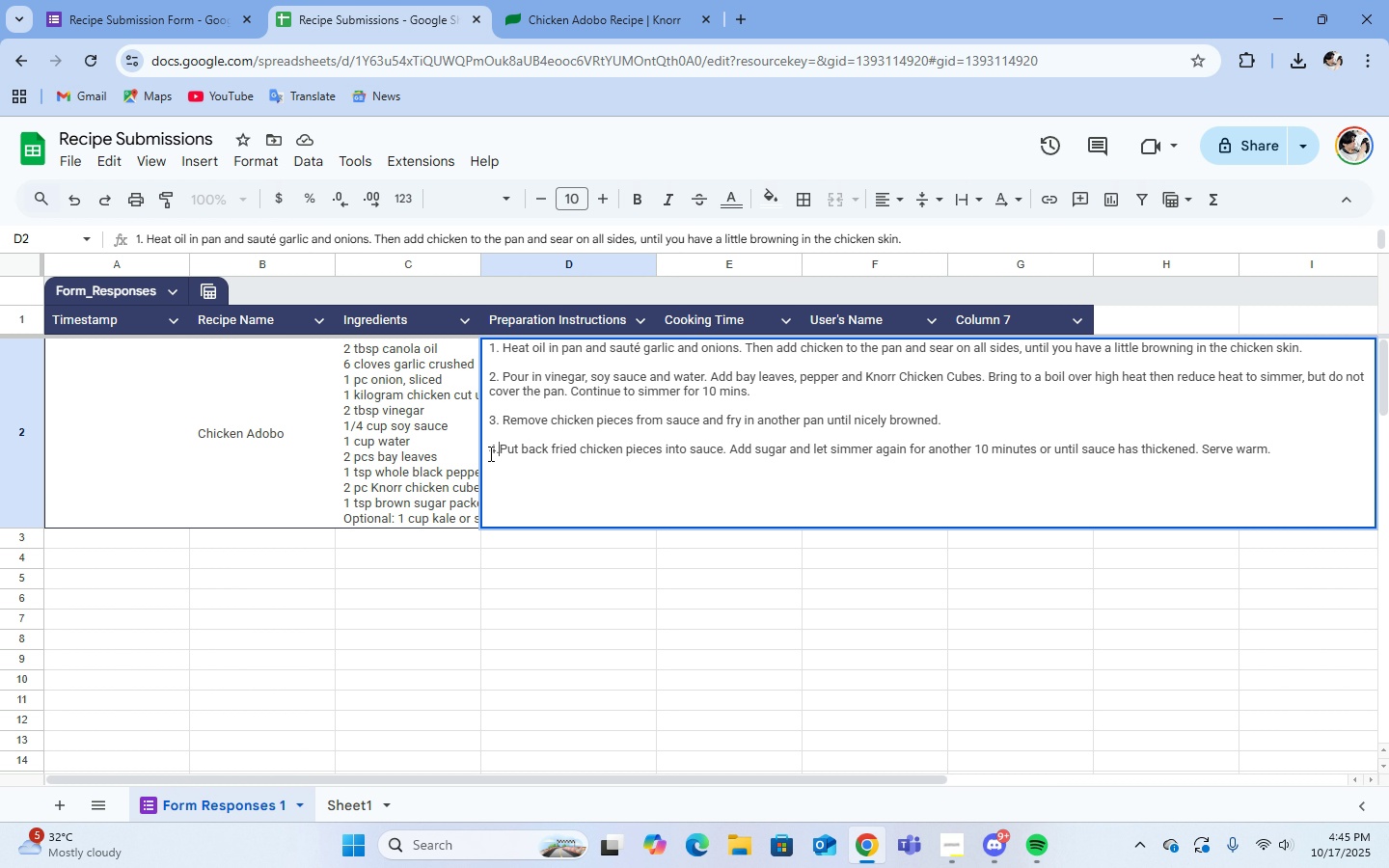 
key(Space)
 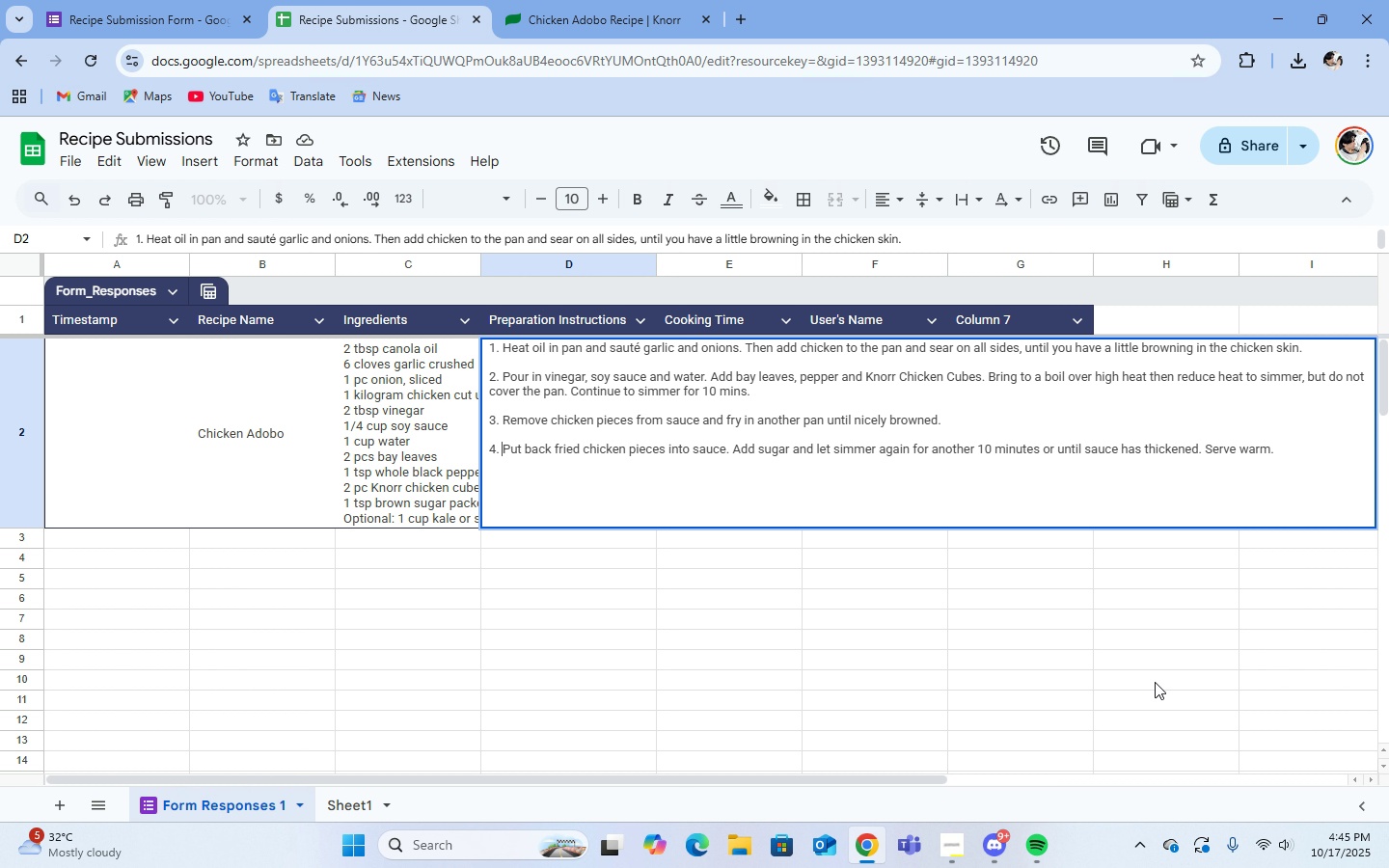 
key(Enter)
 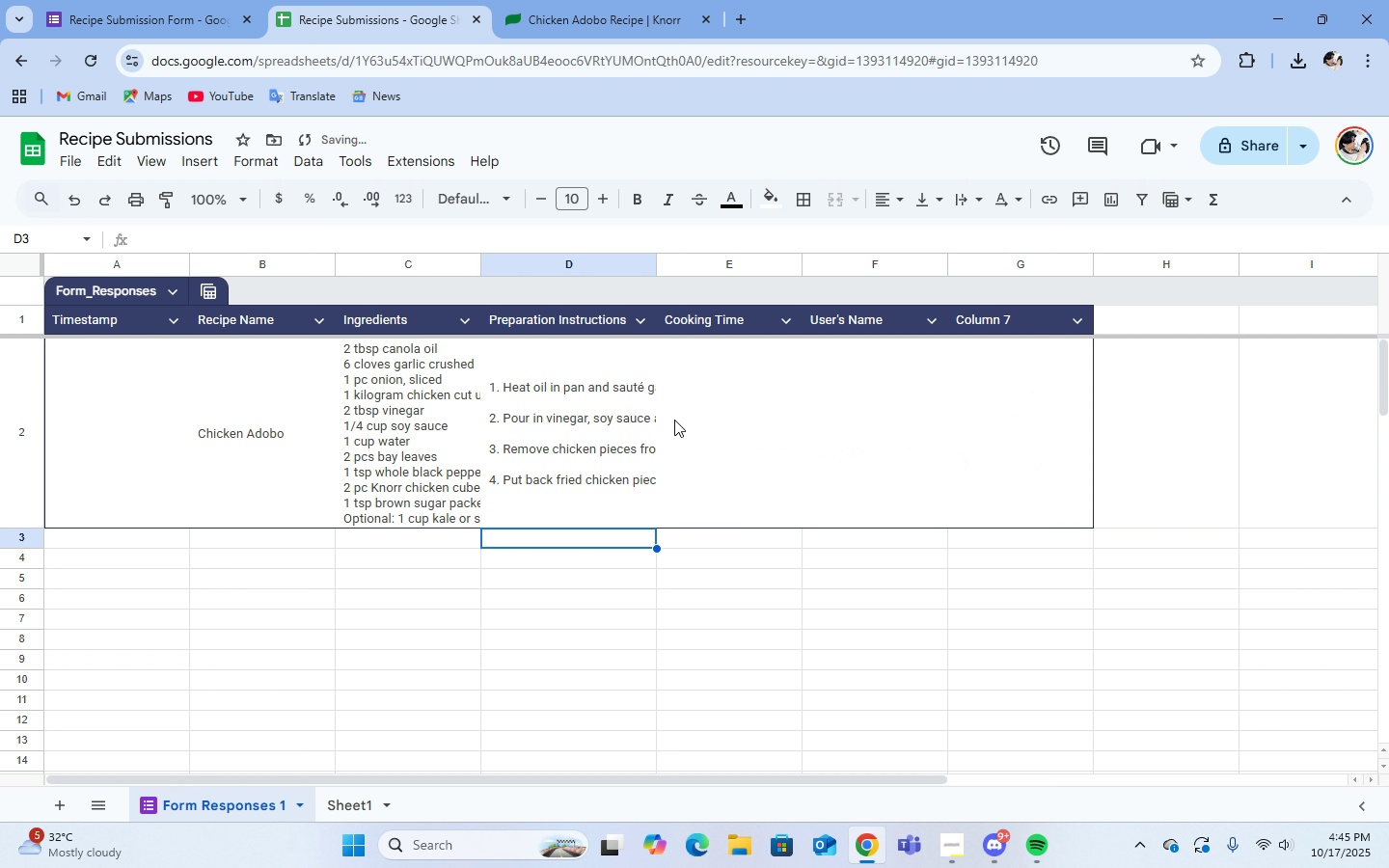 
double_click([715, 394])
 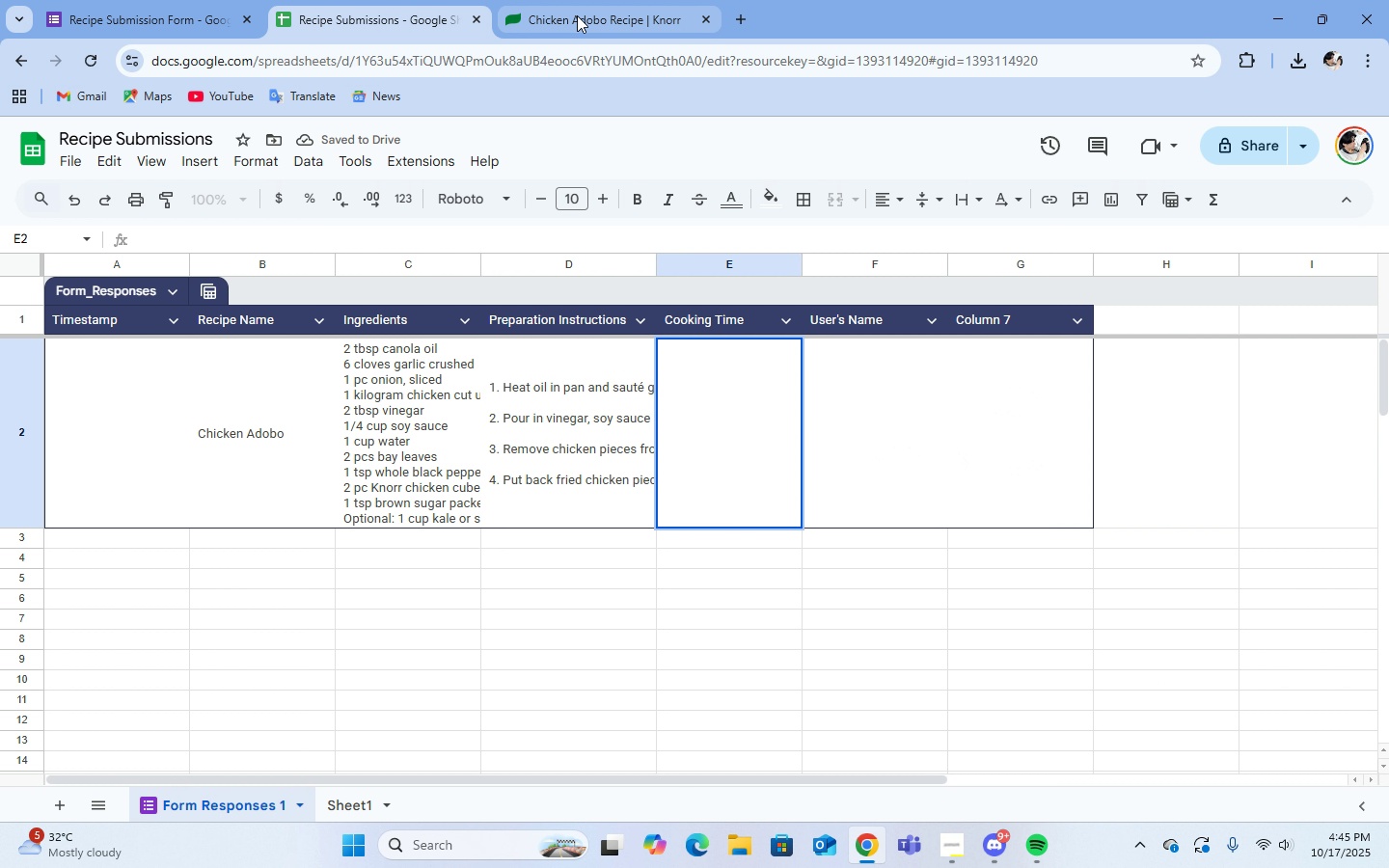 
left_click([577, 15])
 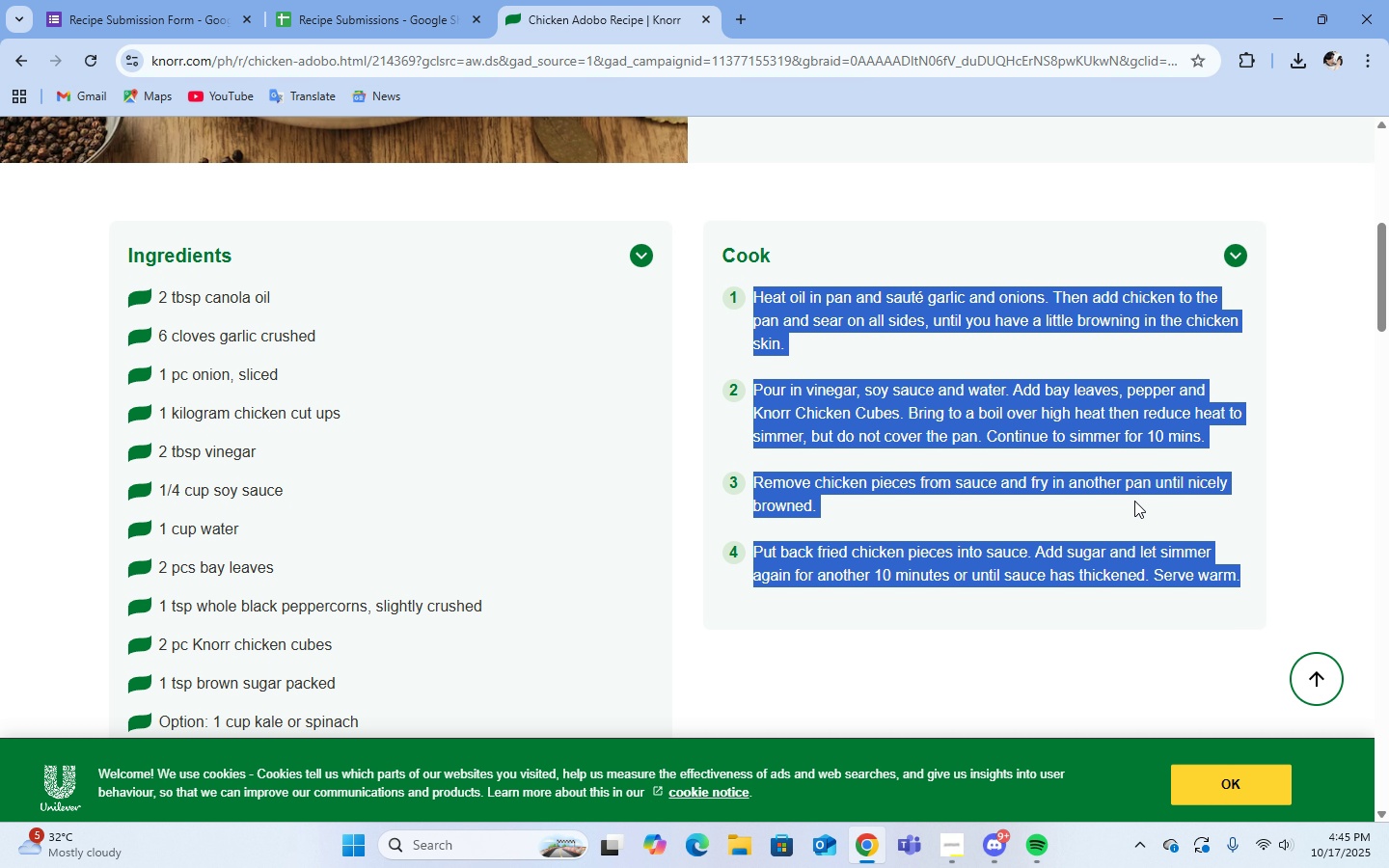 
scroll: coordinate [1134, 501], scroll_direction: up, amount: 6.0
 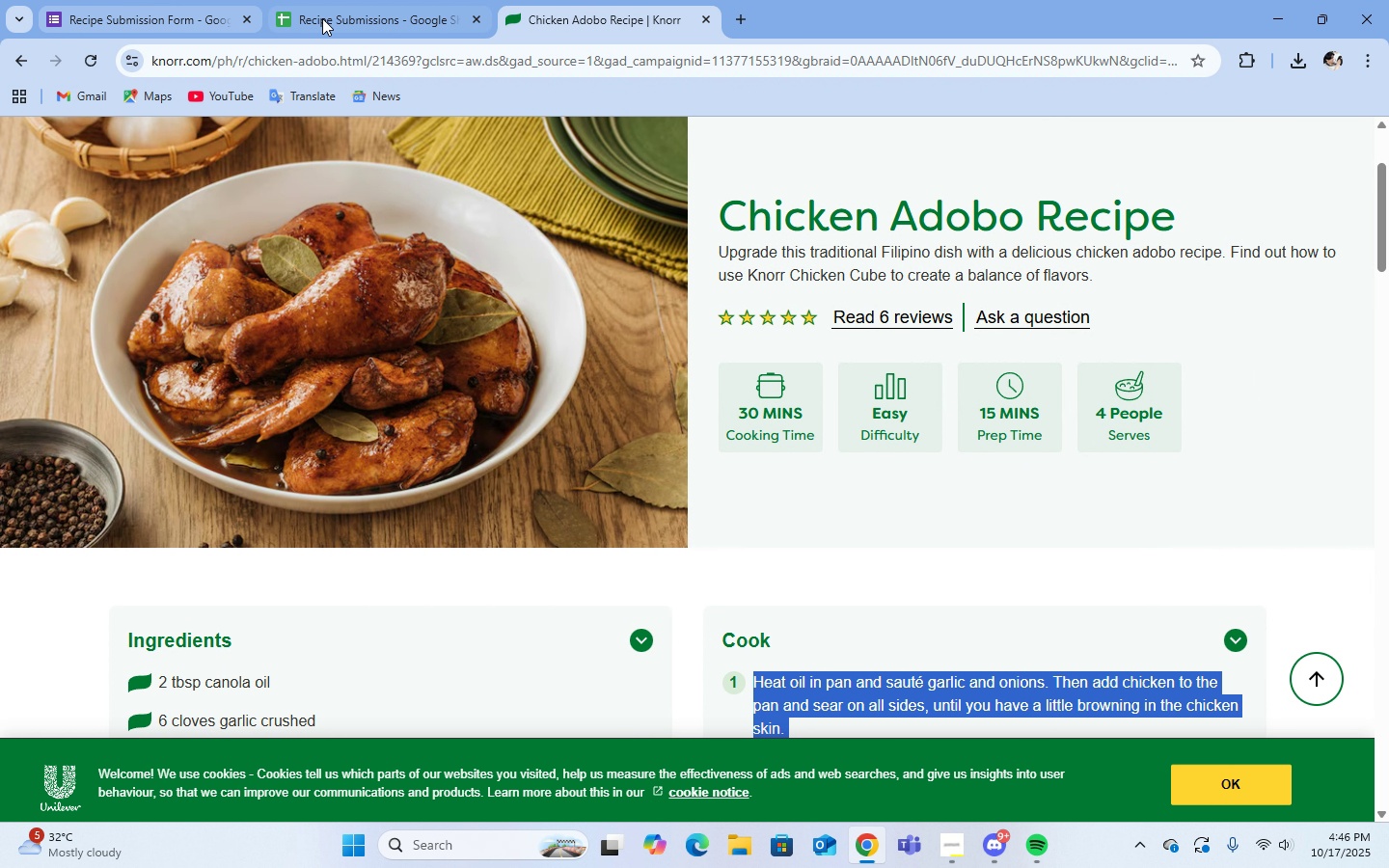 
left_click([322, 18])
 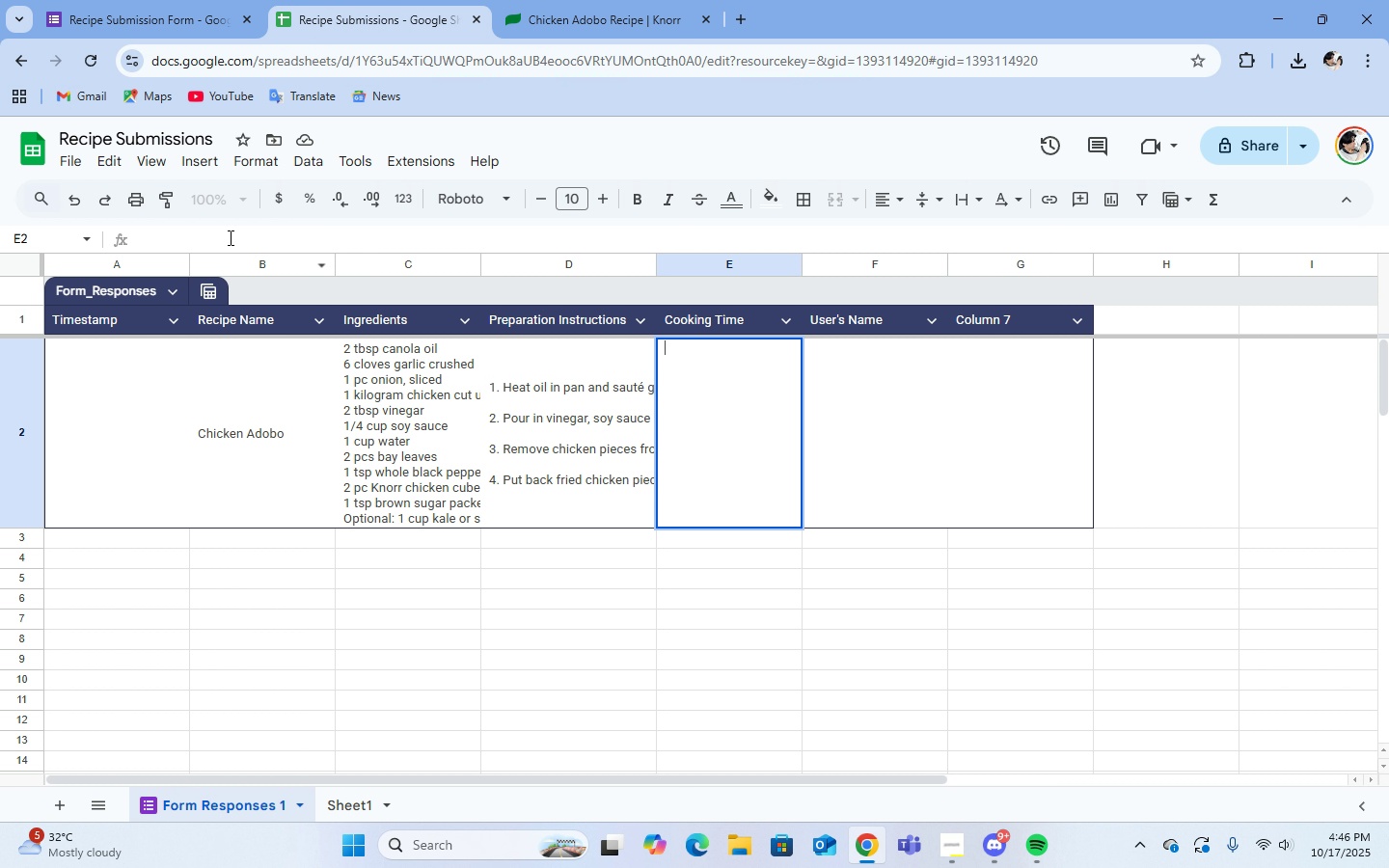 
left_click([226, 235])
 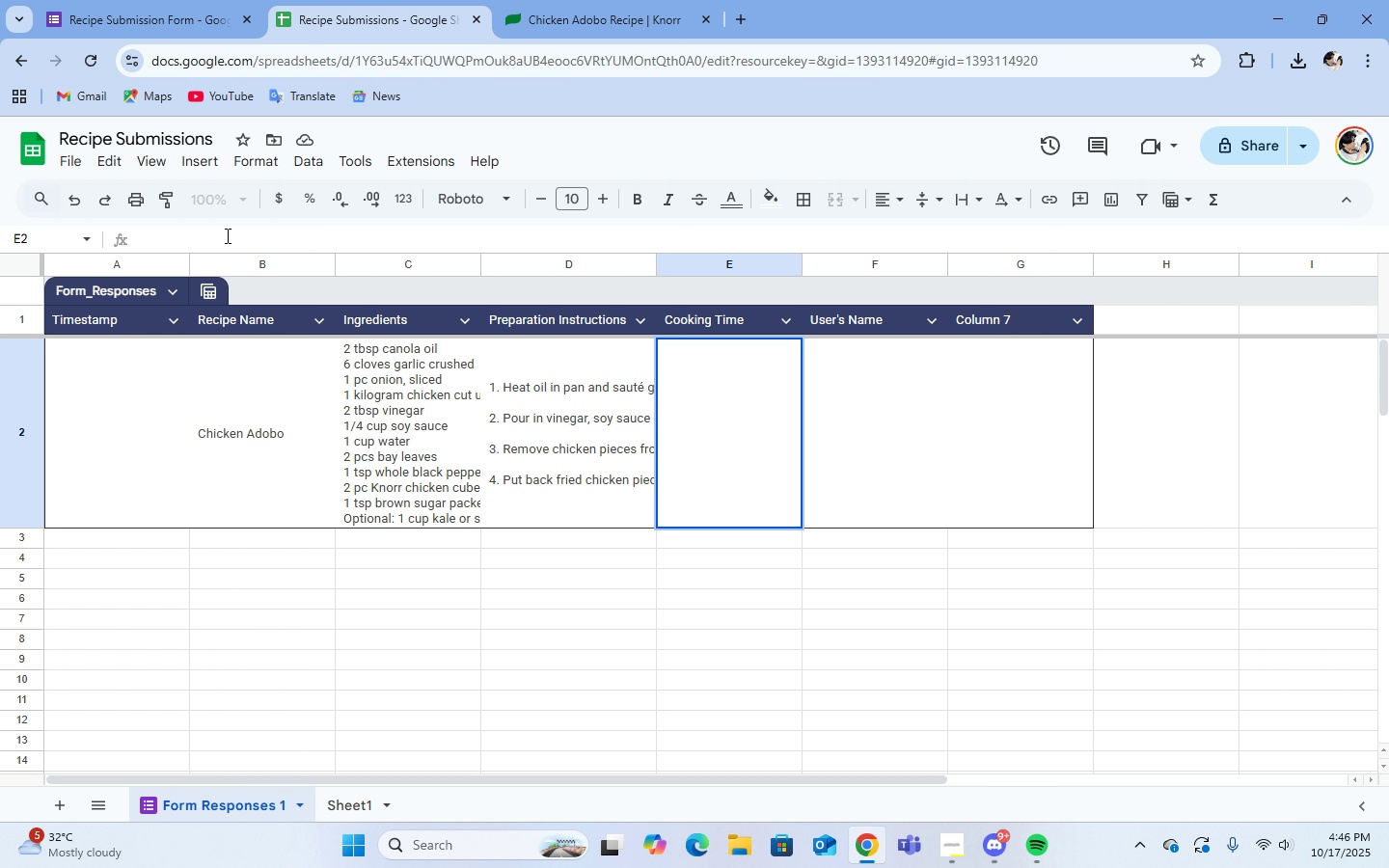 
type(30 minutes)
 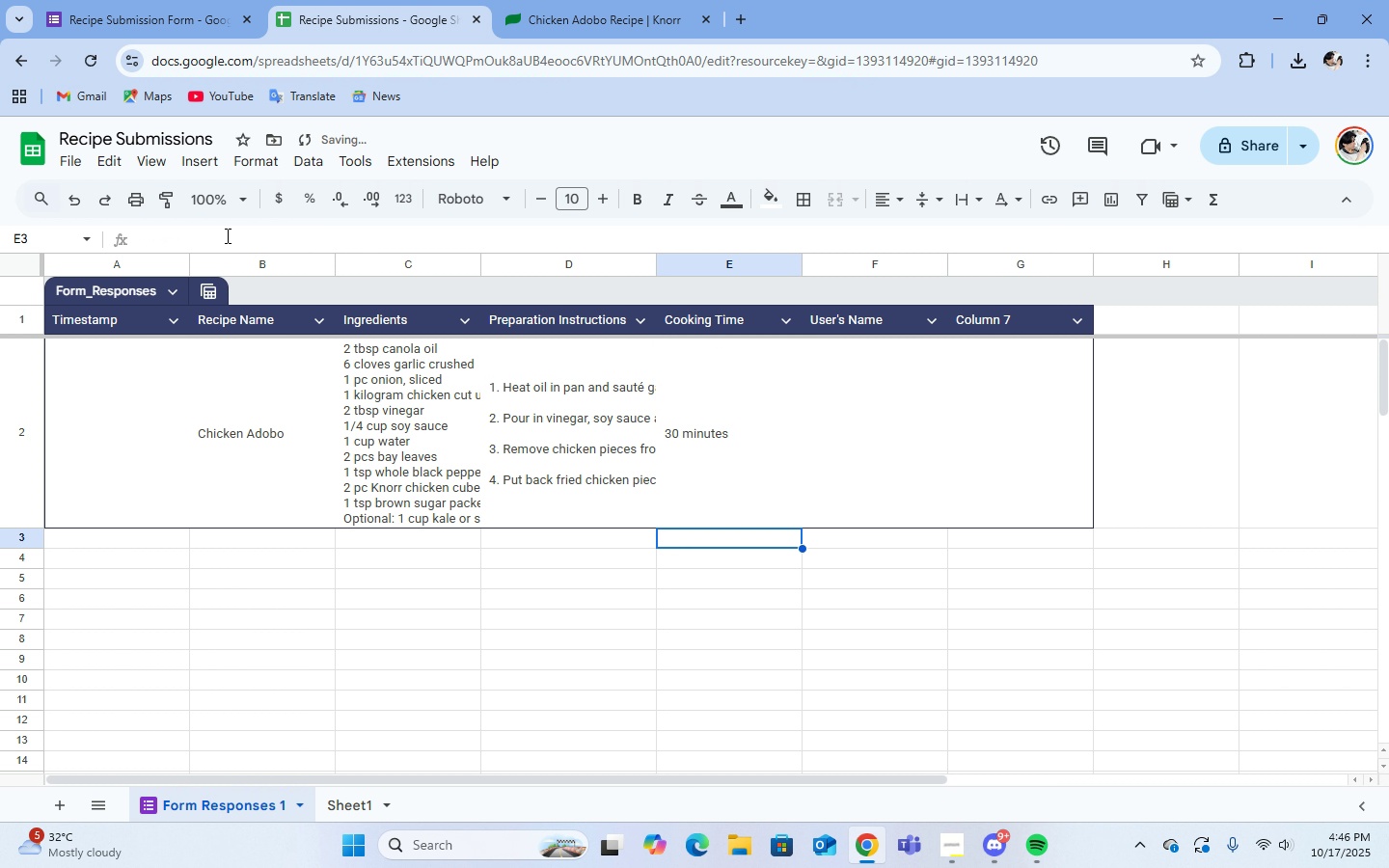 
key(Enter)
 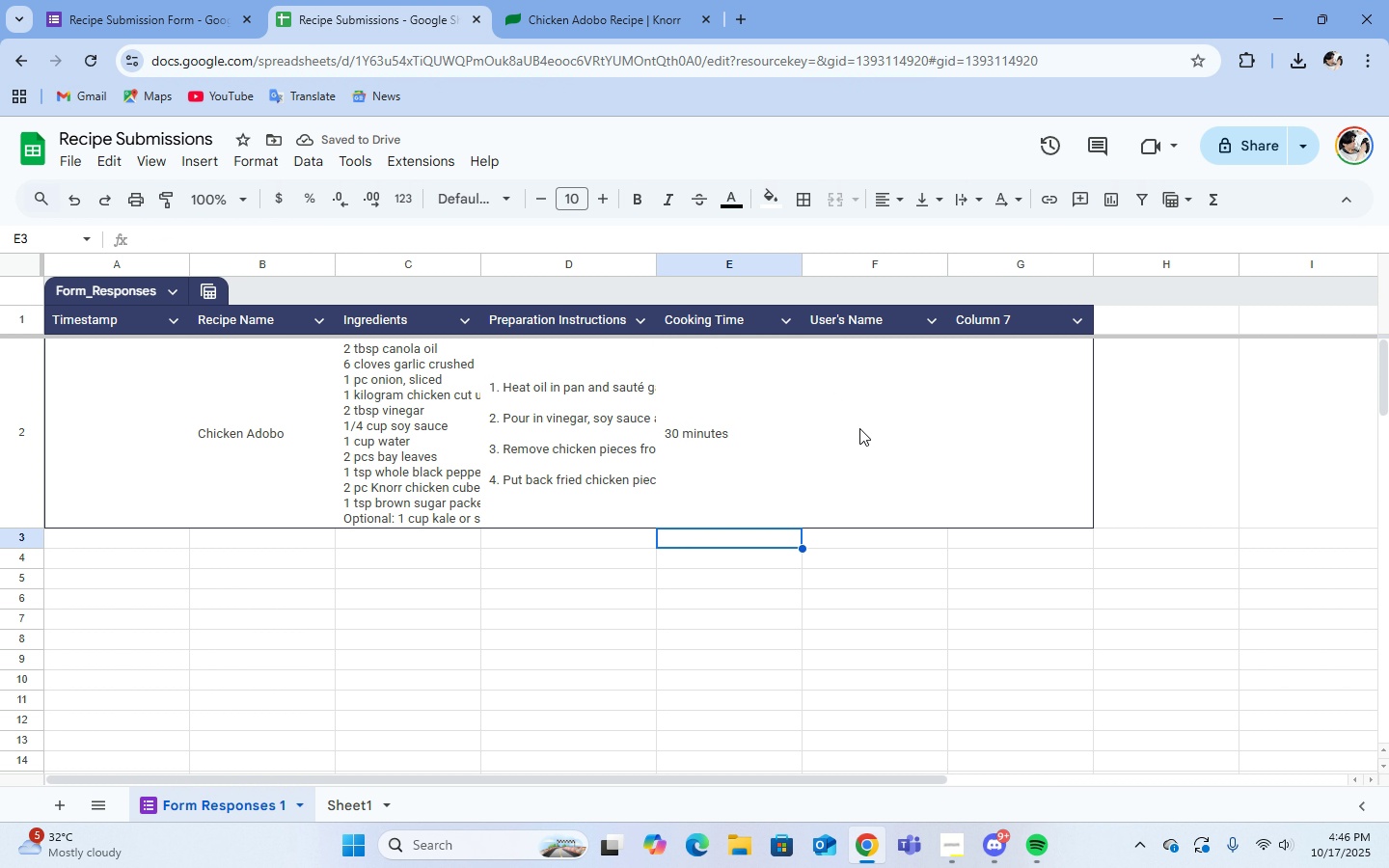 
double_click([859, 428])
 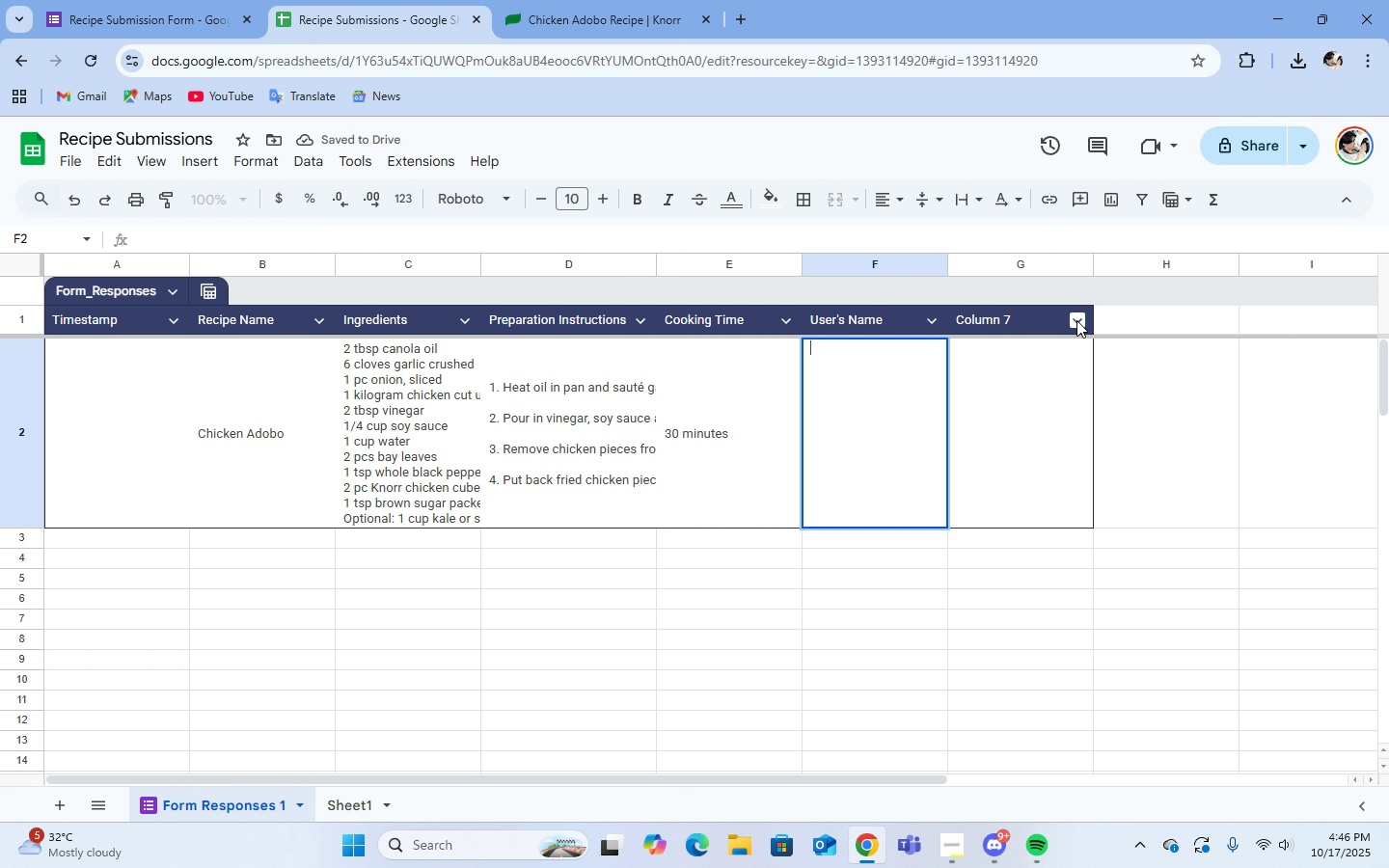 
double_click([1076, 319])
 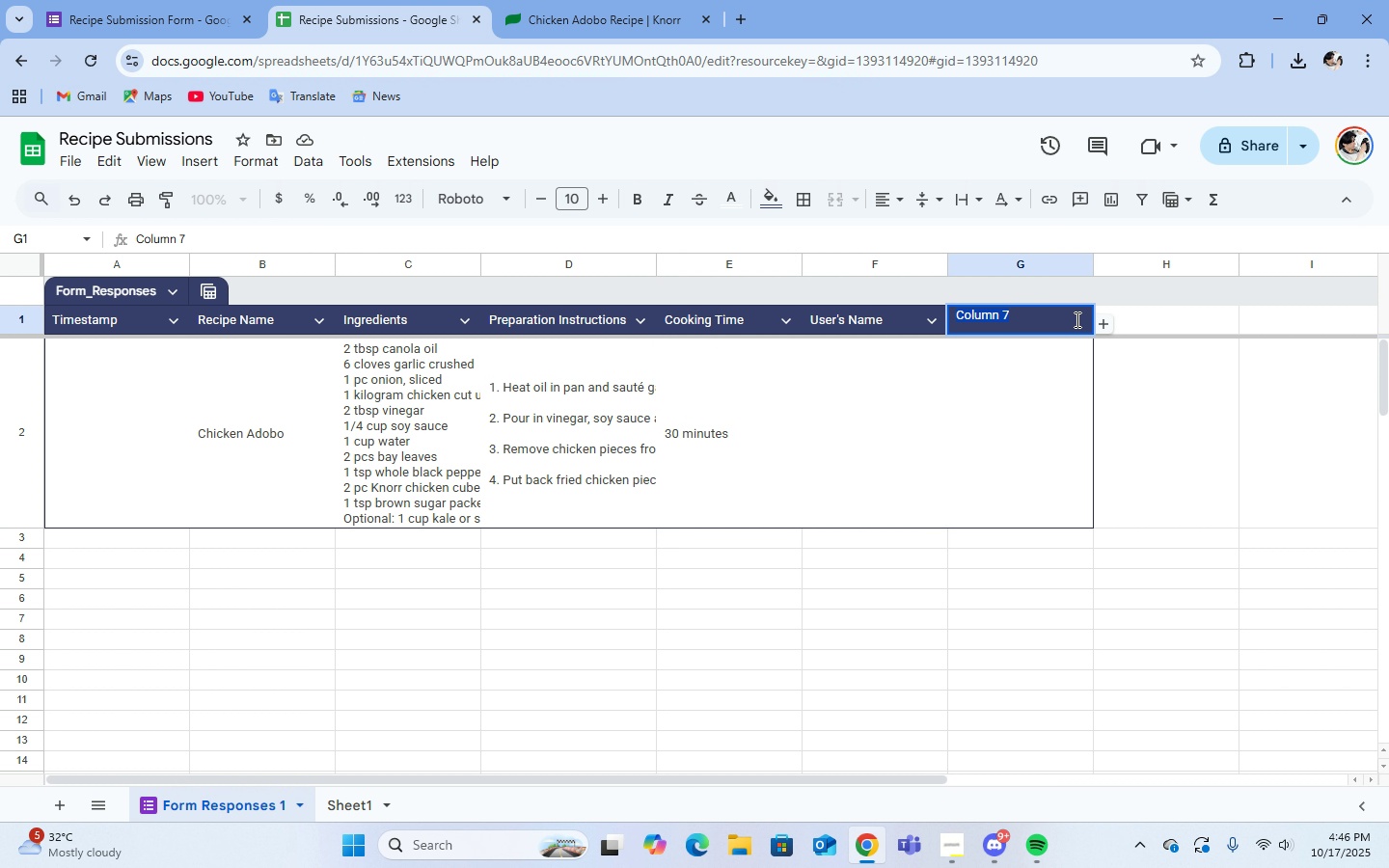 
triple_click([1076, 319])
 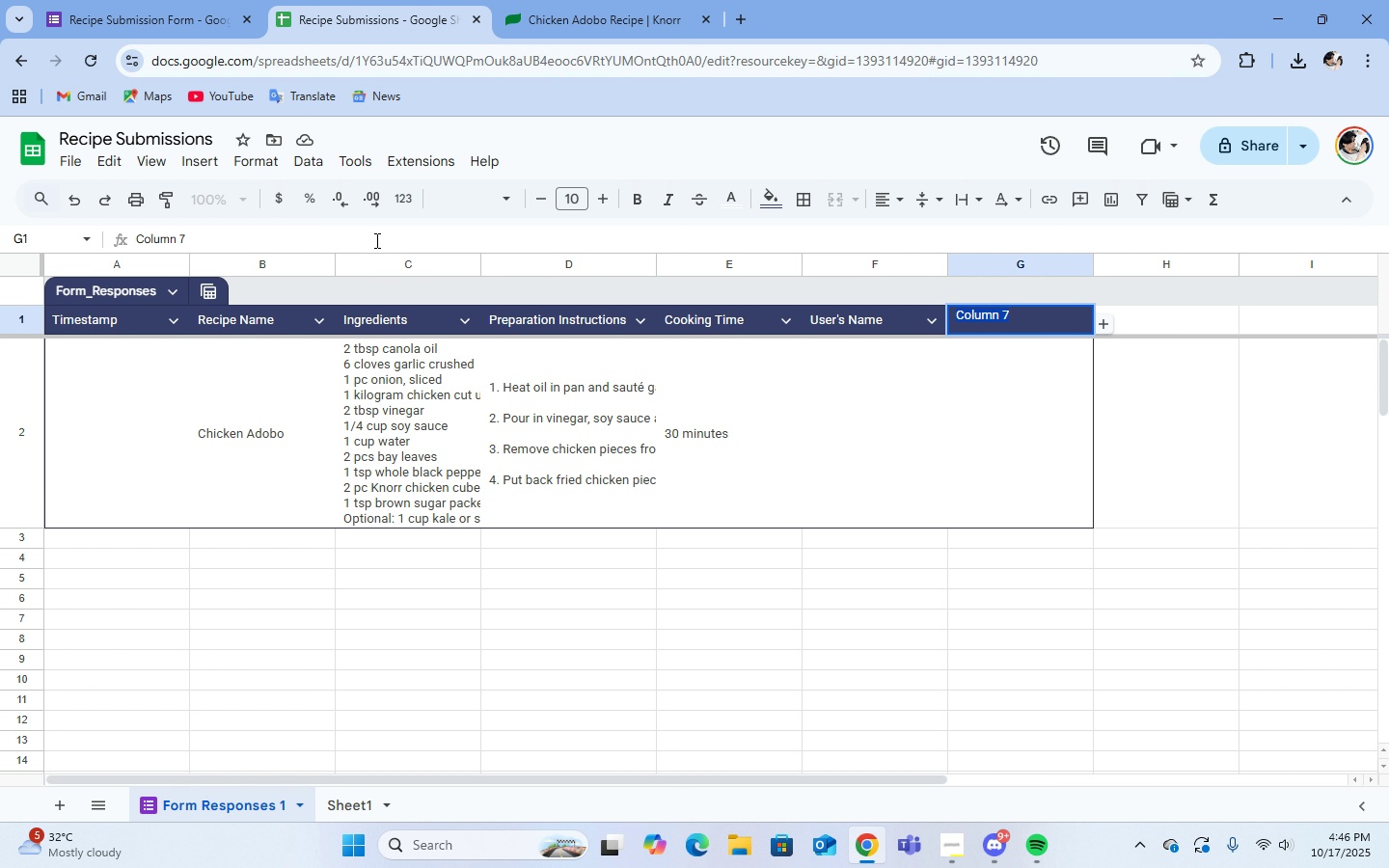 
double_click([361, 226])
 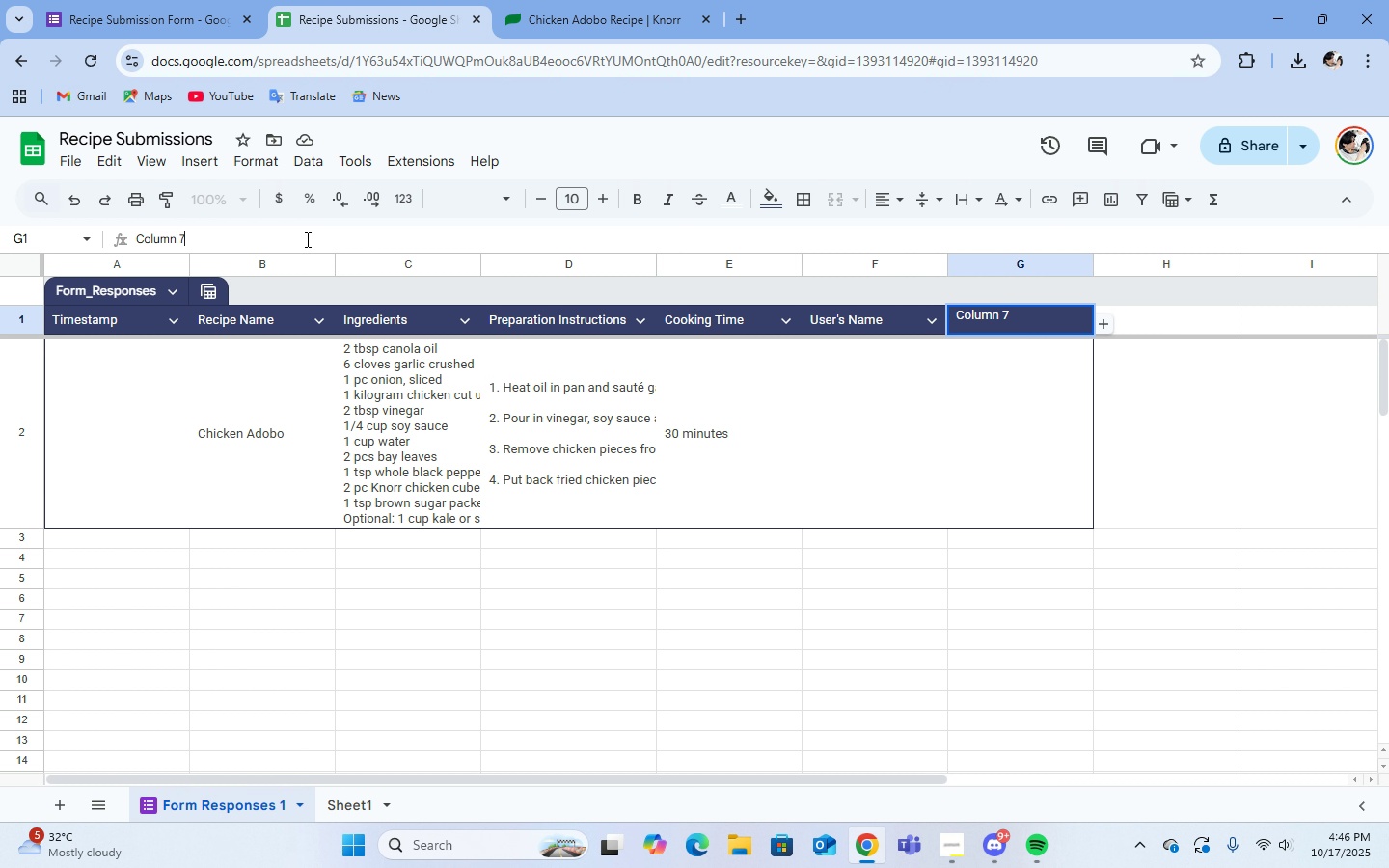 
triple_click([306, 239])
 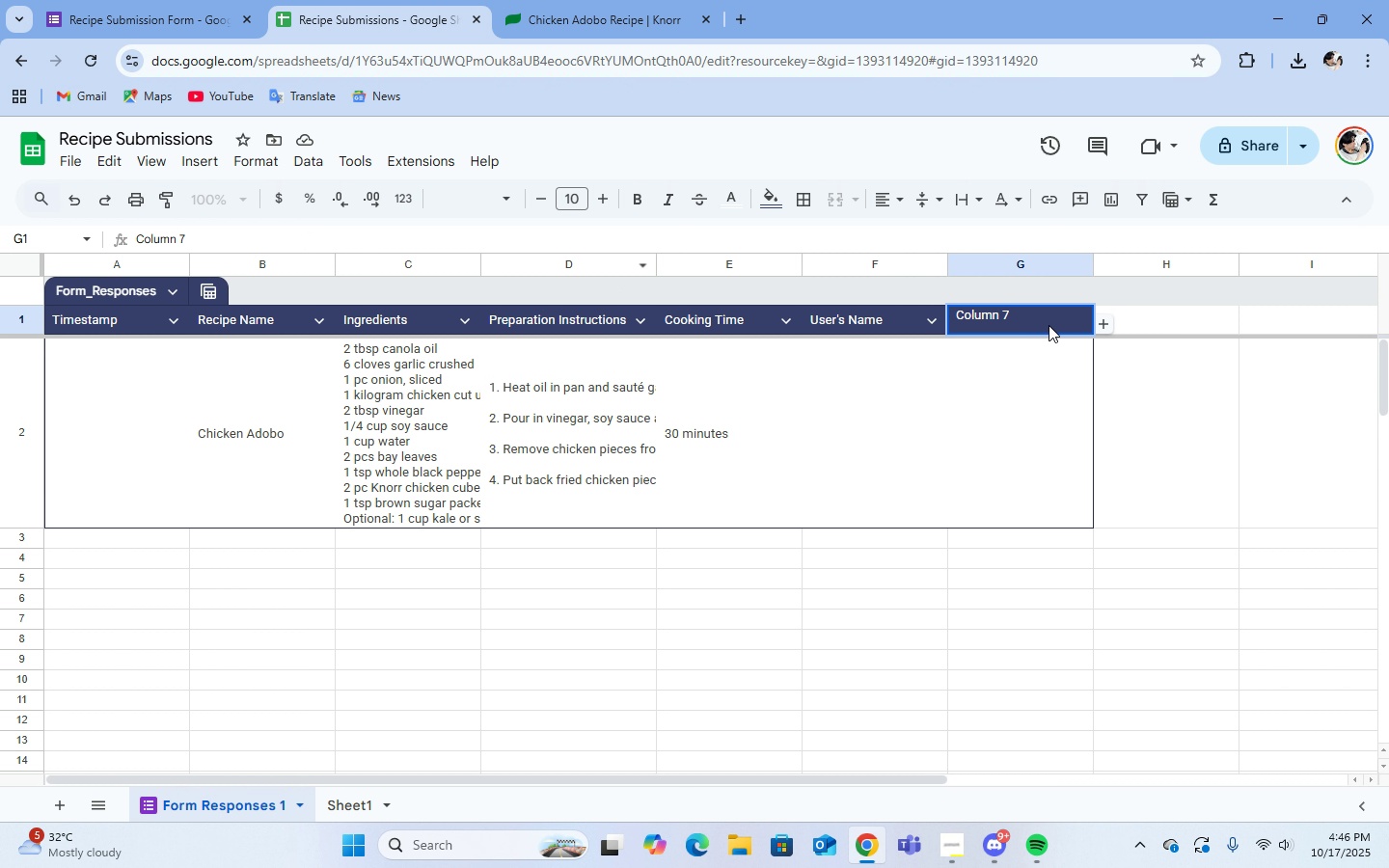 
left_click([1049, 325])
 